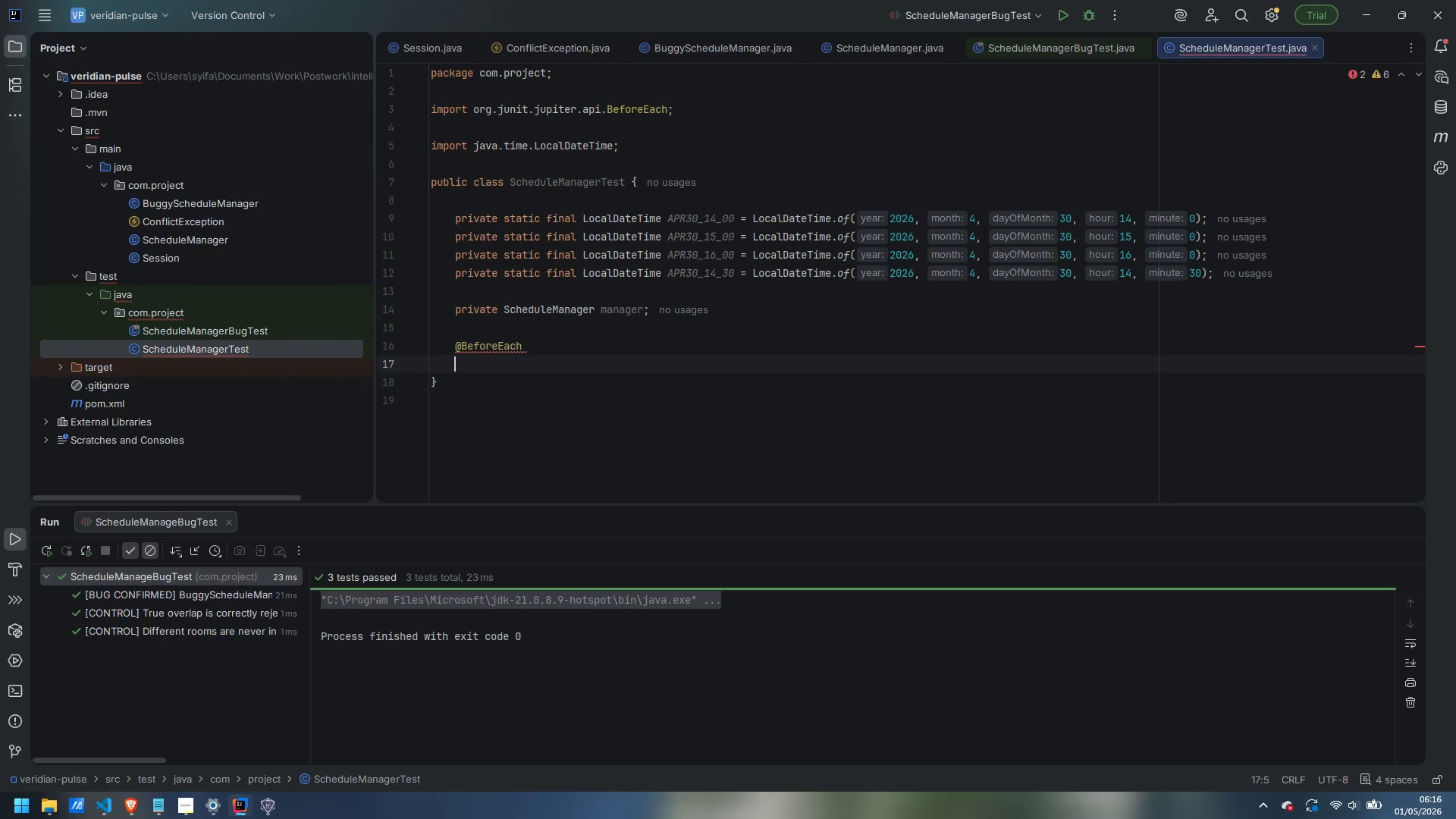 
type(void setUp*)()
key(Backspace)
key(Backspace)
key(Backspace)
type(() {)
 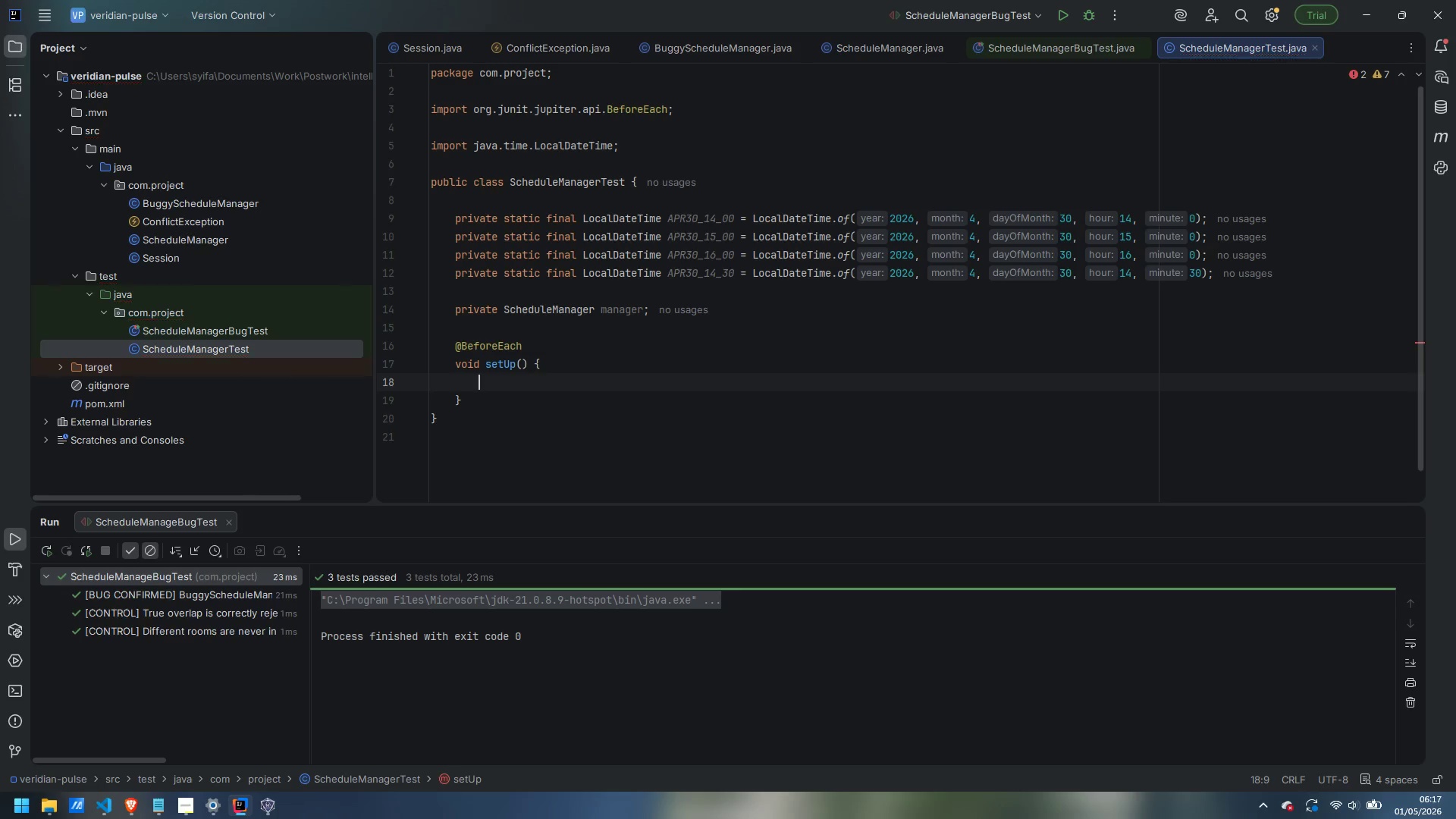 
 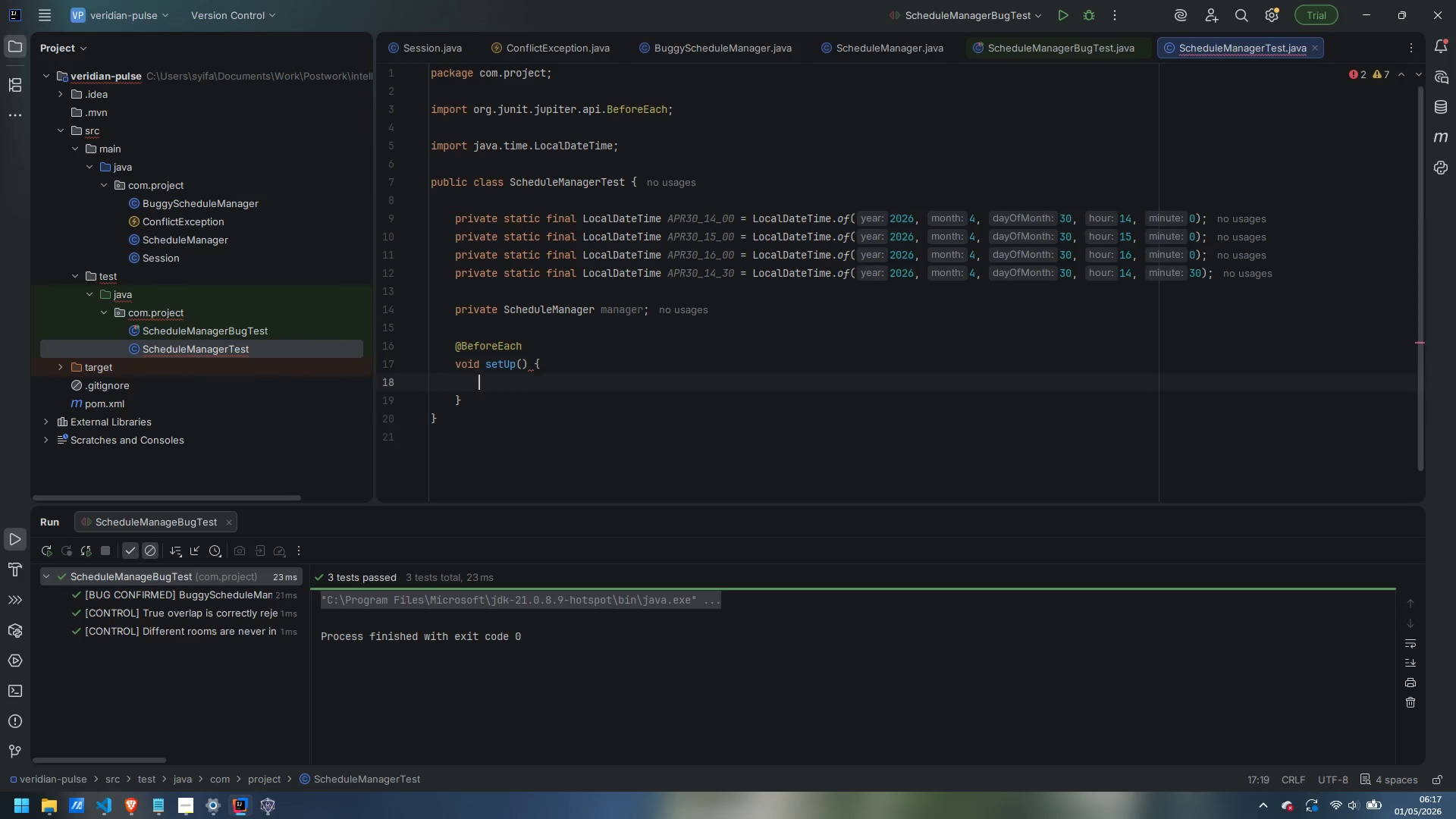 
key(Enter)
 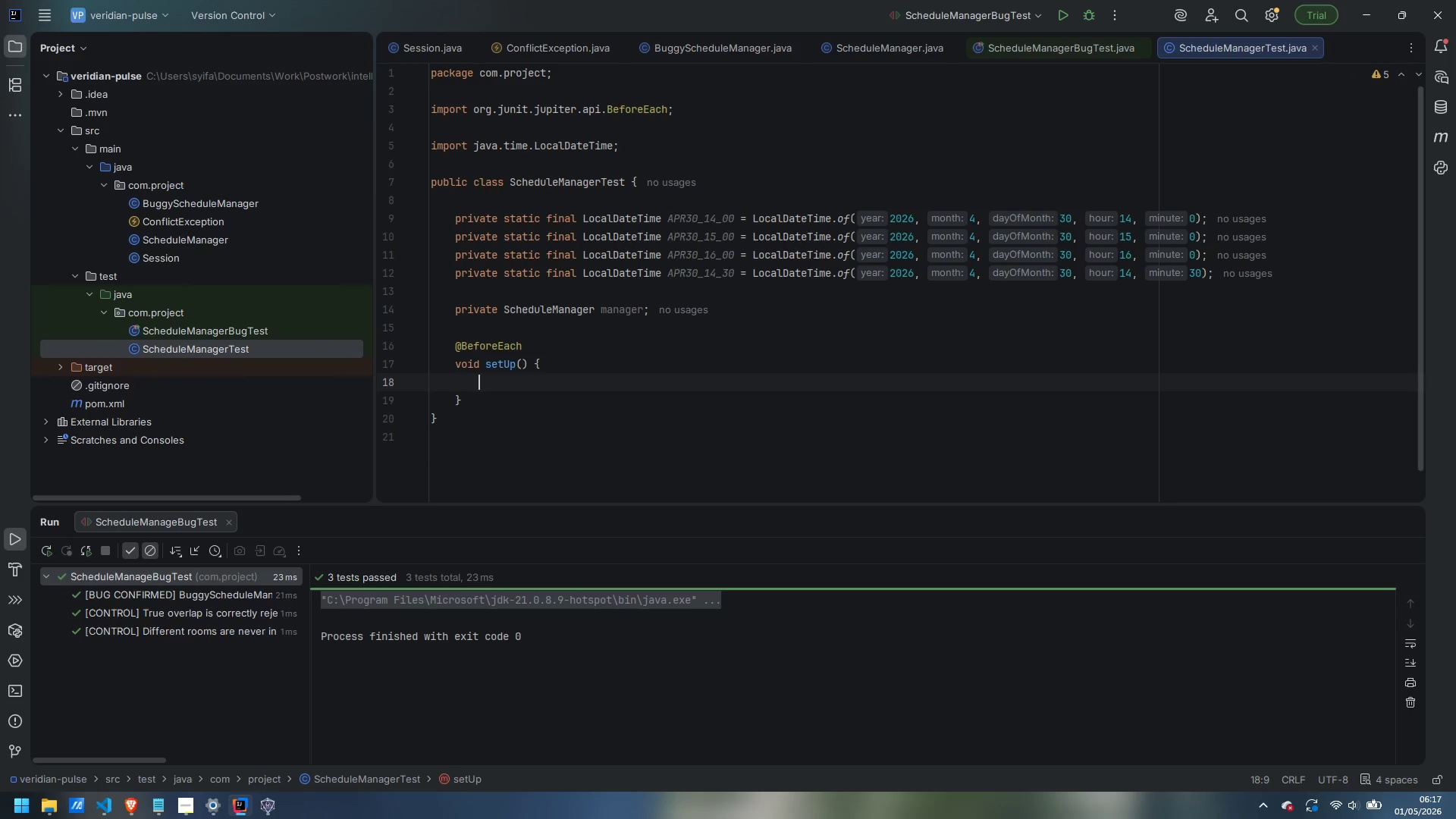 
type(manager = new ScheduleManager();)
 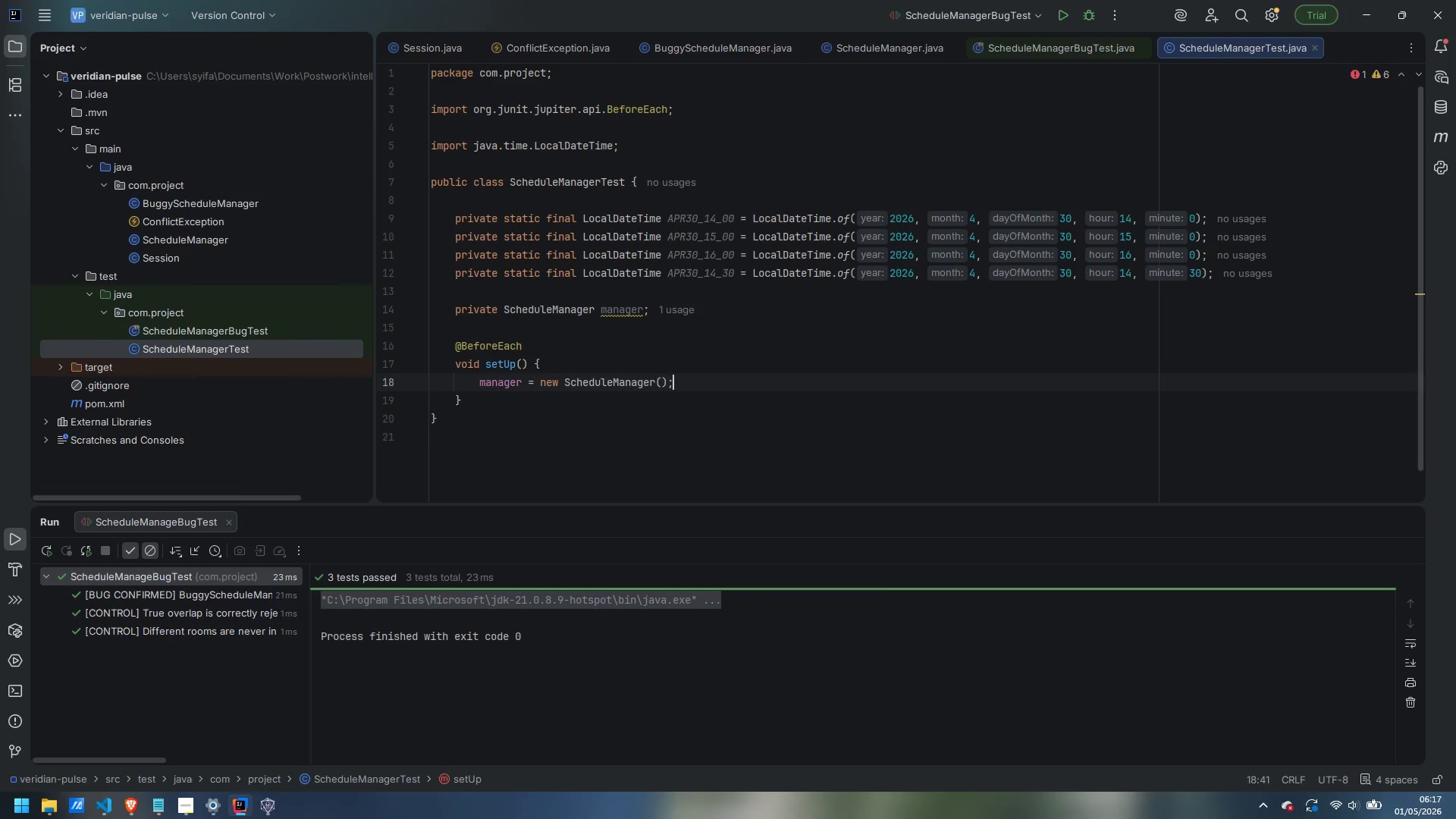 
key(ArrowDown)
 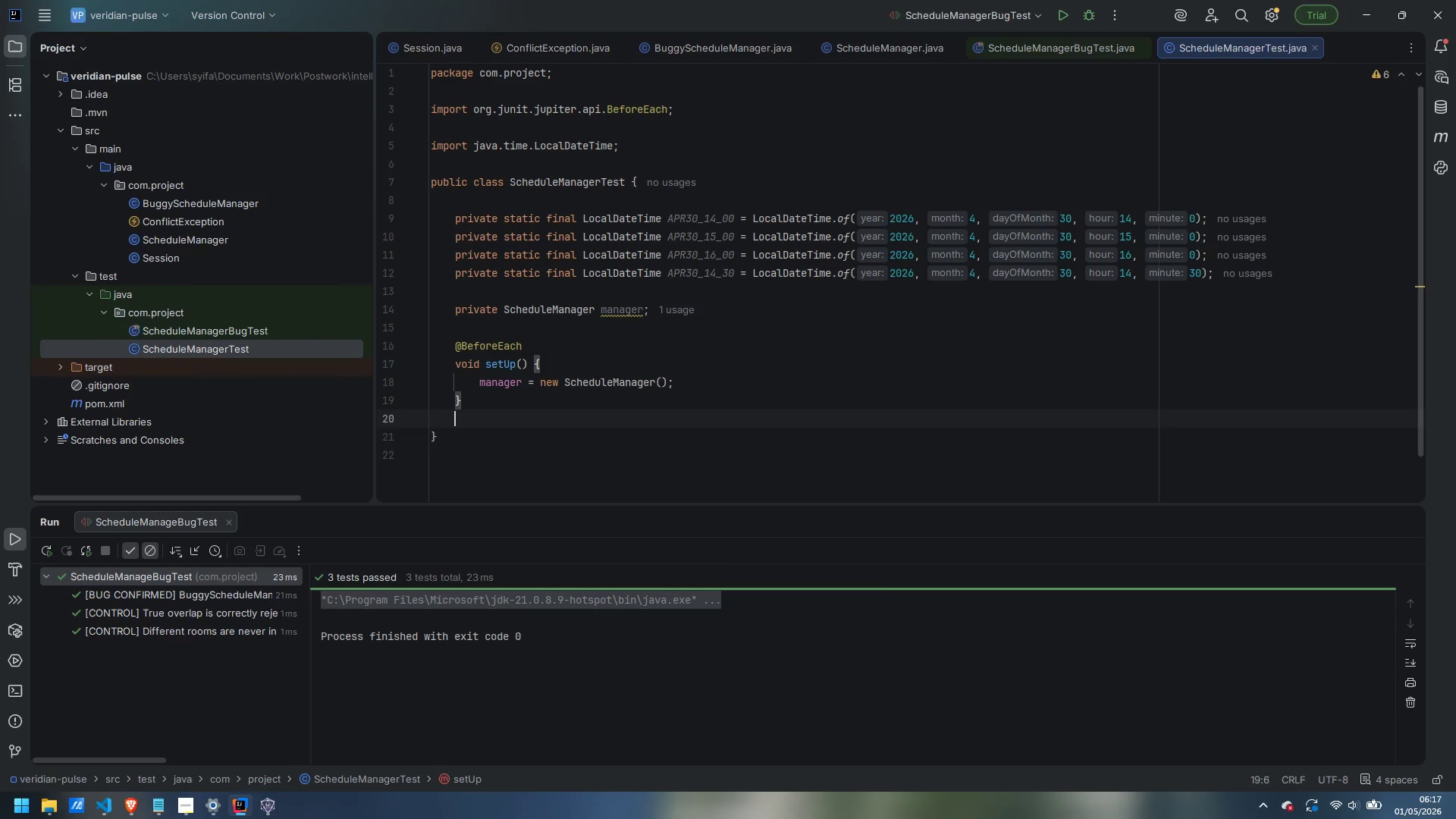 
key(Enter)
 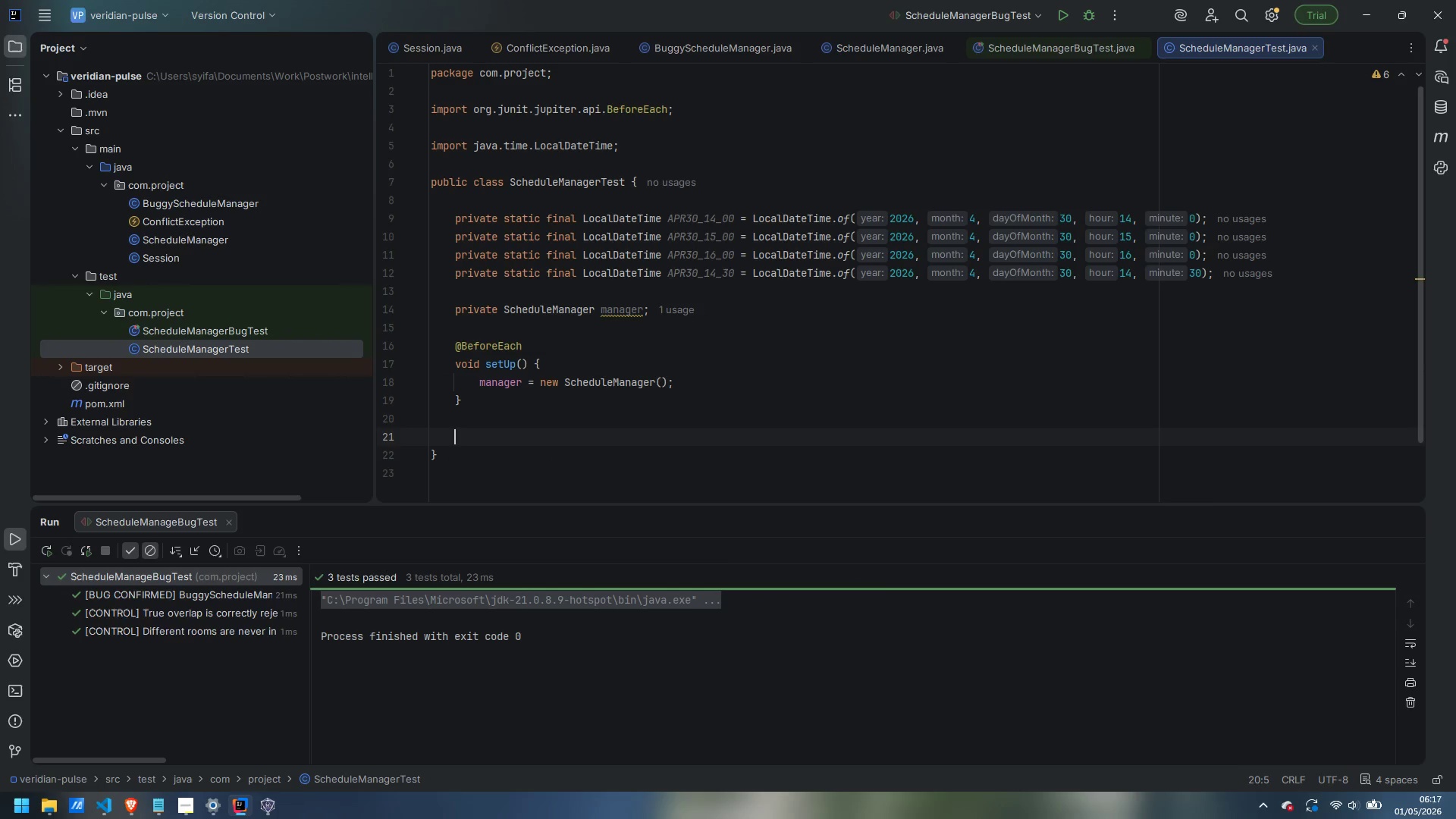 
key(Enter)
 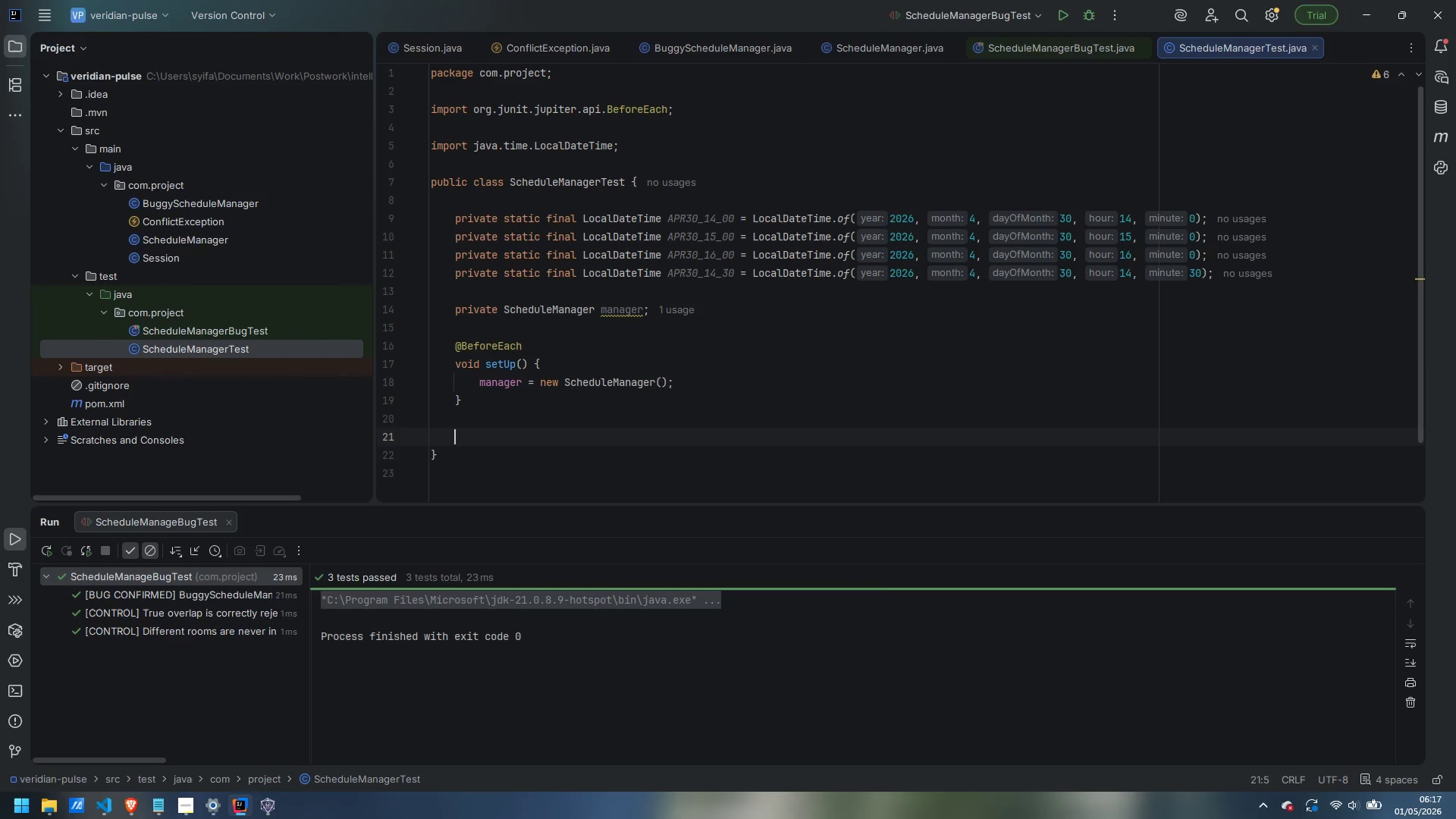 
type(@Test)
 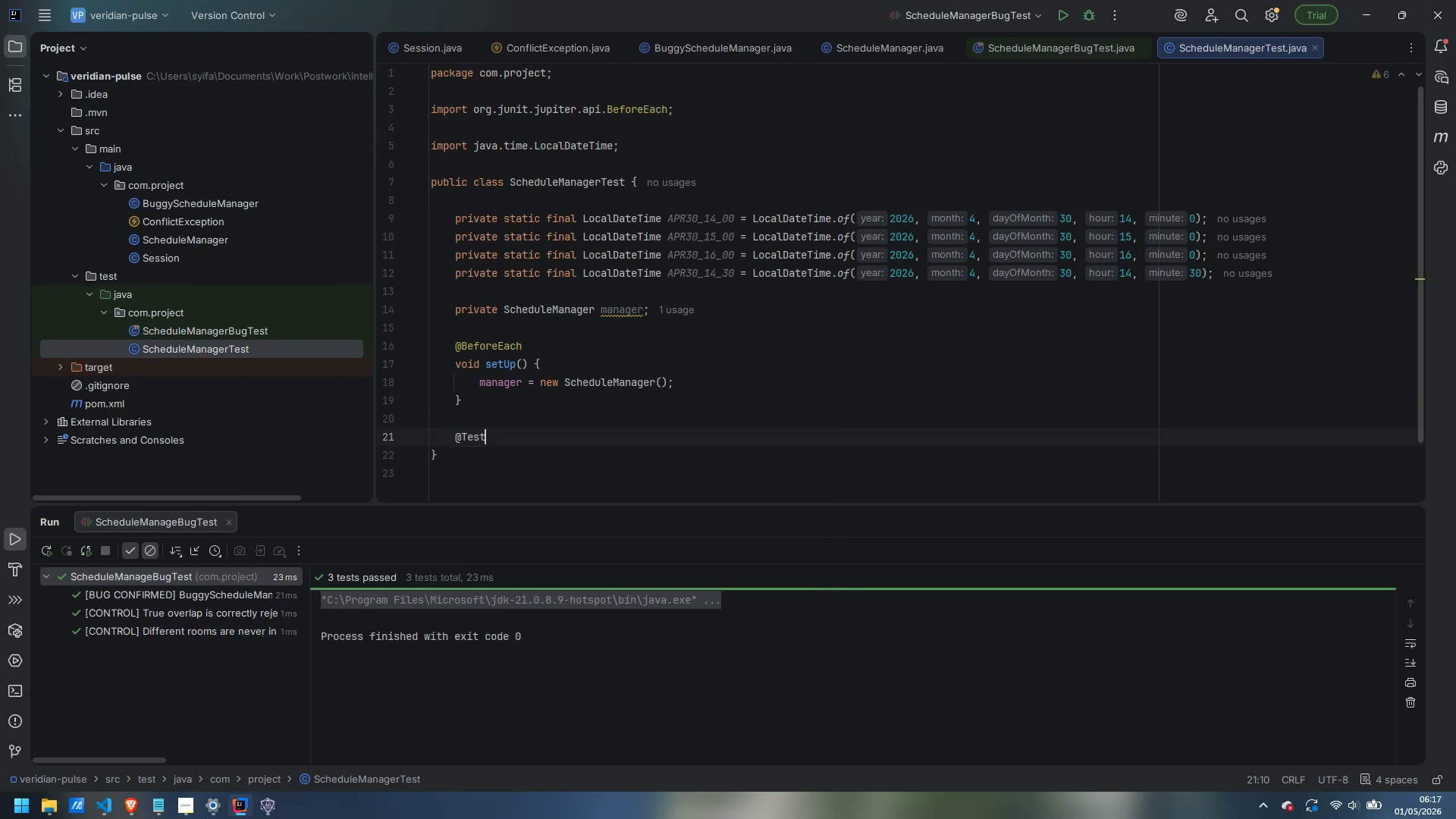 
key(Enter)
 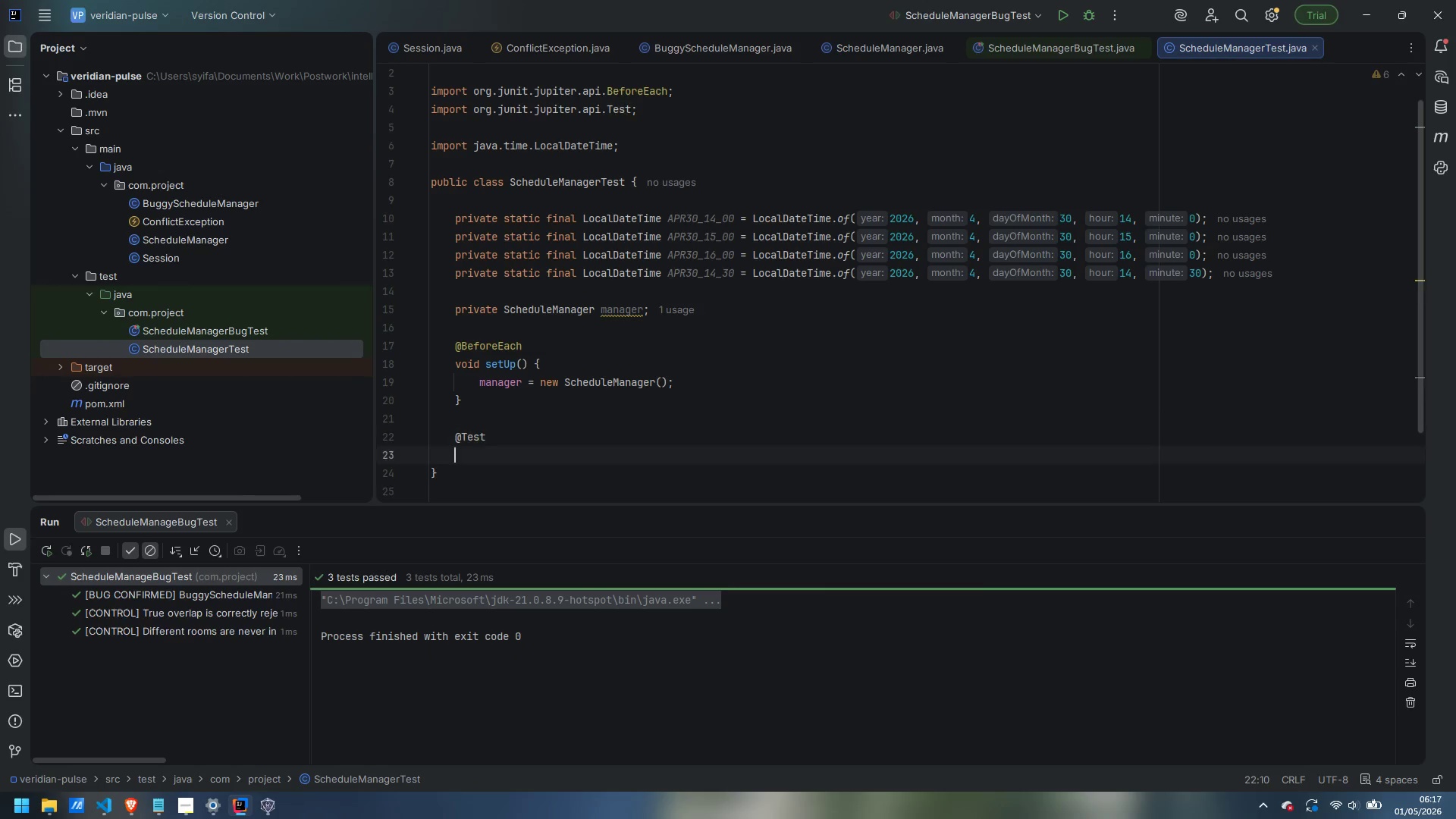 
key(Enter)
 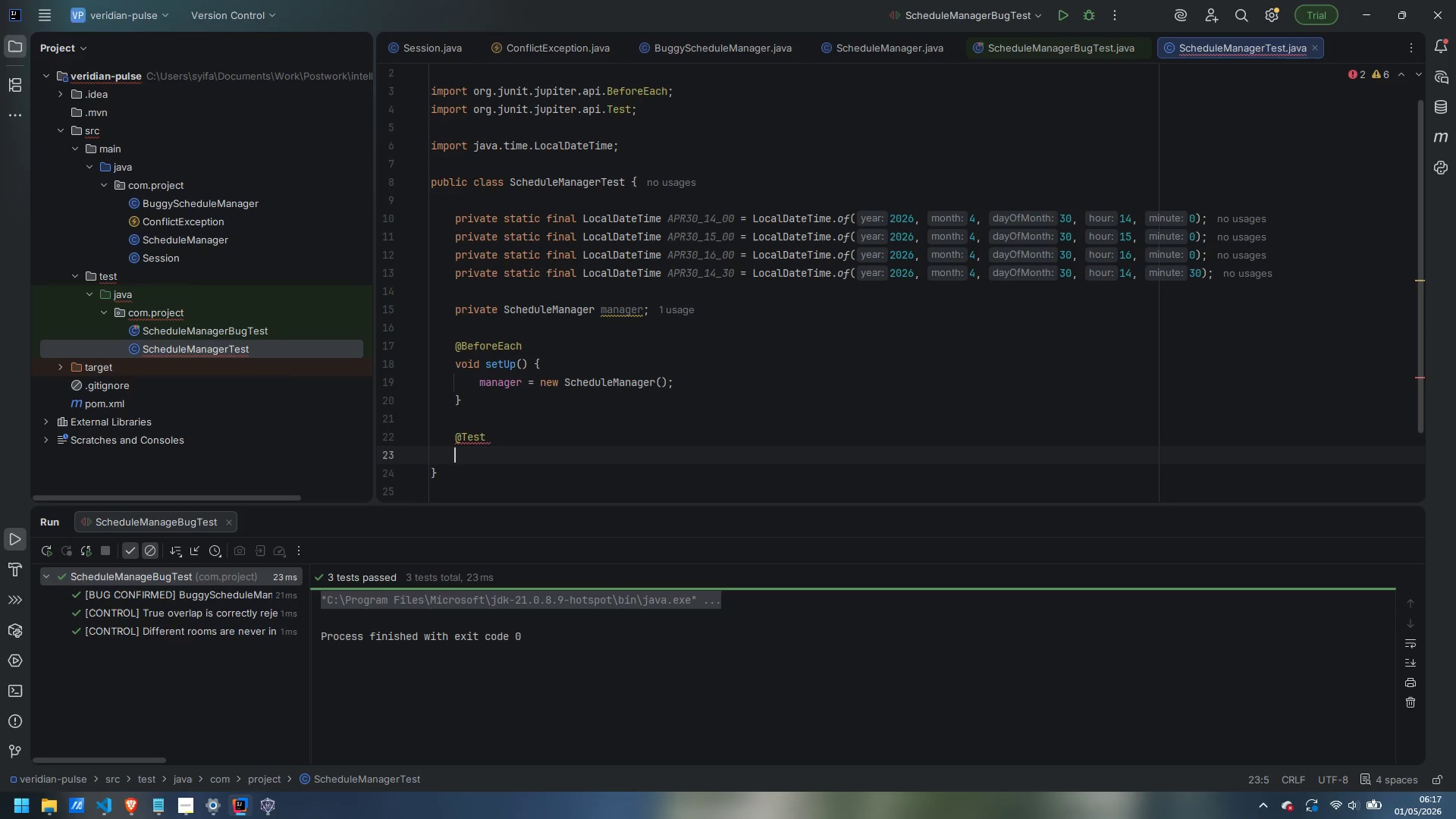 
type(@Dos)
key(Backspace)
key(Backspace)
type(isplayName)
 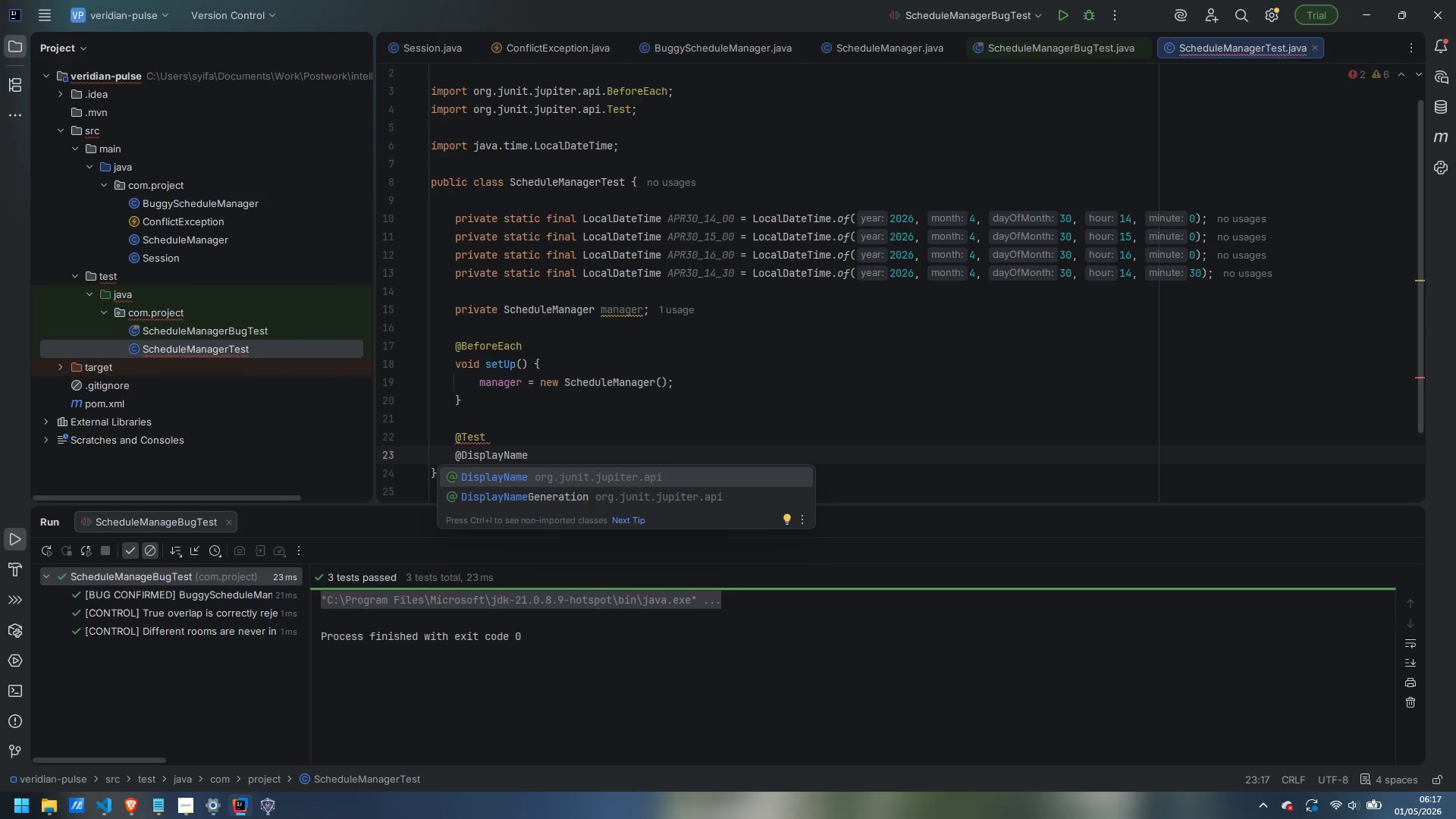 
wait(8.05)
 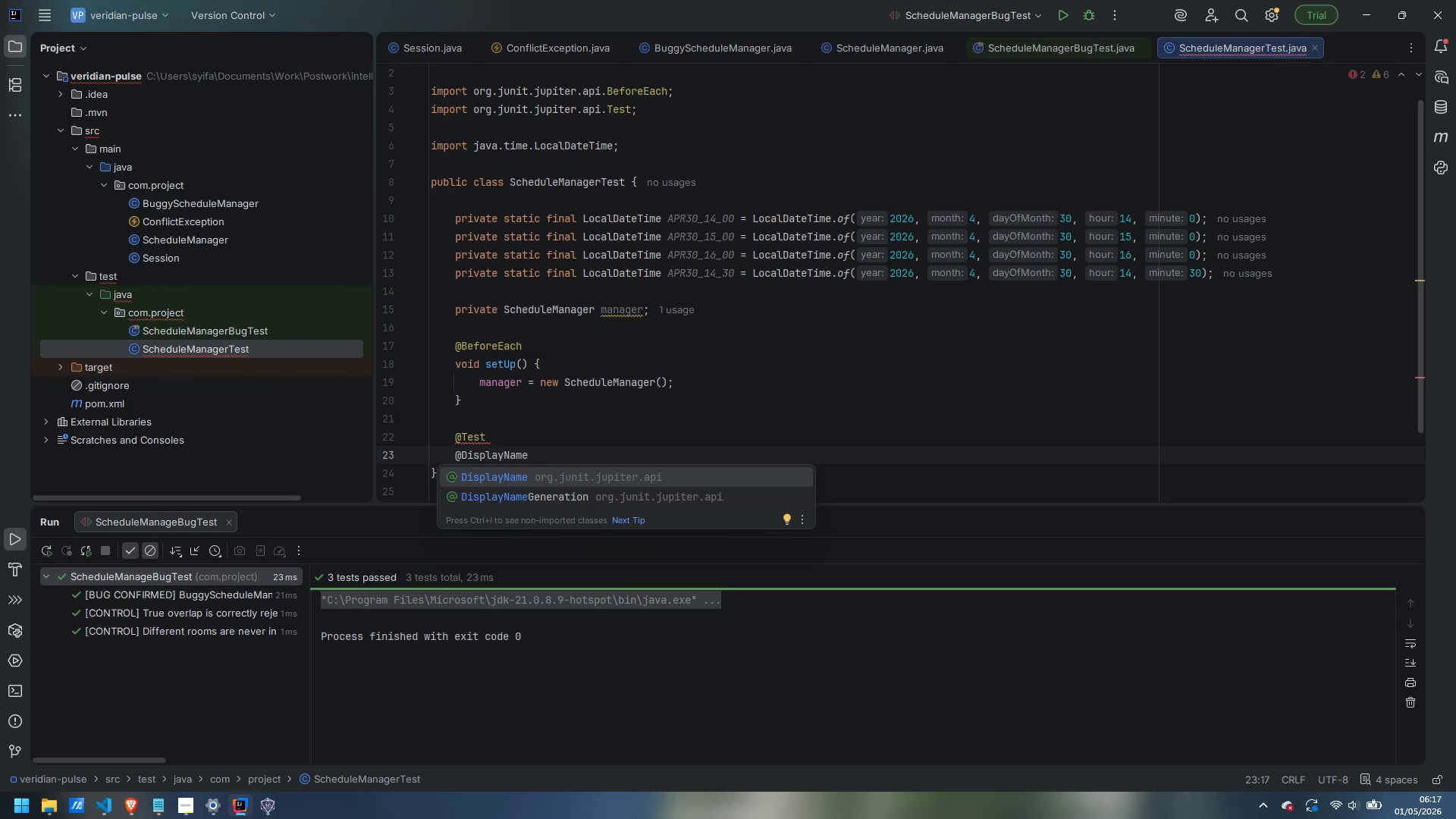 
key(Shift+9)
 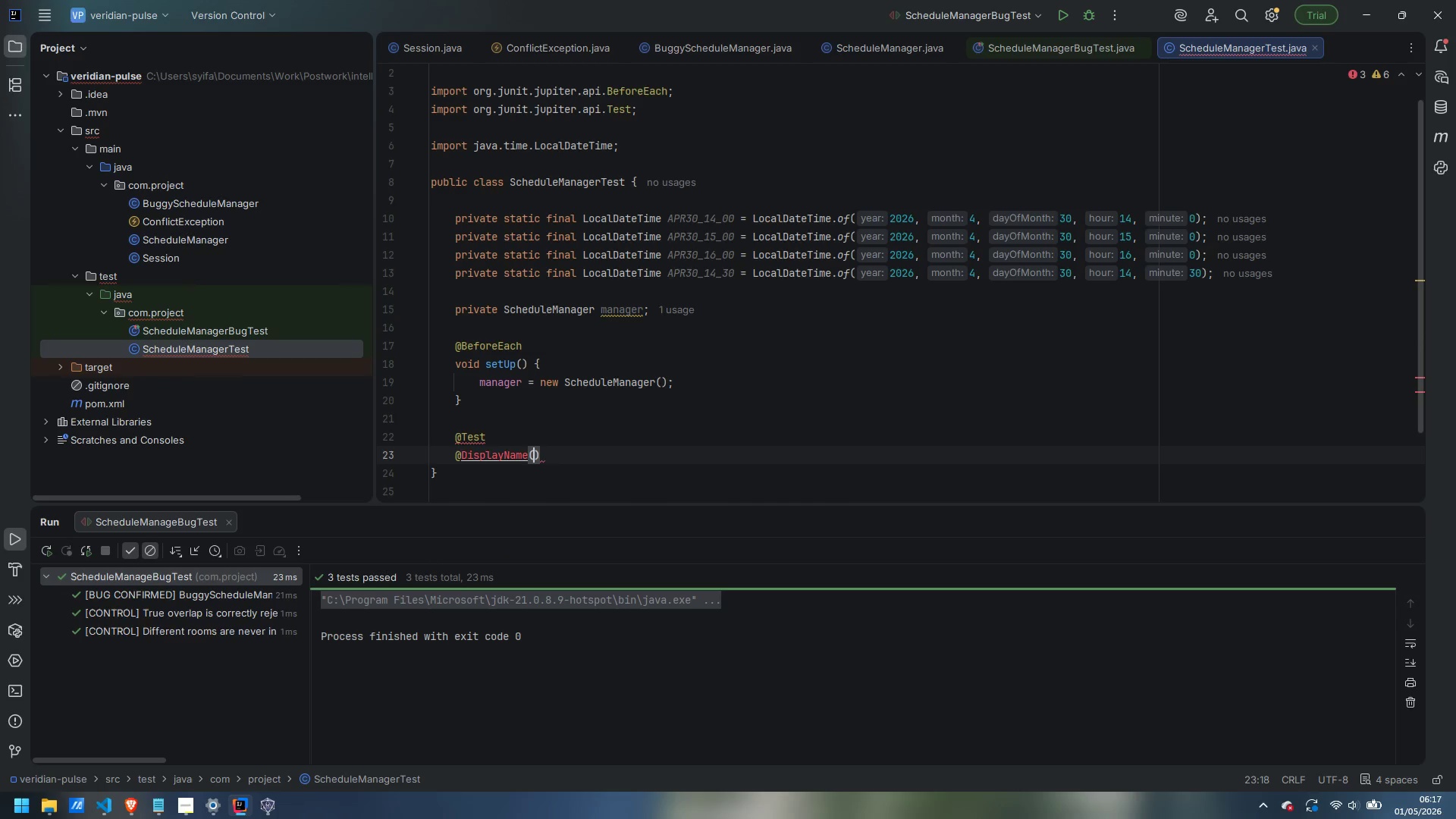 
key(Shift+Quote)
 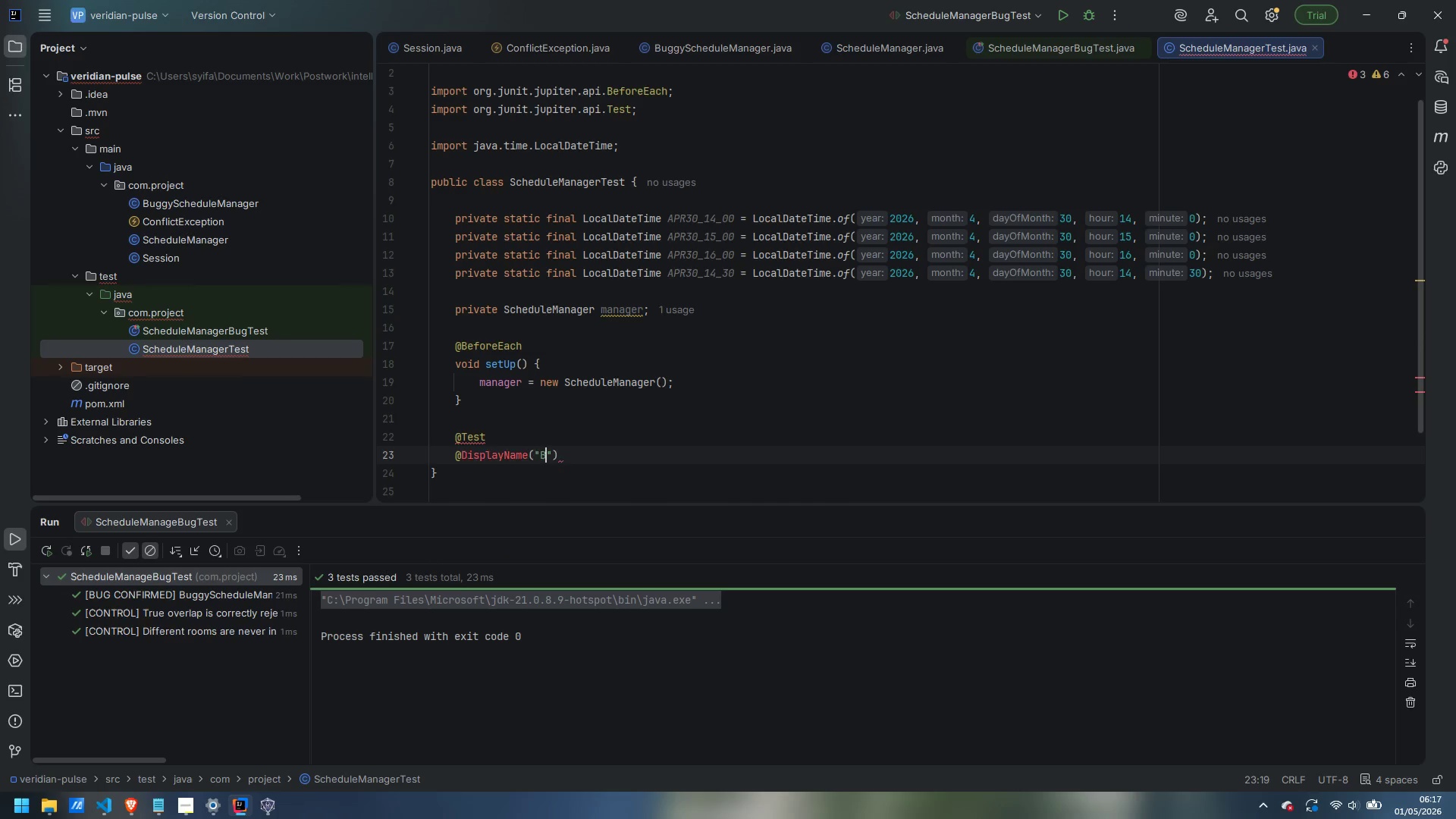 
key(Shift+B)
 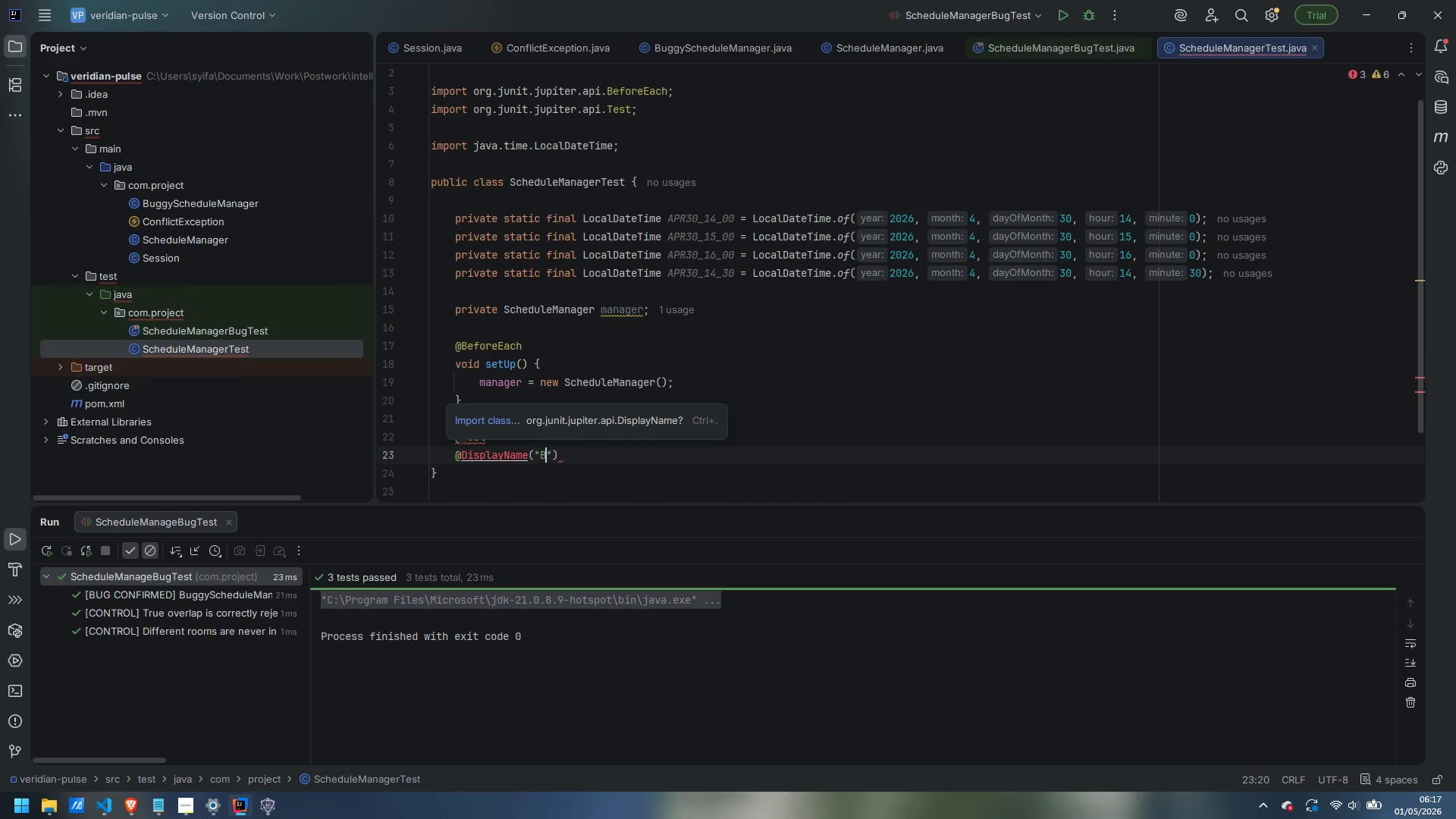 
key(Control+Period)
 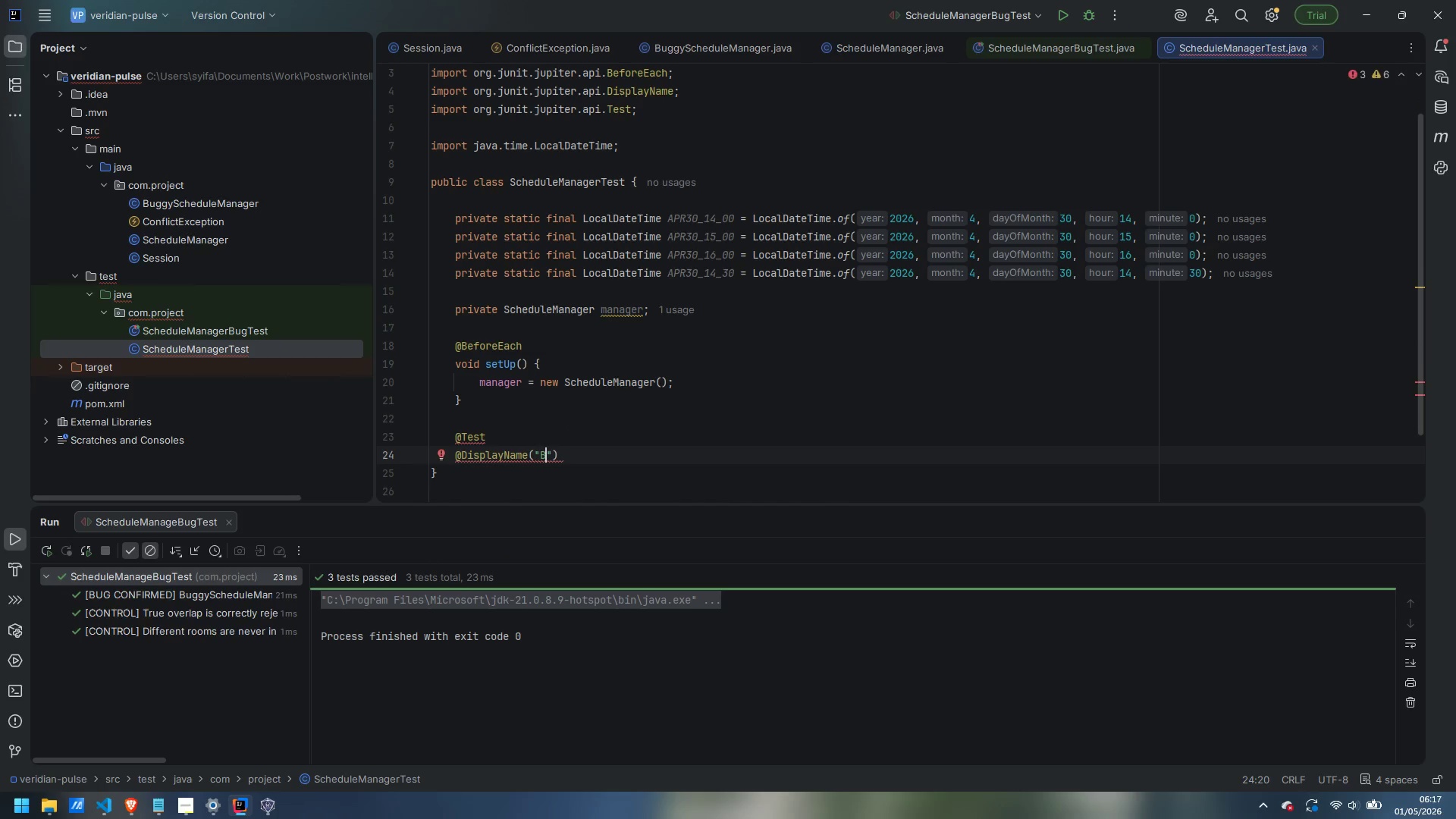 
type(ackl)
key(Backspace)
type(-to-back sessions int )
key(Backspace)
key(Backspace)
type( the same room must NOT conflict)
 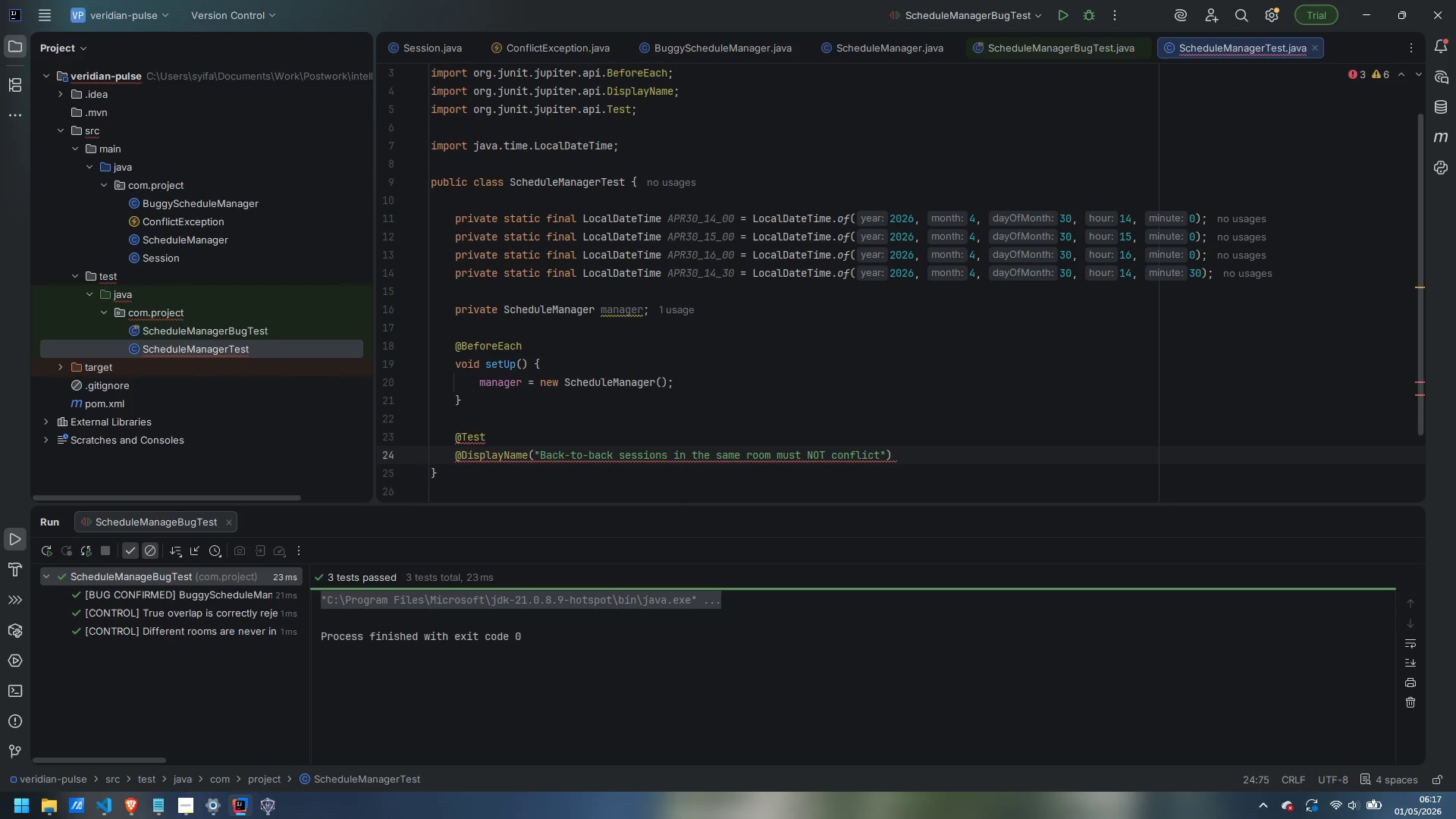 
key(ArrowRight)
 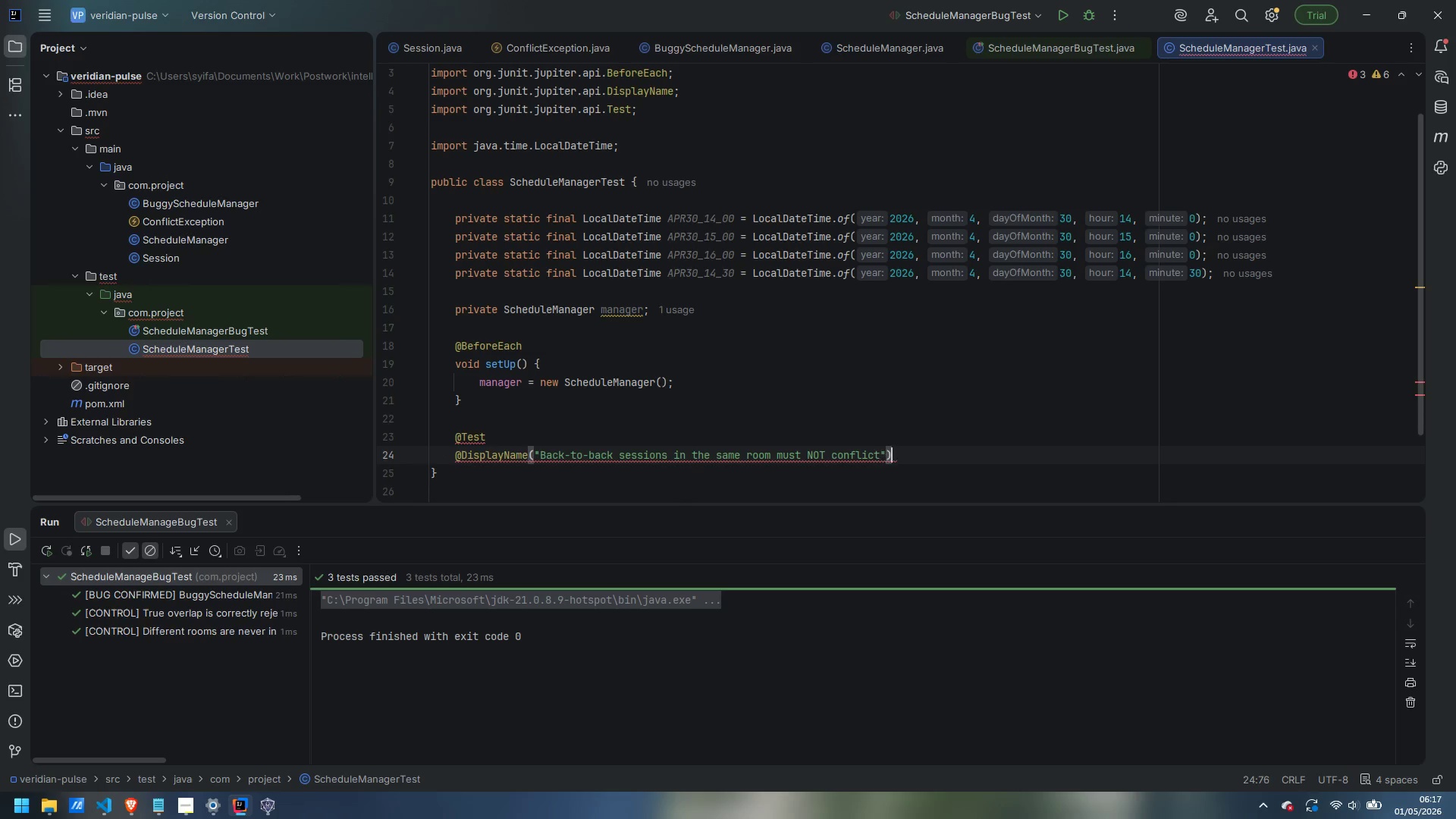 
key(ArrowRight)
 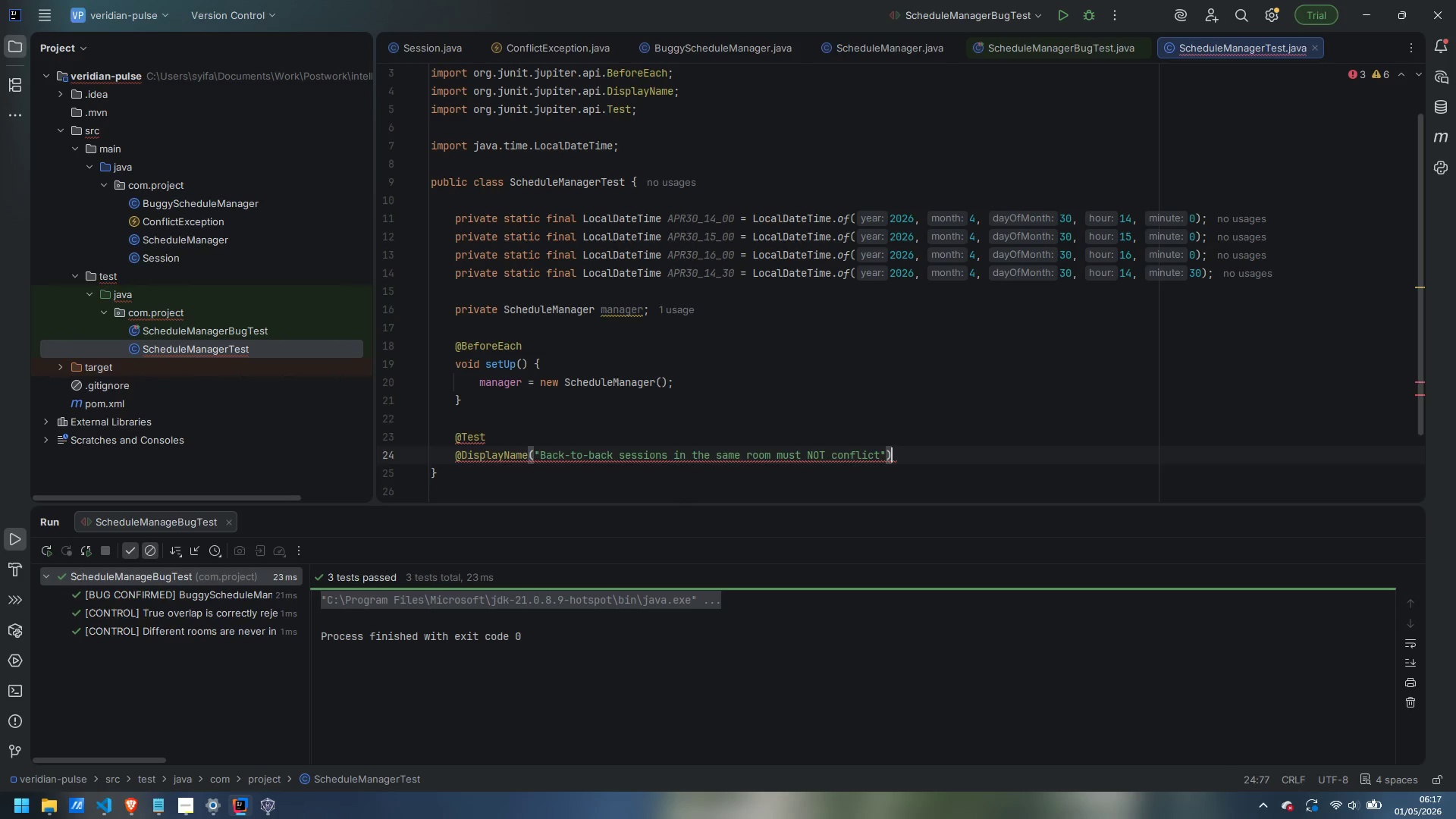 
key(Enter)
 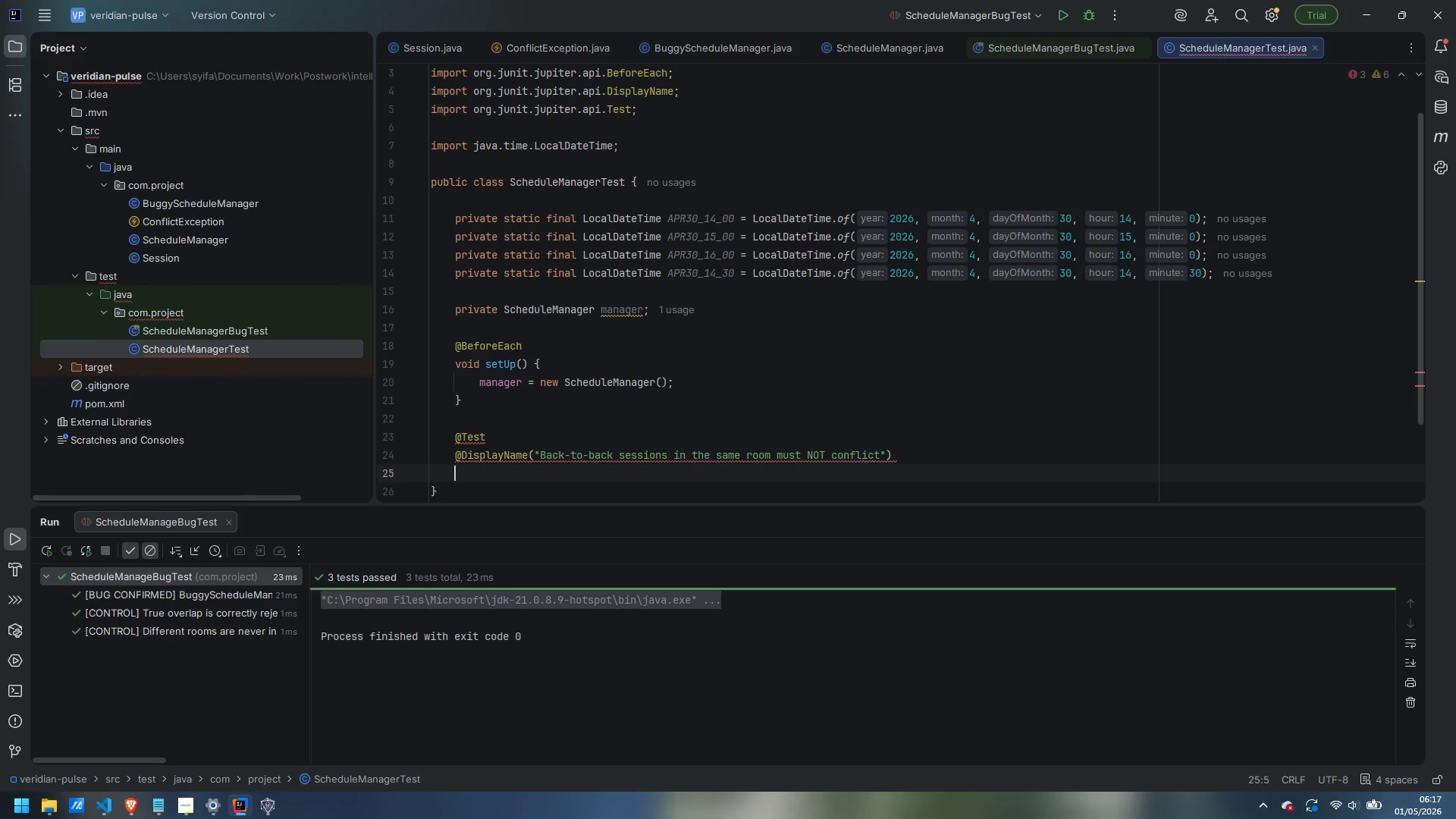 
type(void gaplessTransition_sameRoom_shouldSucceed() {)
 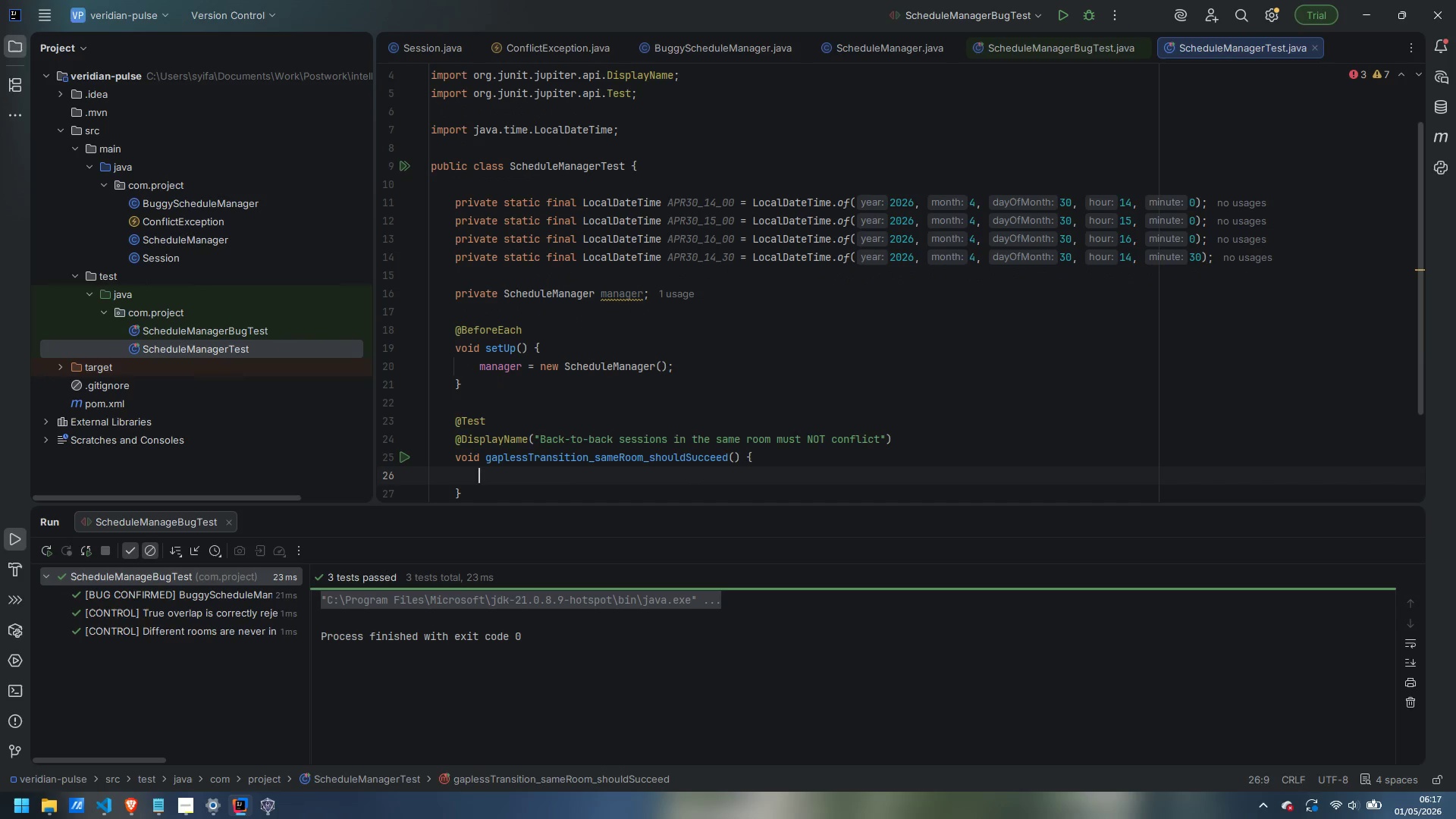 
 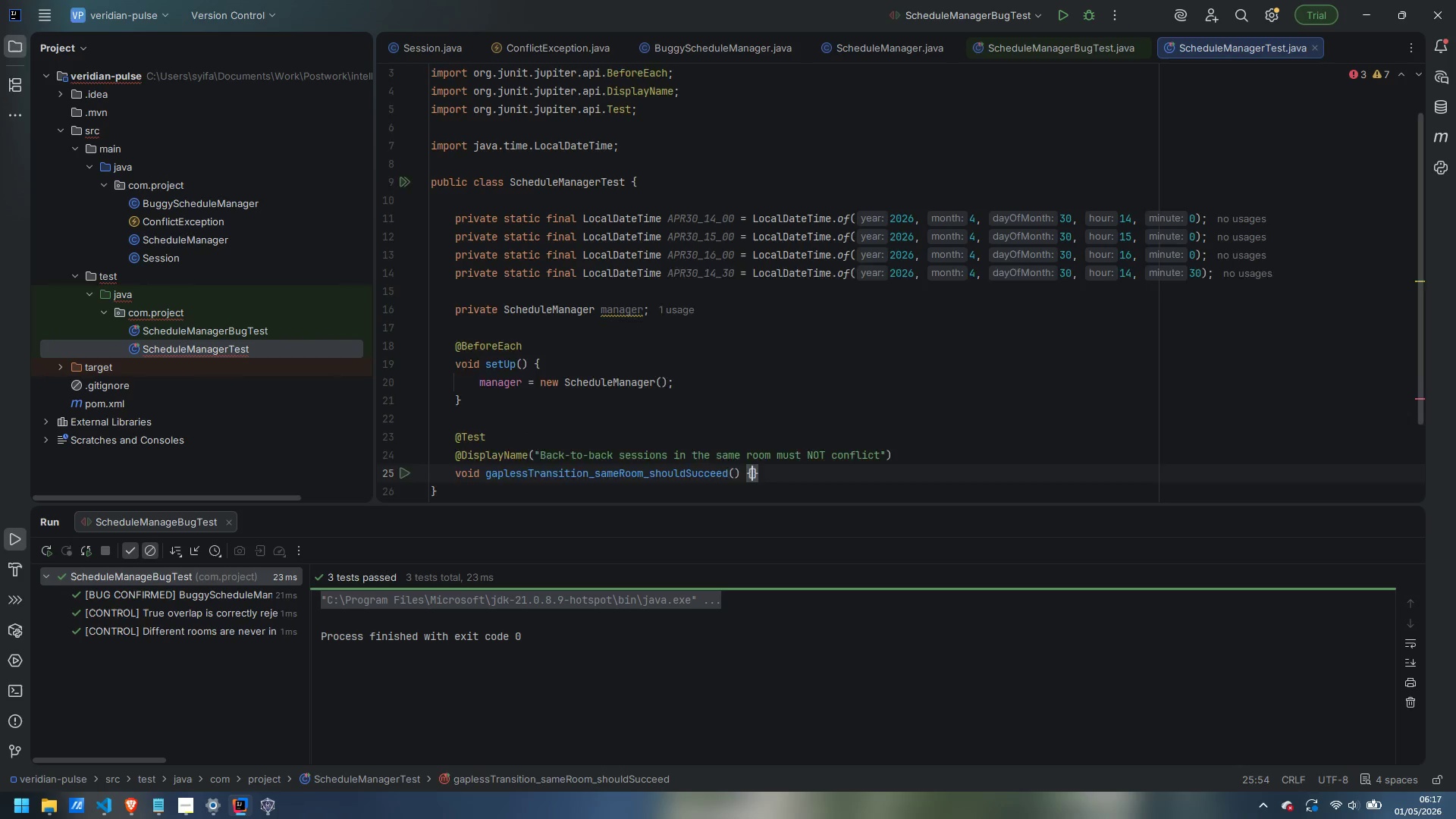 
key(Enter)
 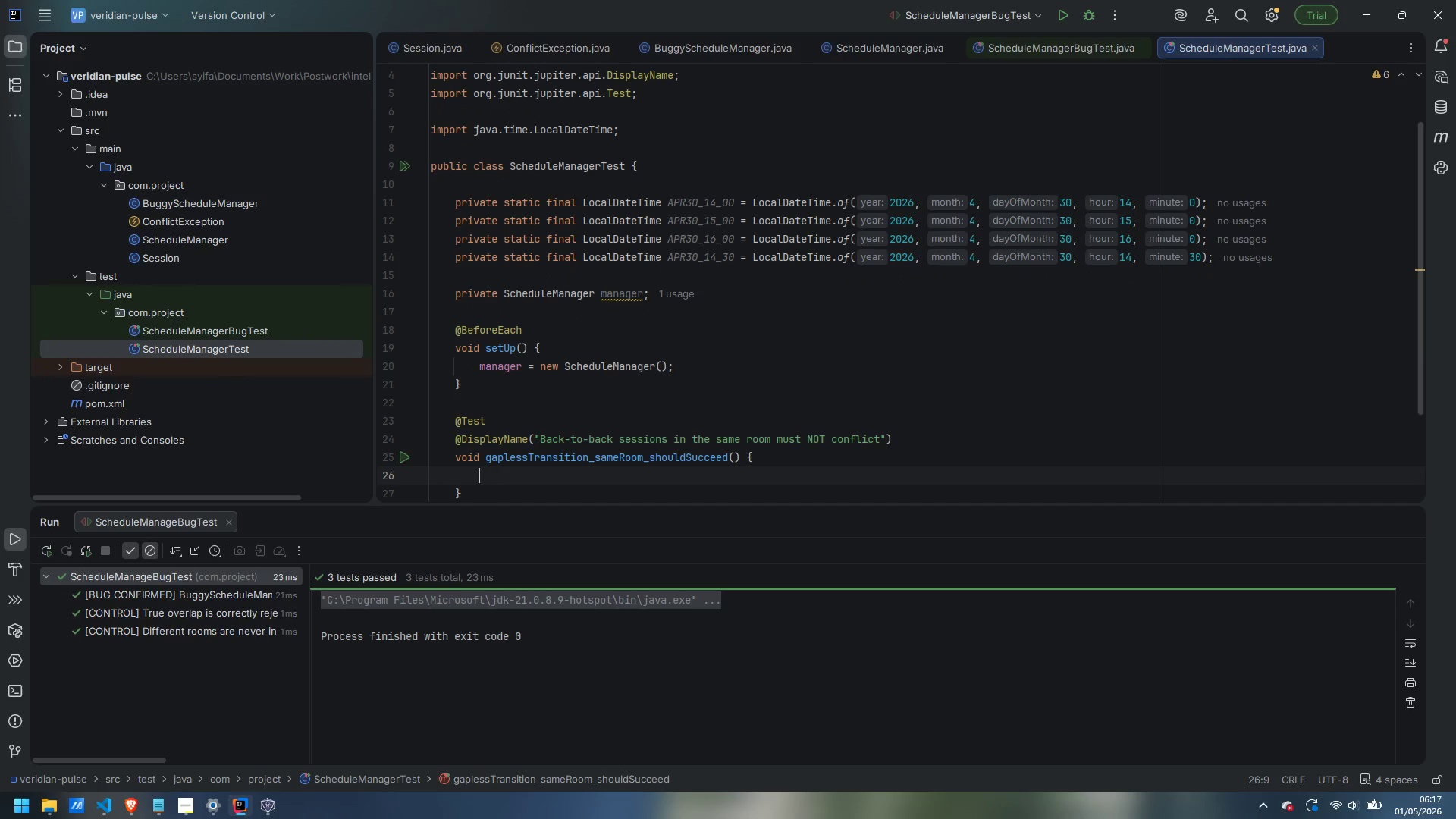 
type(Session fiest = )
 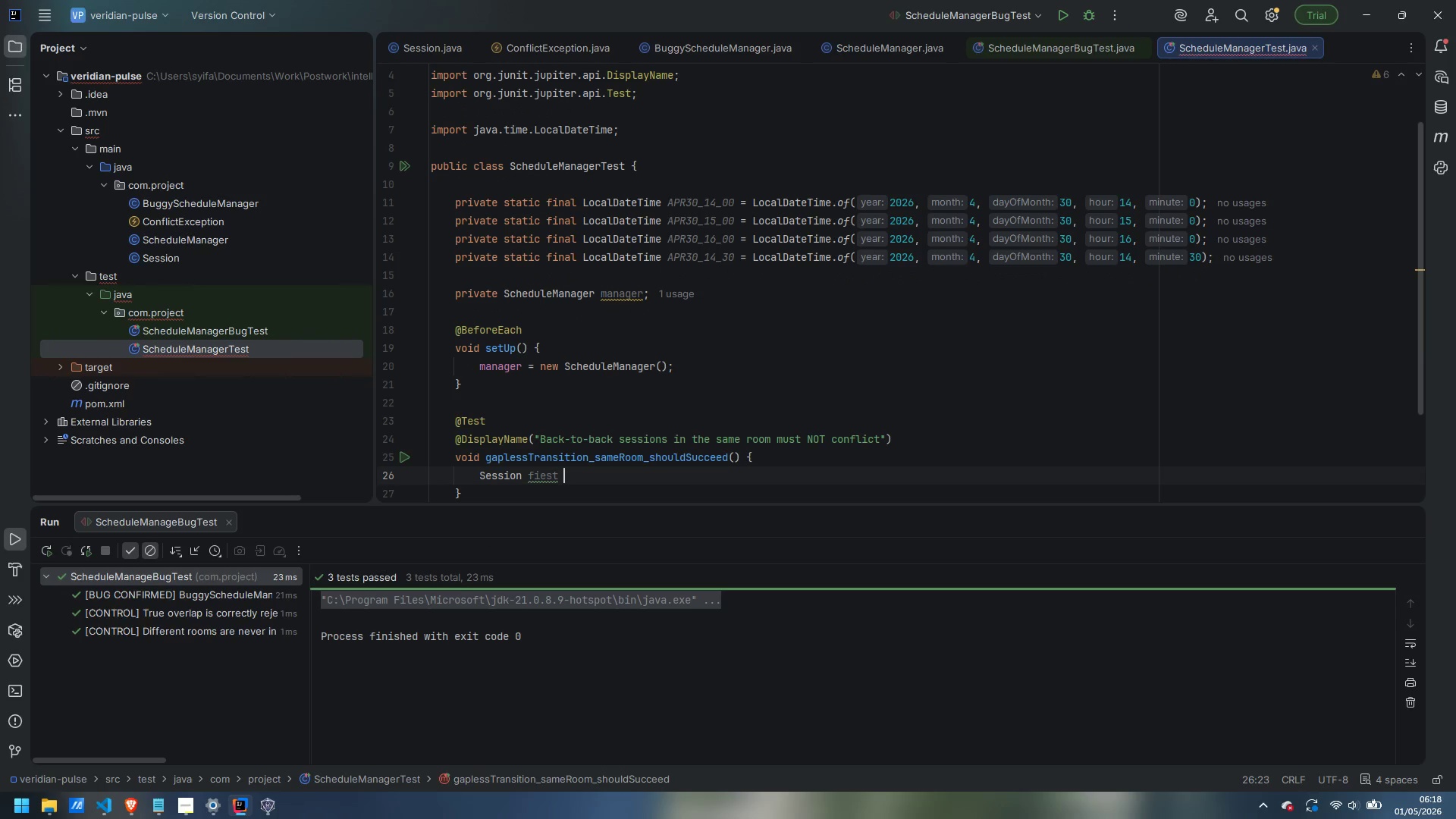 
key(Control+Backspace)
 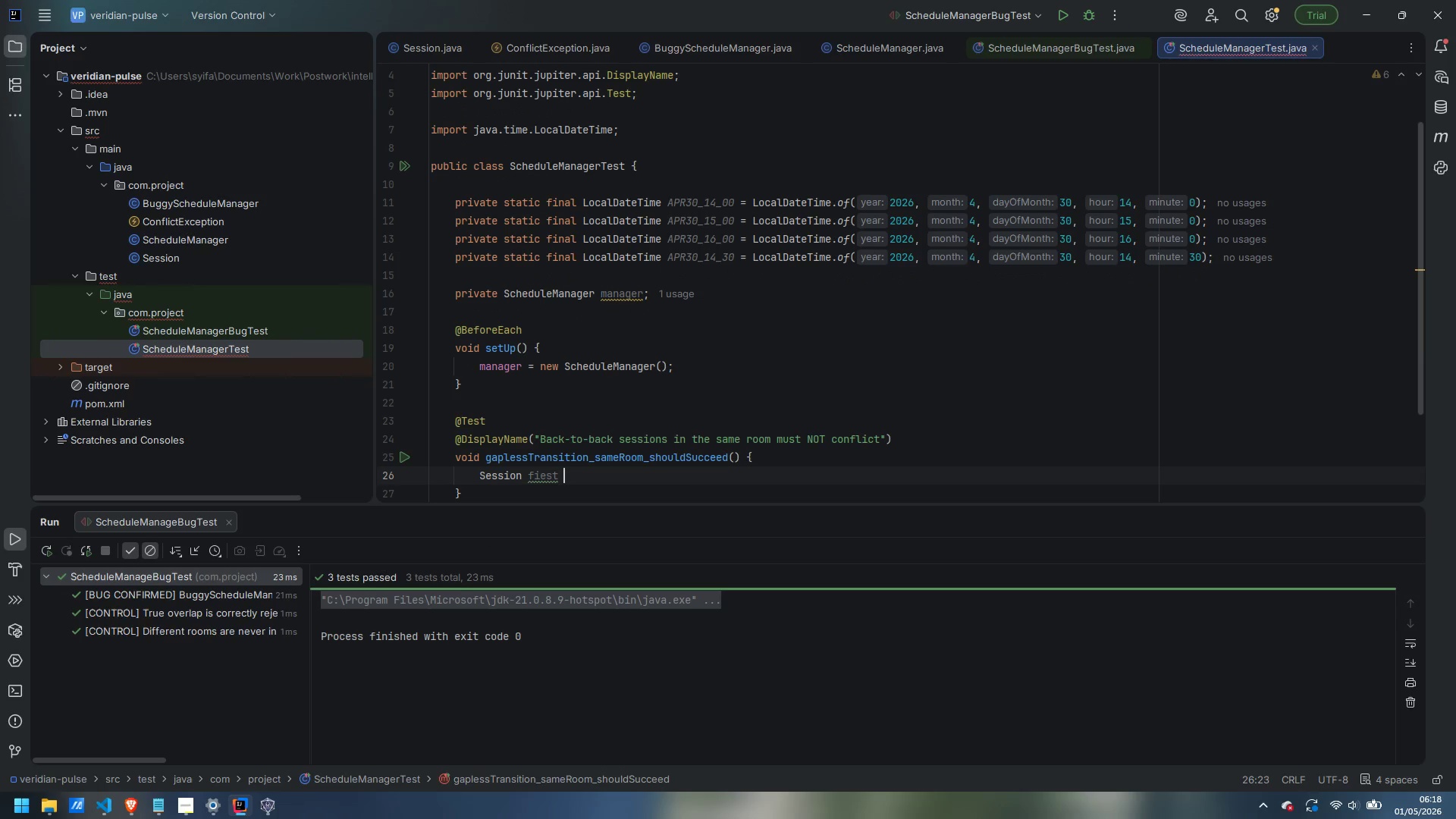 
key(Control+Backspace)
 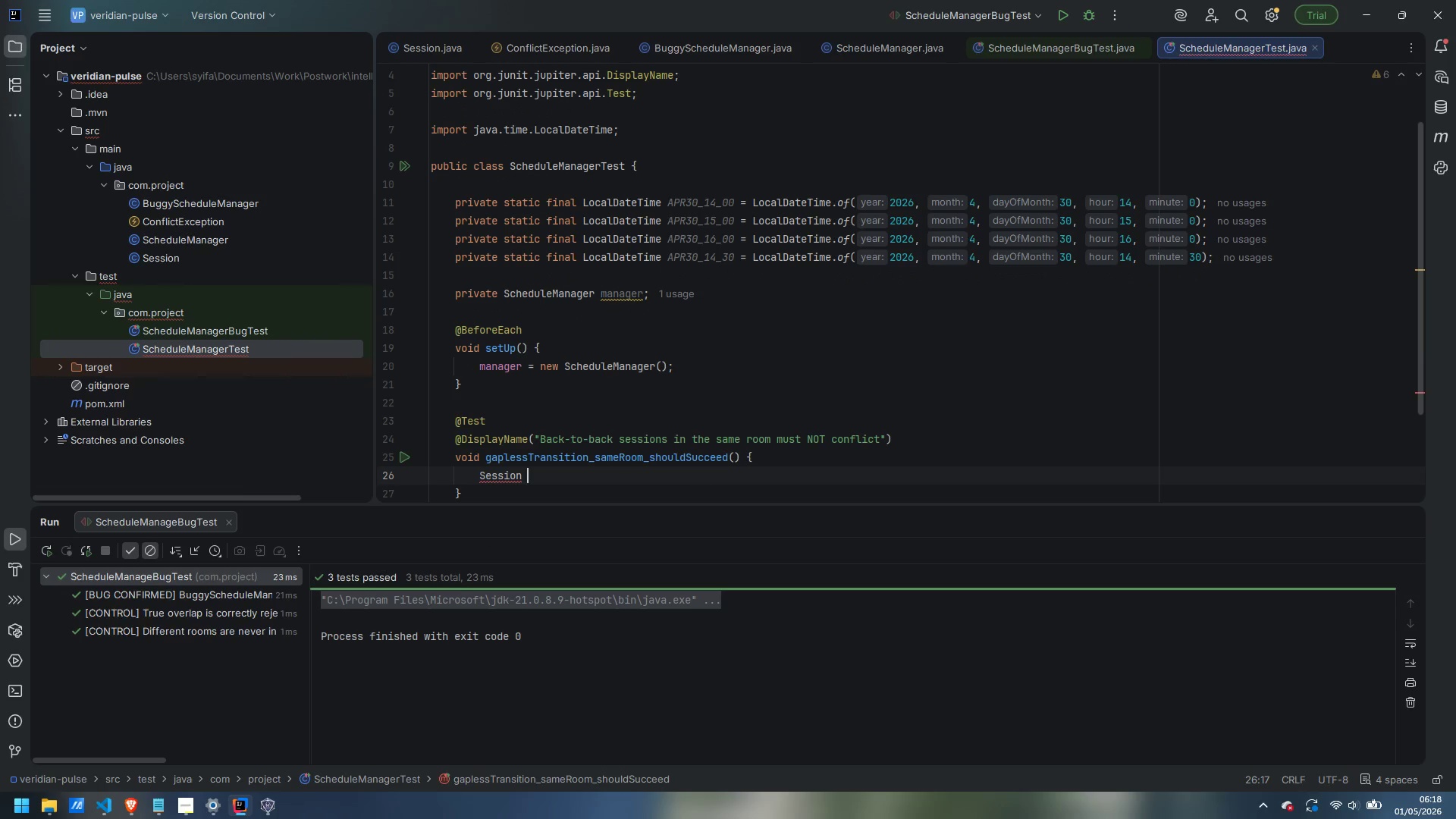 
type(fires)
key(Backspace)
key(Backspace)
key(Backspace)
type(est )
key(Backspace)
key(Backspace)
key(Backspace)
key(Backspace)
type(ra)
key(Backspace)
type(st = new Session("S0)
key(Backspace)
type(-001)
 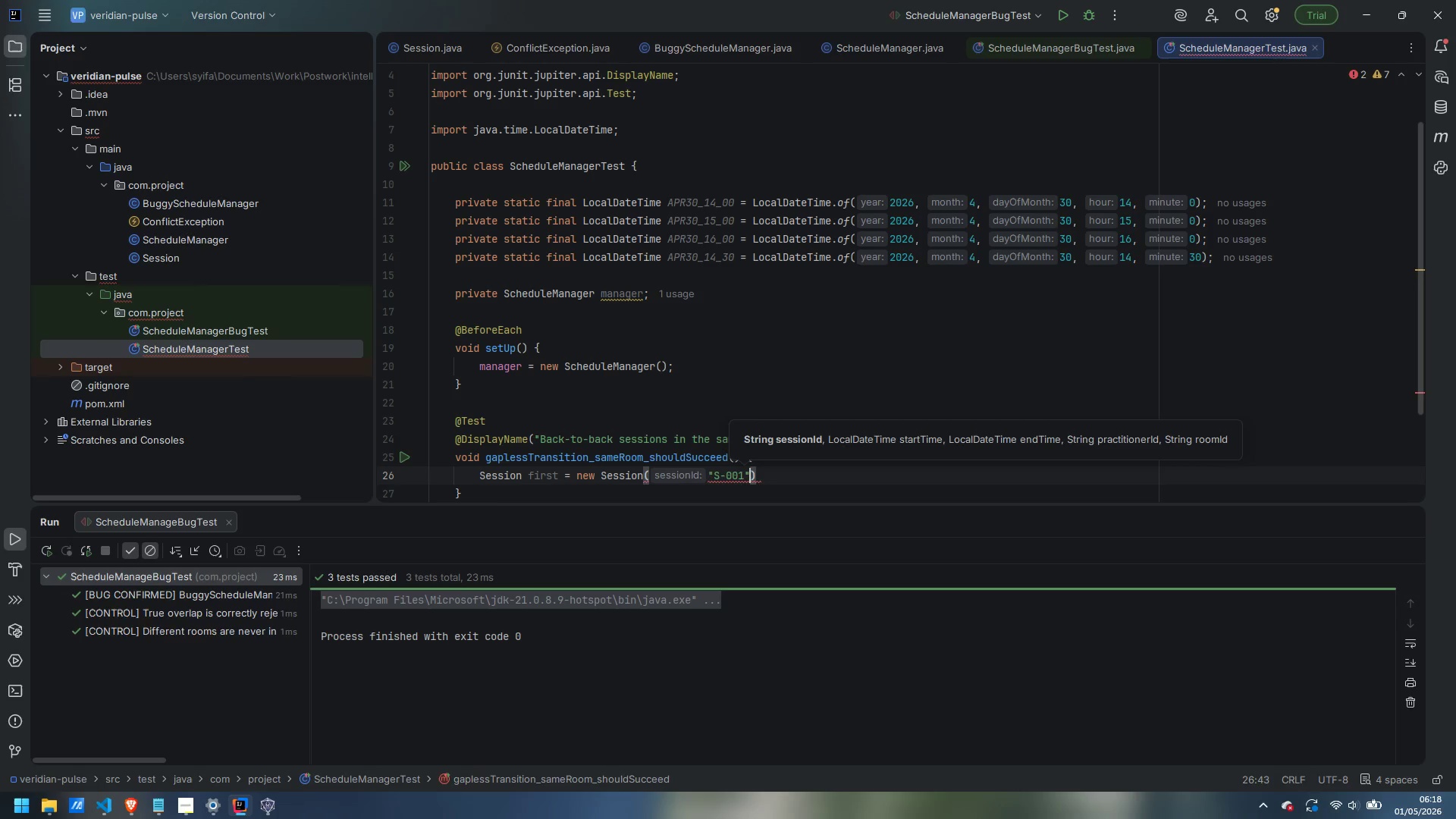 
 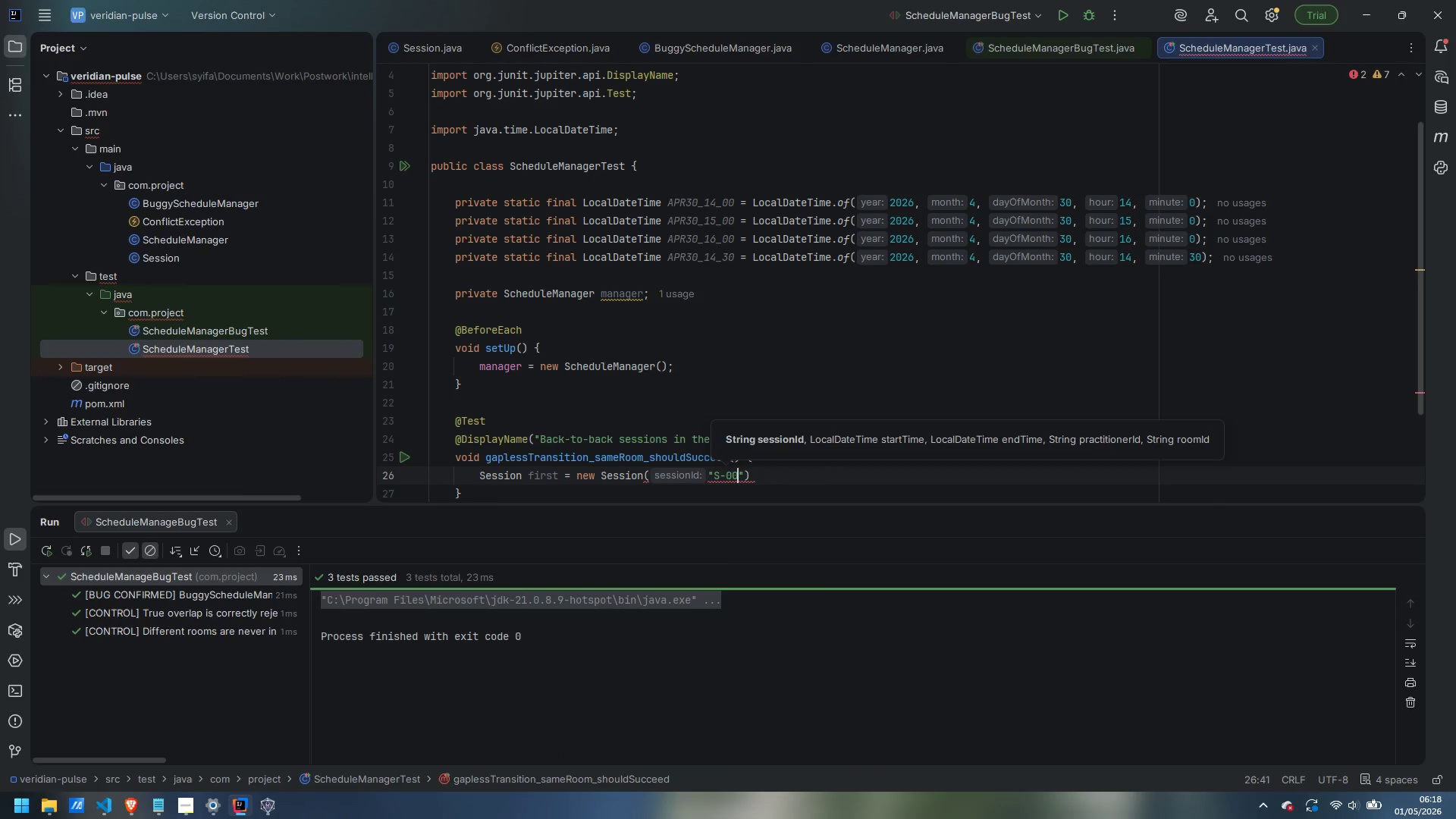 
key(ArrowRight)
 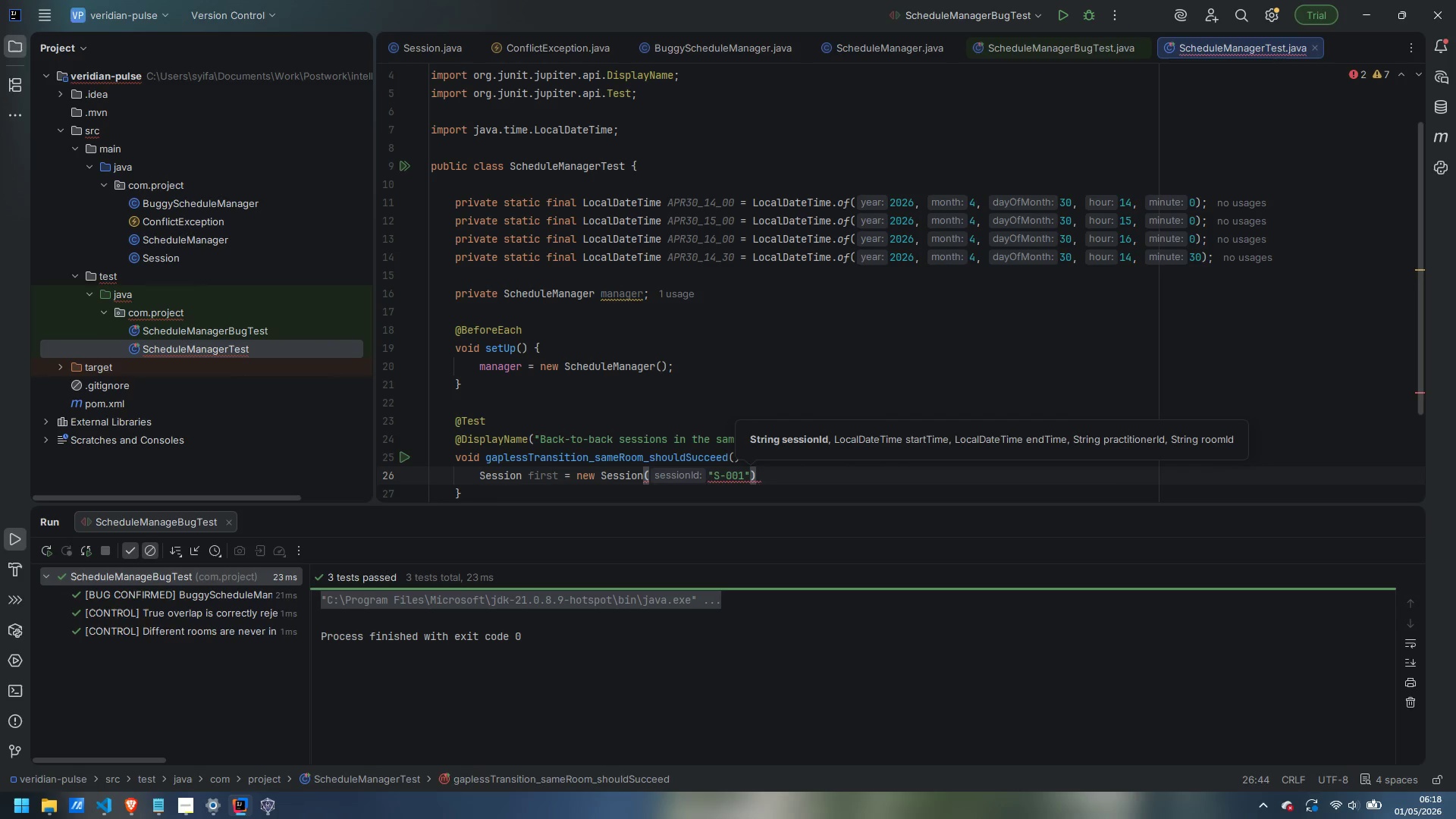 
type(, "APR30_)
key(Backspace)
 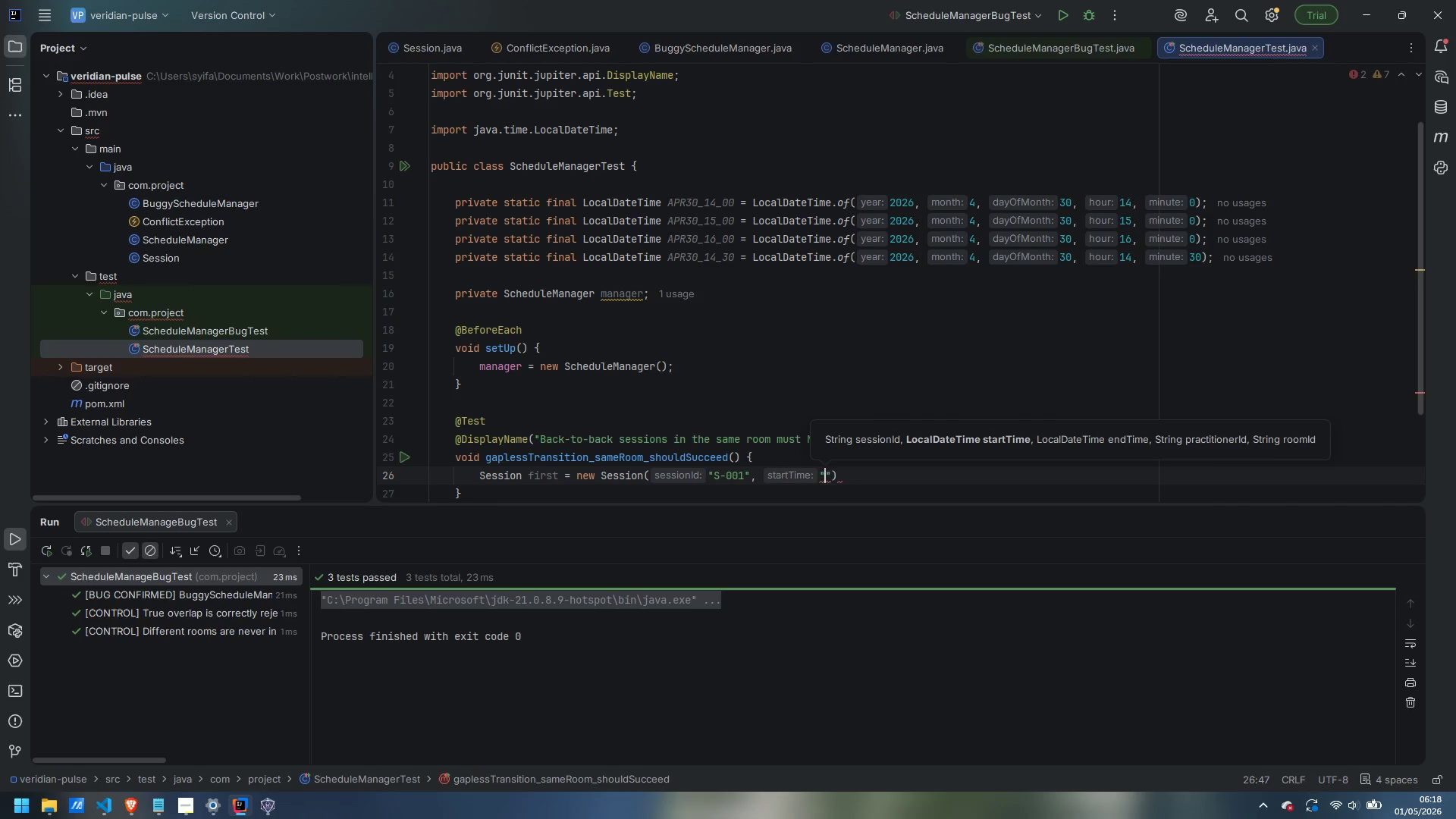 
key(Control+Backspace)
 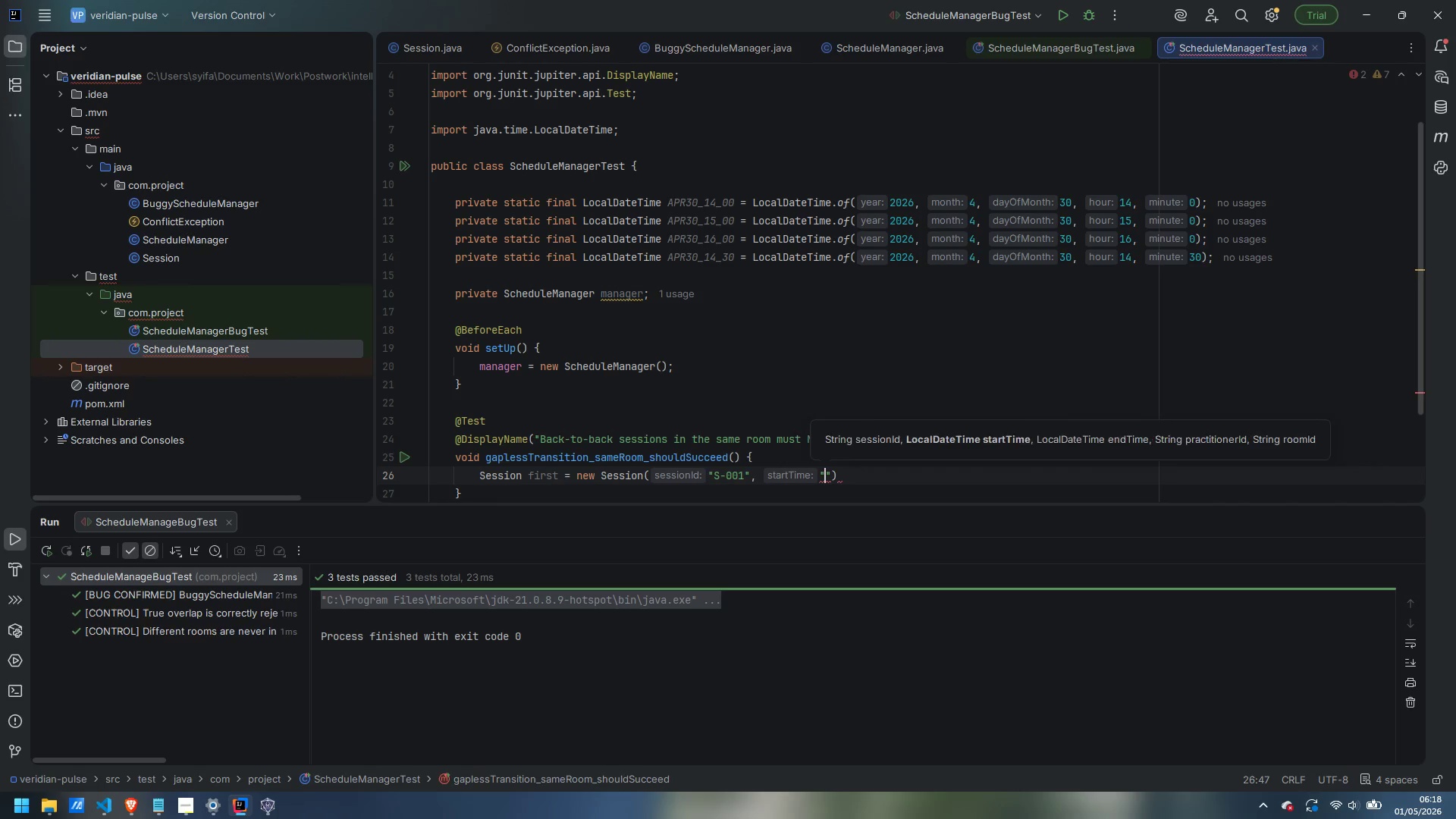 
key(Backspace)
type(APR-)
key(Backspace)
type(3-)
key(Backspace)
type(0_14_00, )
 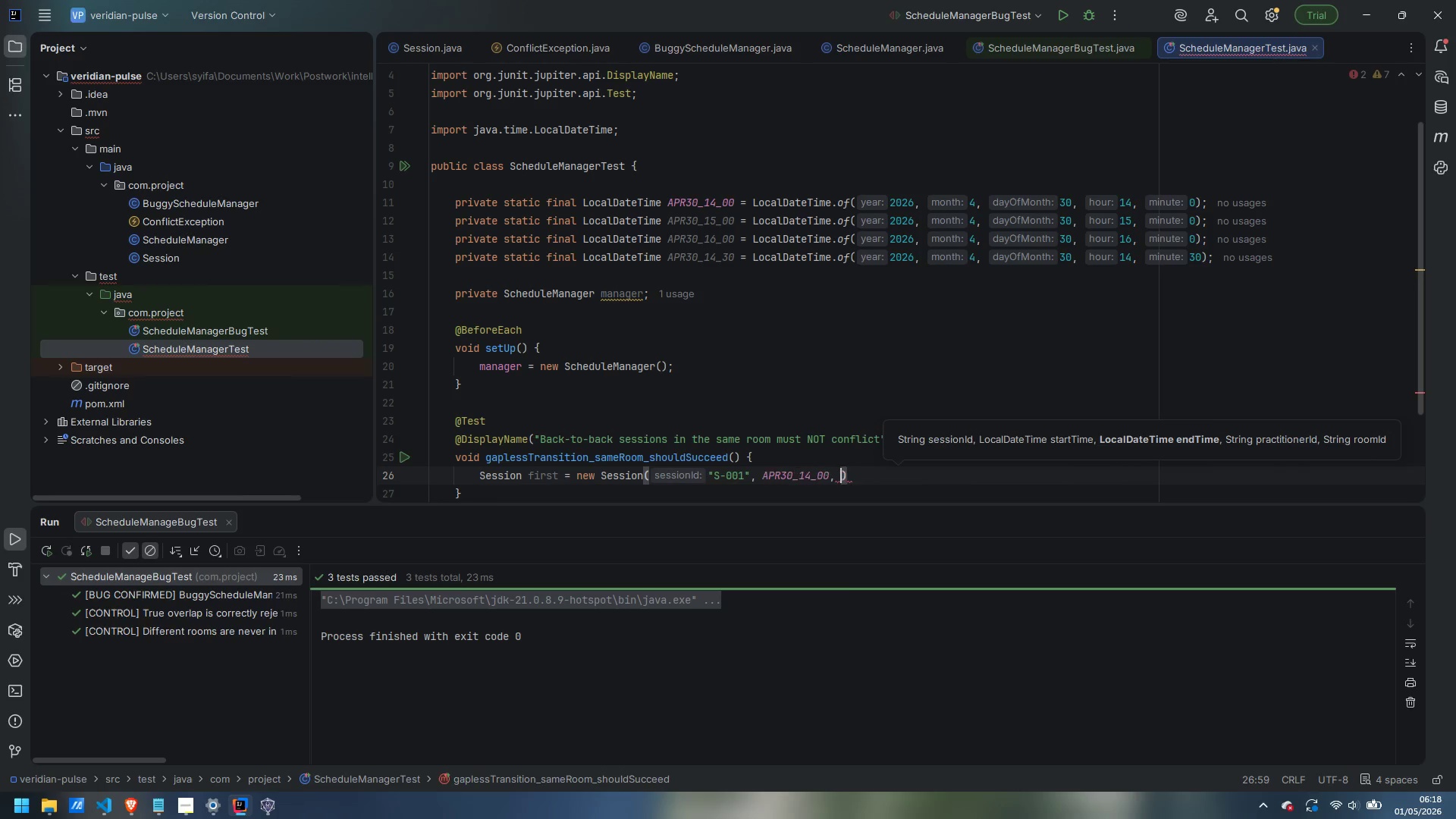 
type(APR30_15_00, "PRAC-A)
 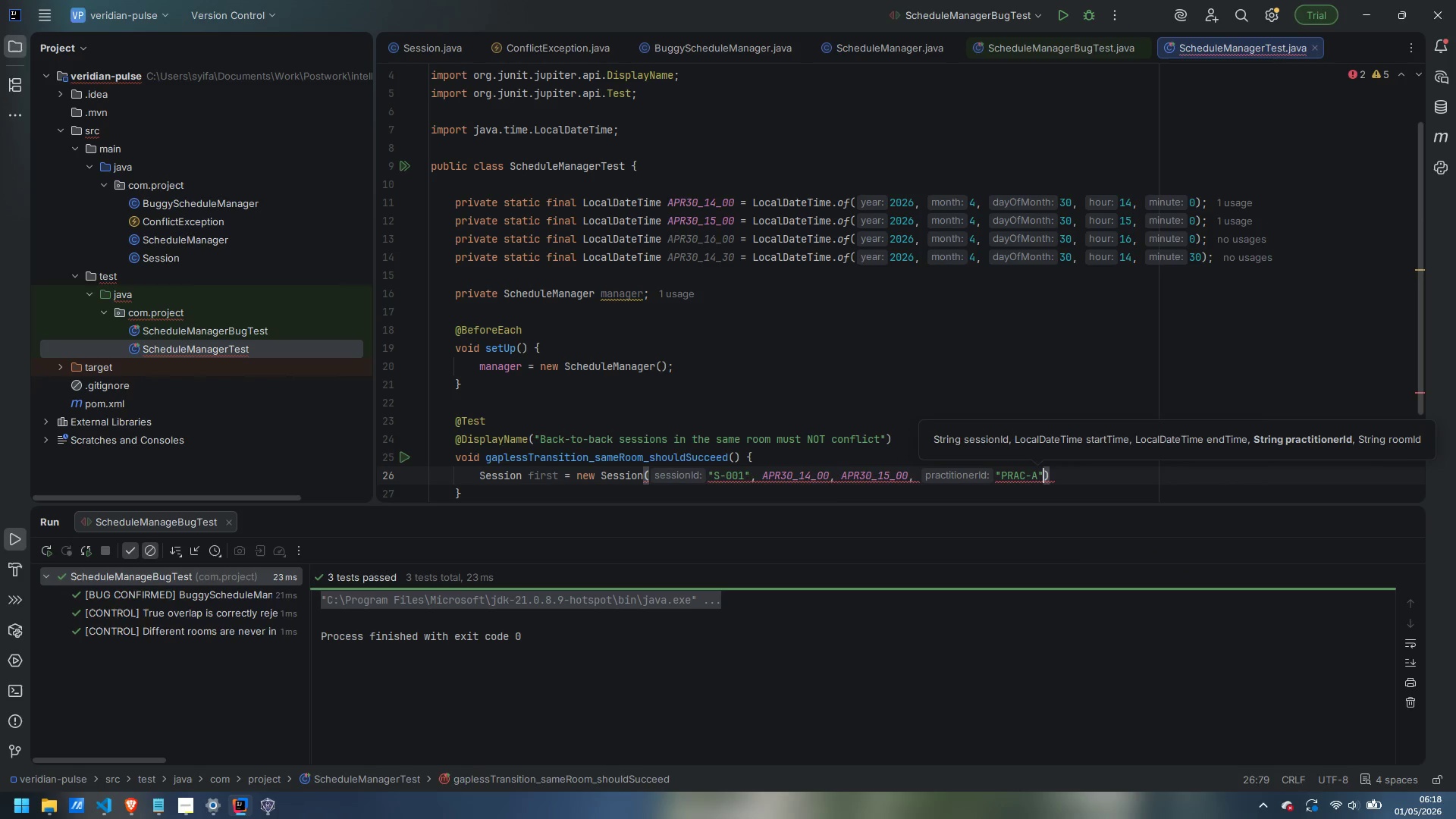 
 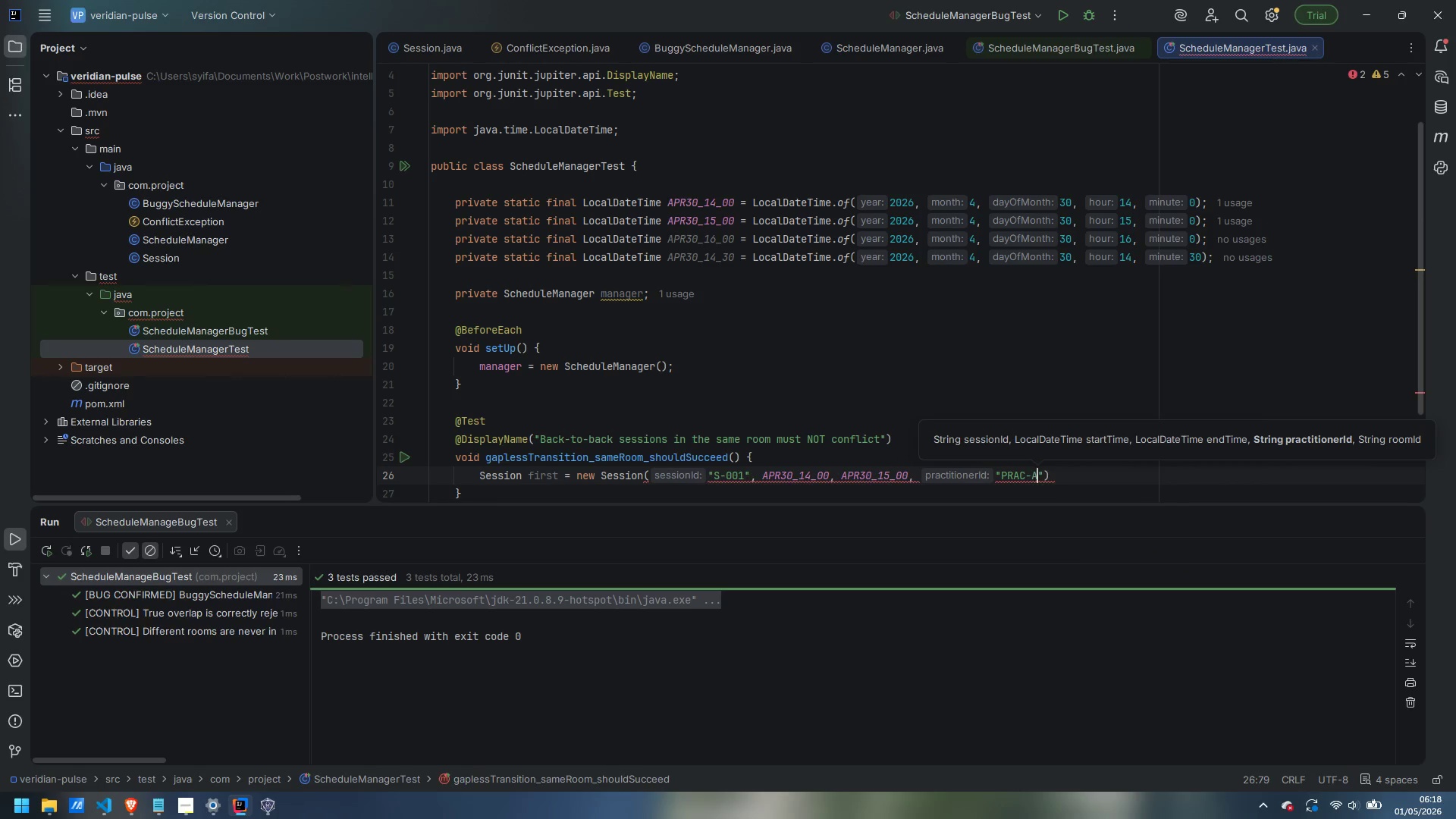 
key(ArrowRight)
 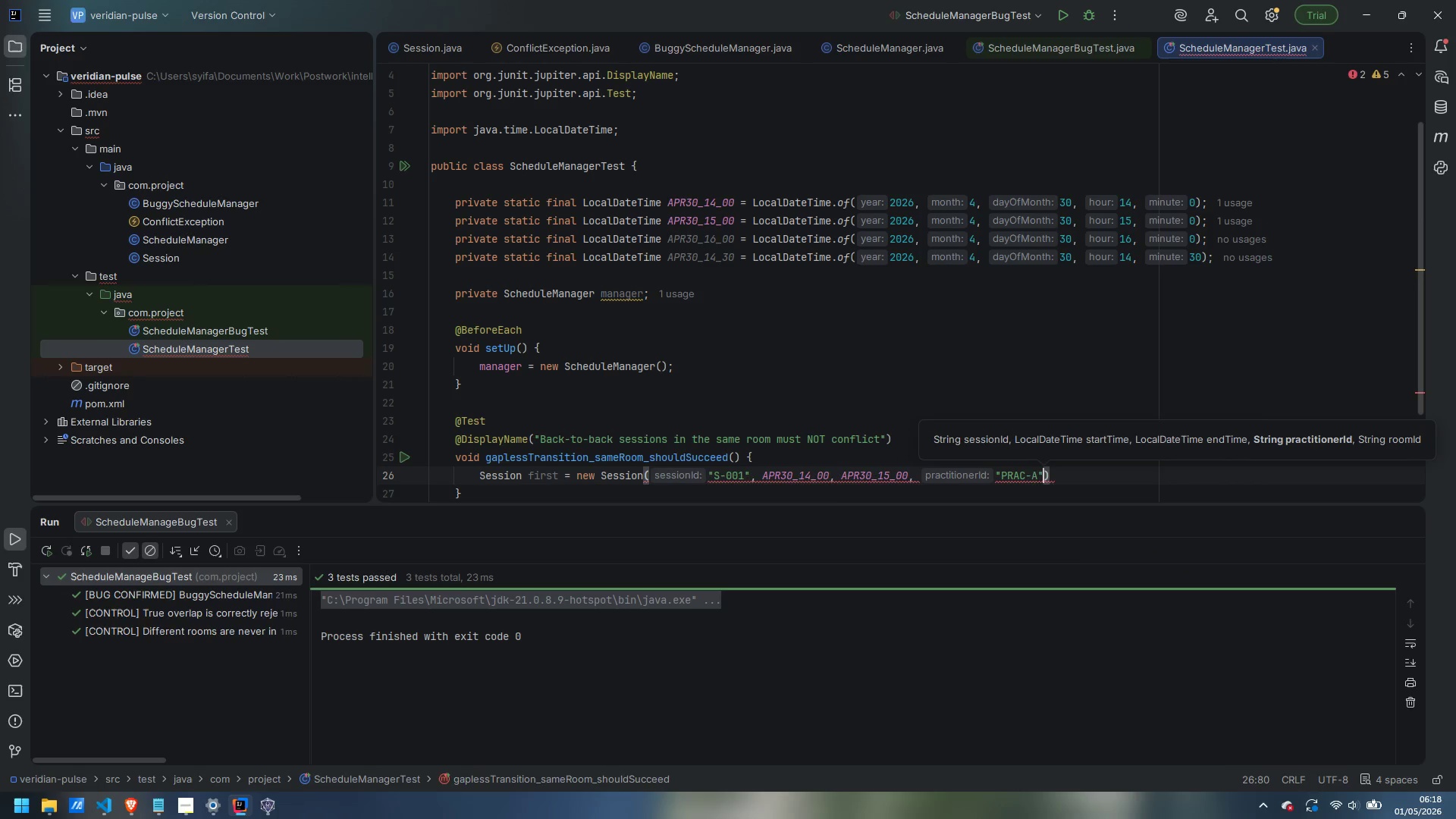 
type(, "RPP<)
key(Backspace)
key(Backspace)
key(Backspace)
type(OOM-1)
 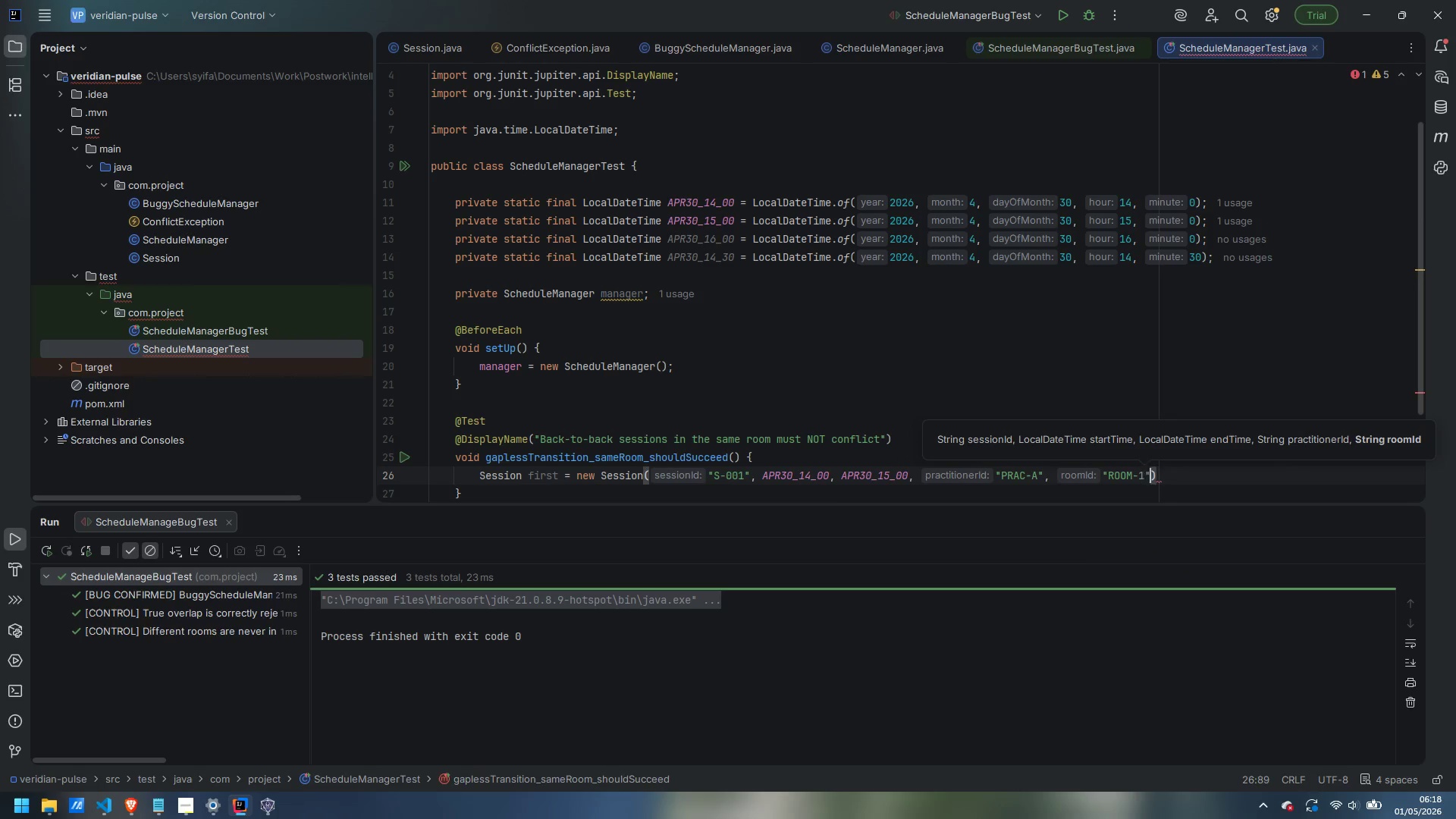 
 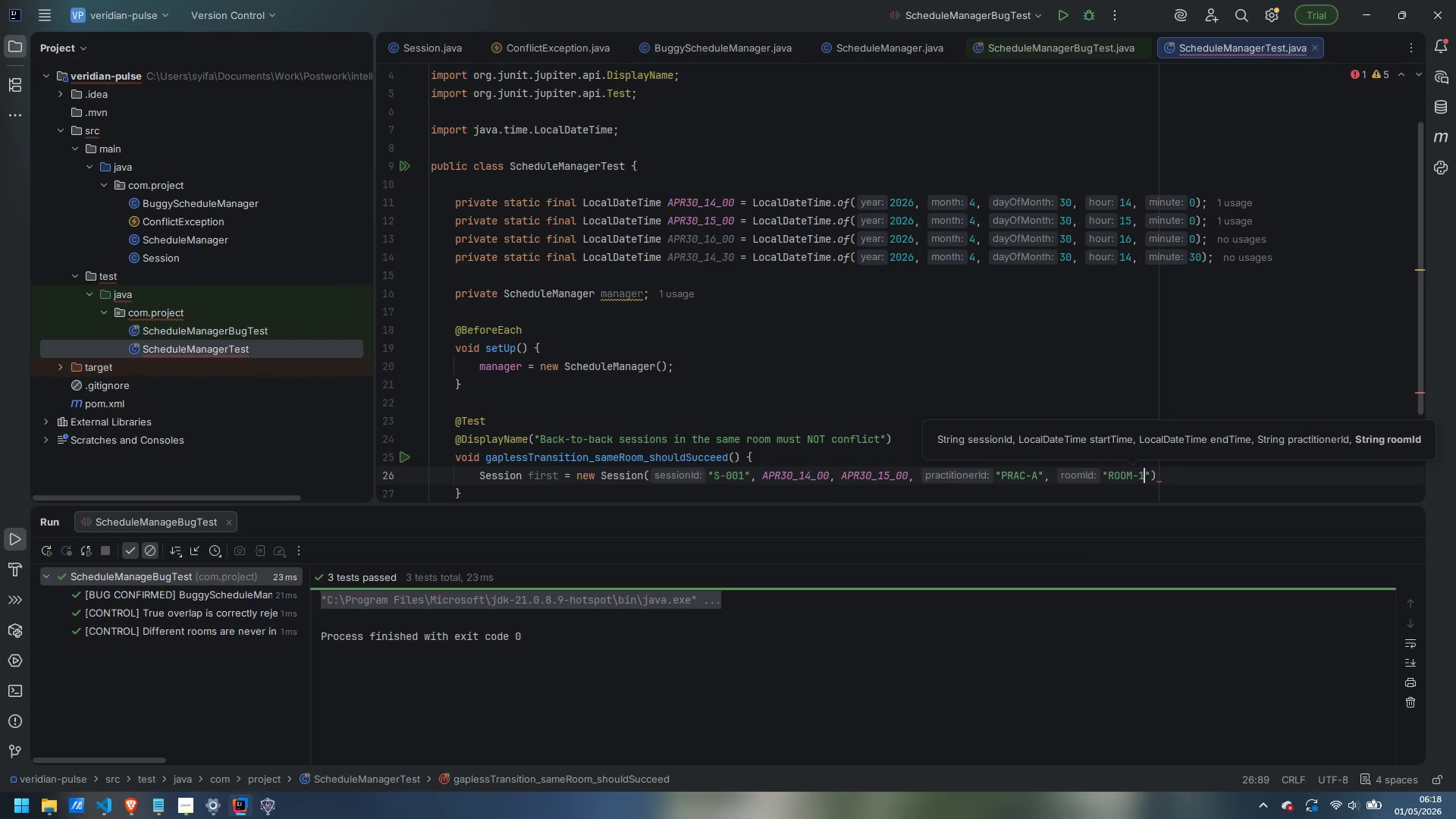 
key(ArrowRight)
 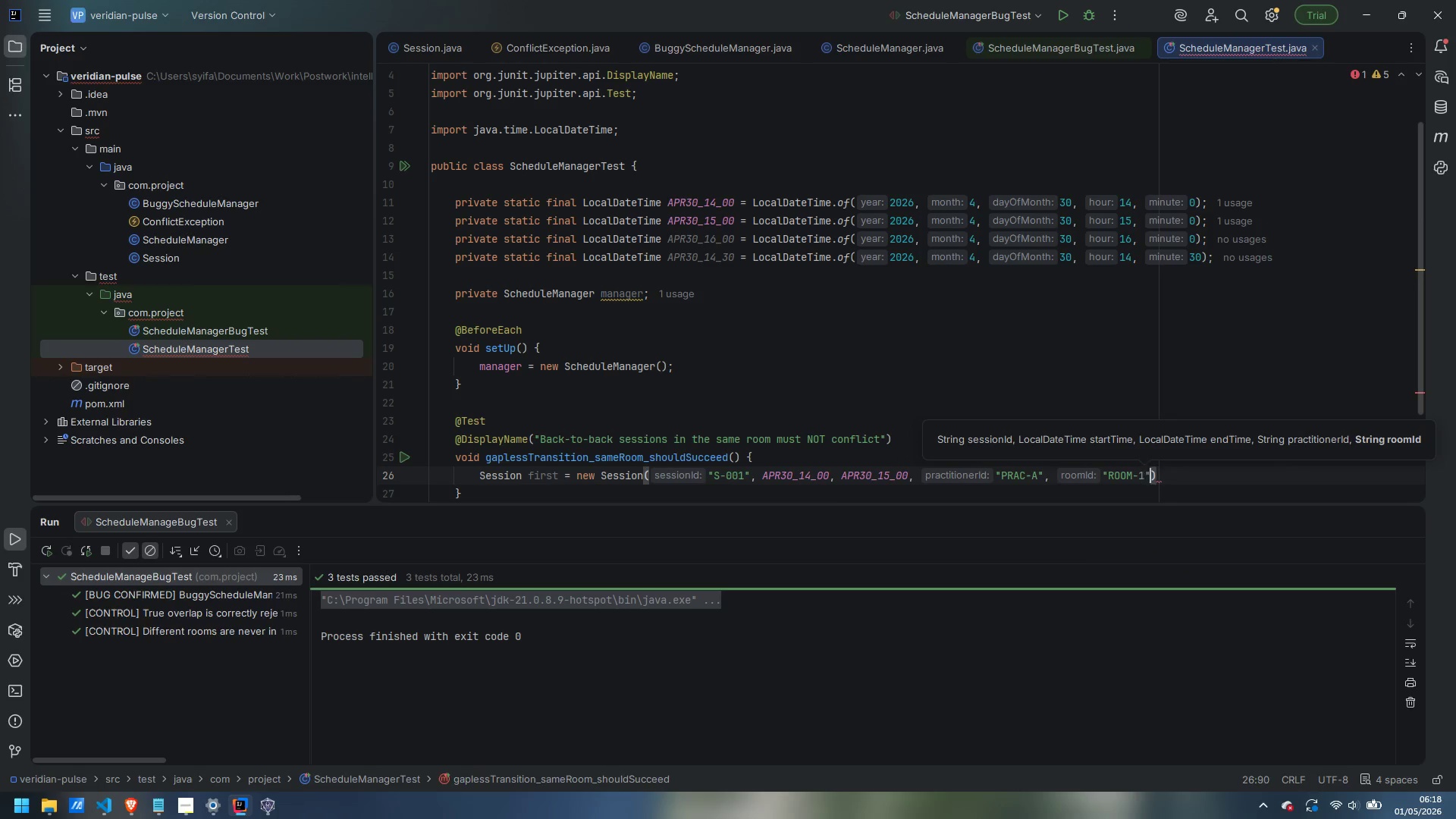 
key(ArrowRight)
 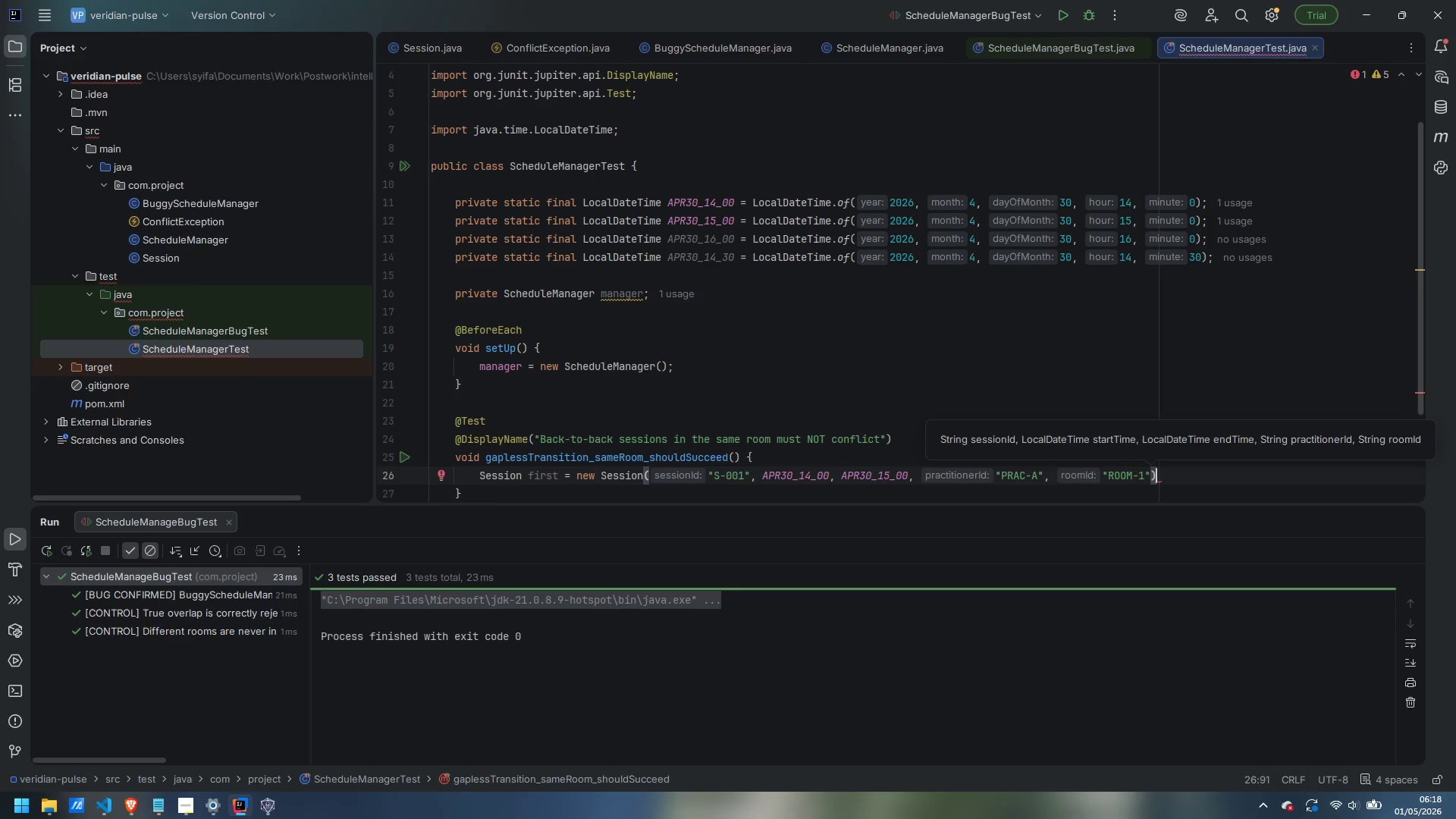 
key(L)
 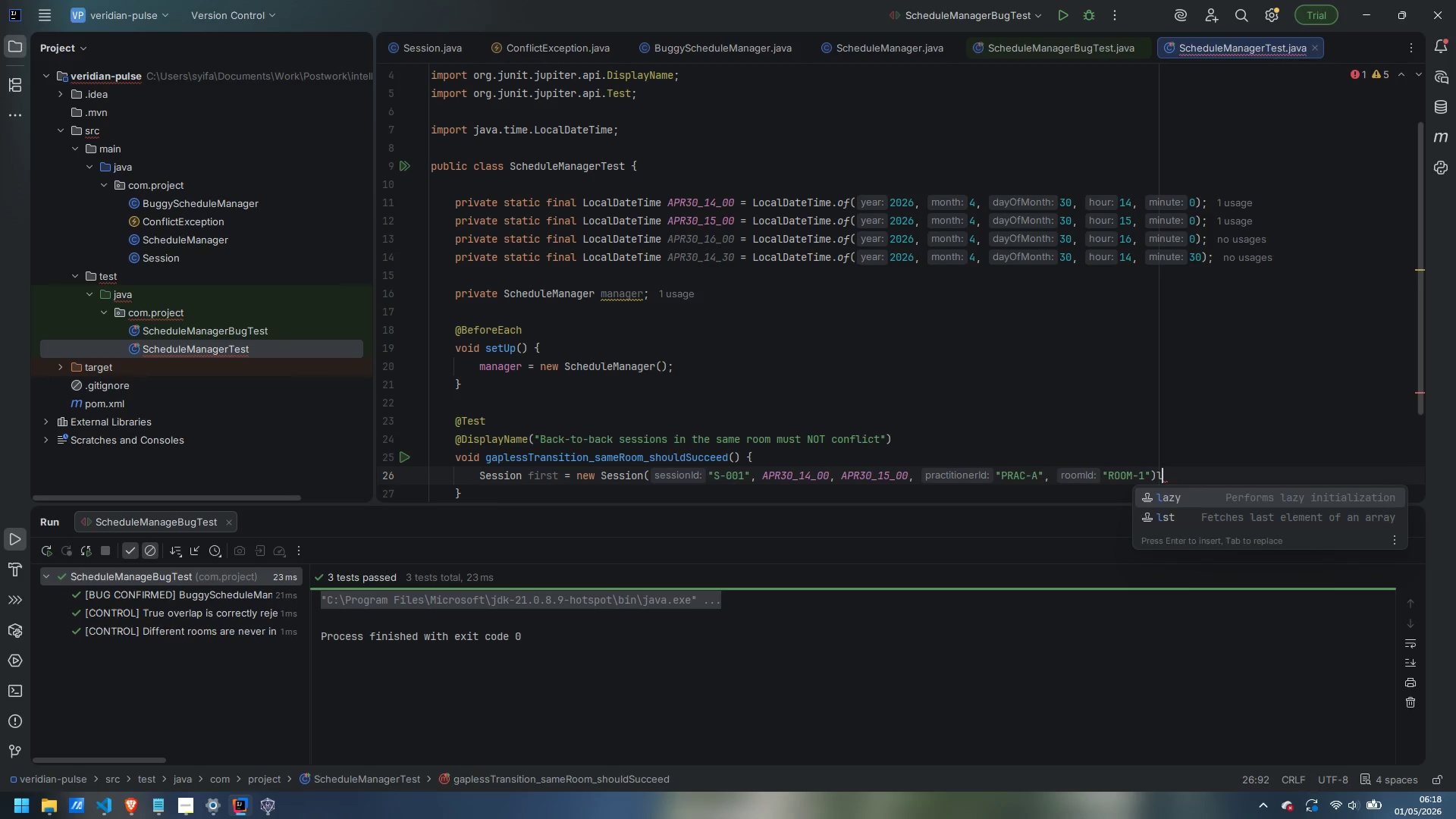 
key(Backspace)
 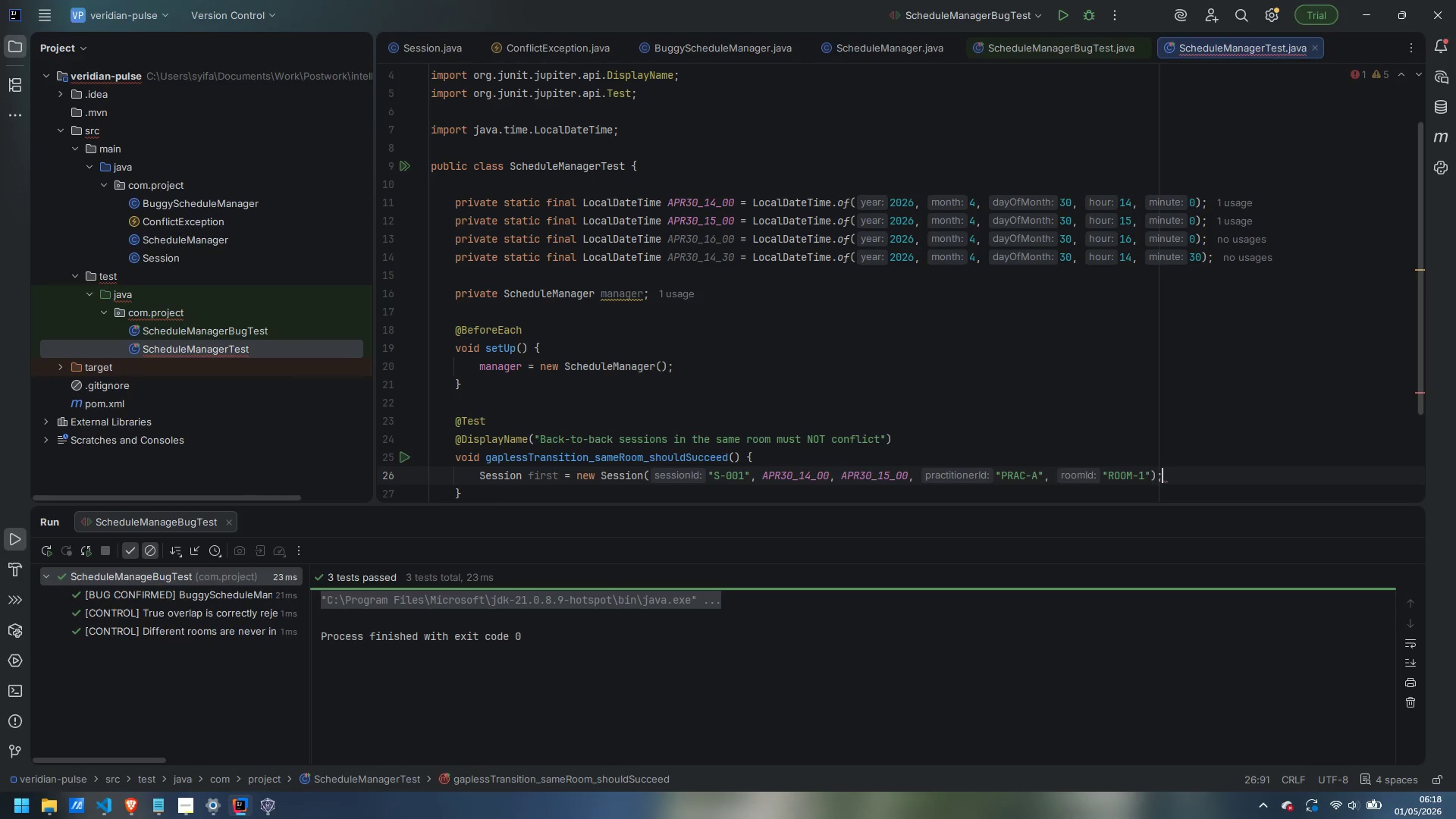 
key(Semicolon)
 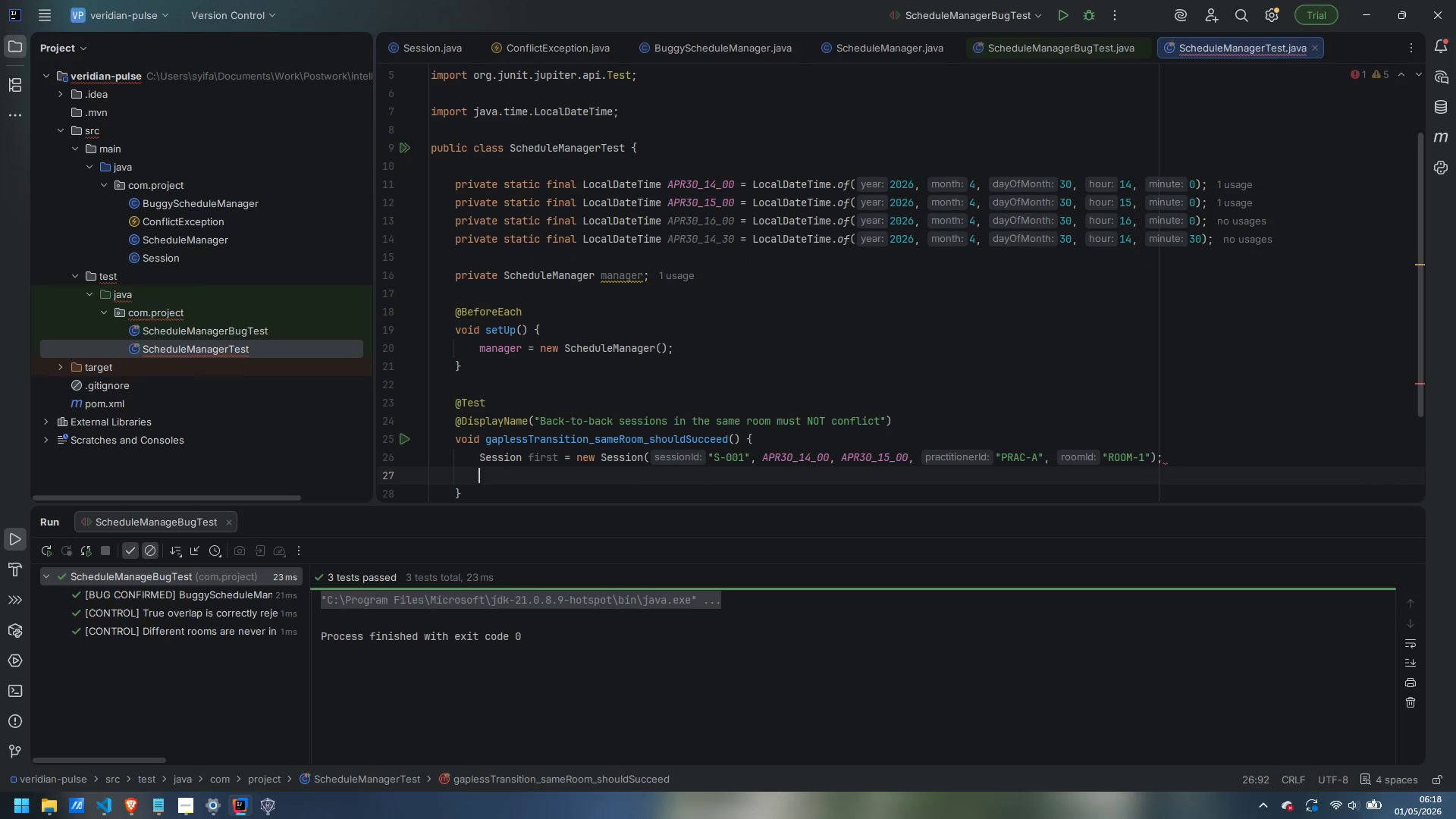 
key(Enter)
 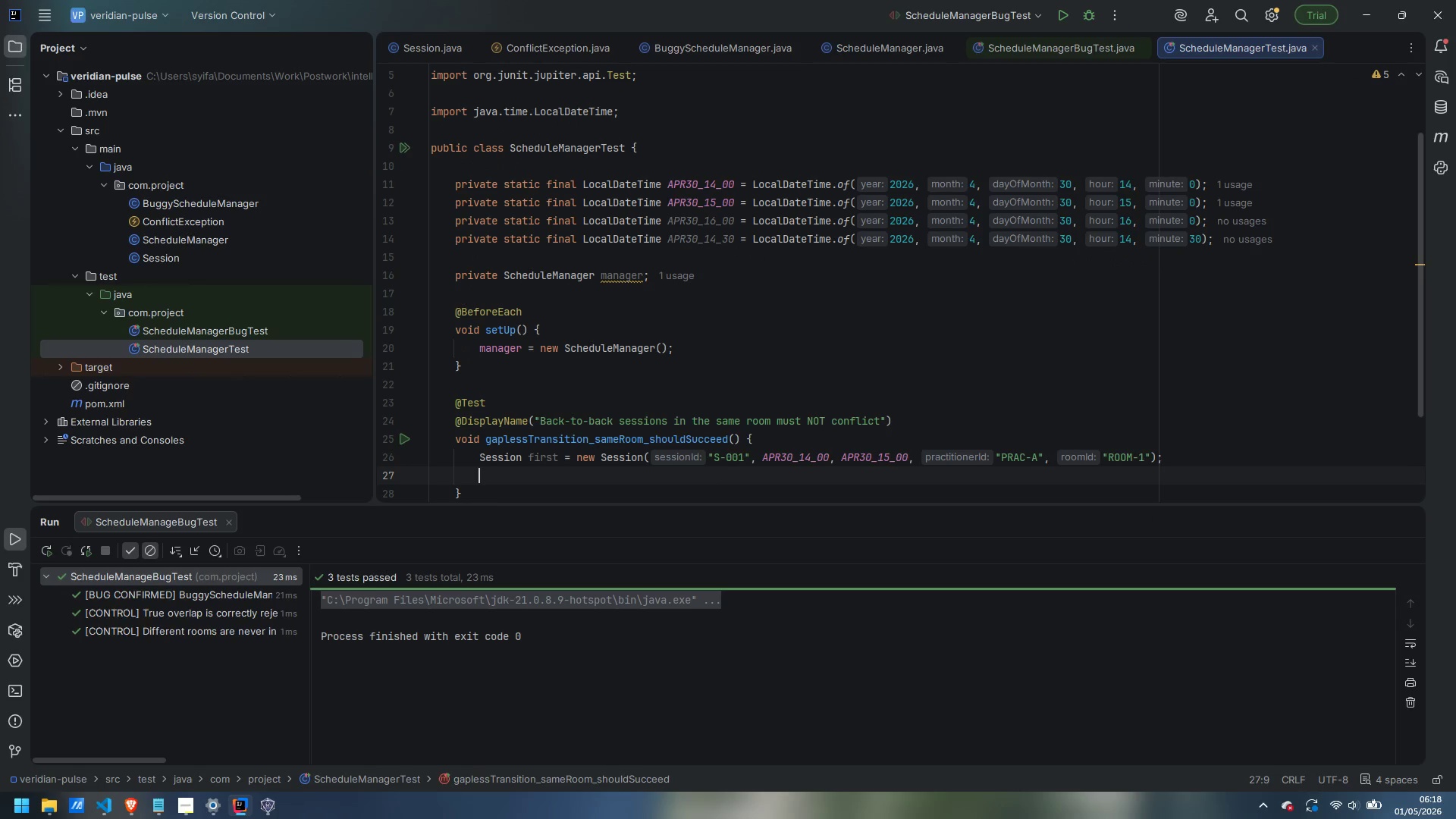 
type(Session second = new Session)()
 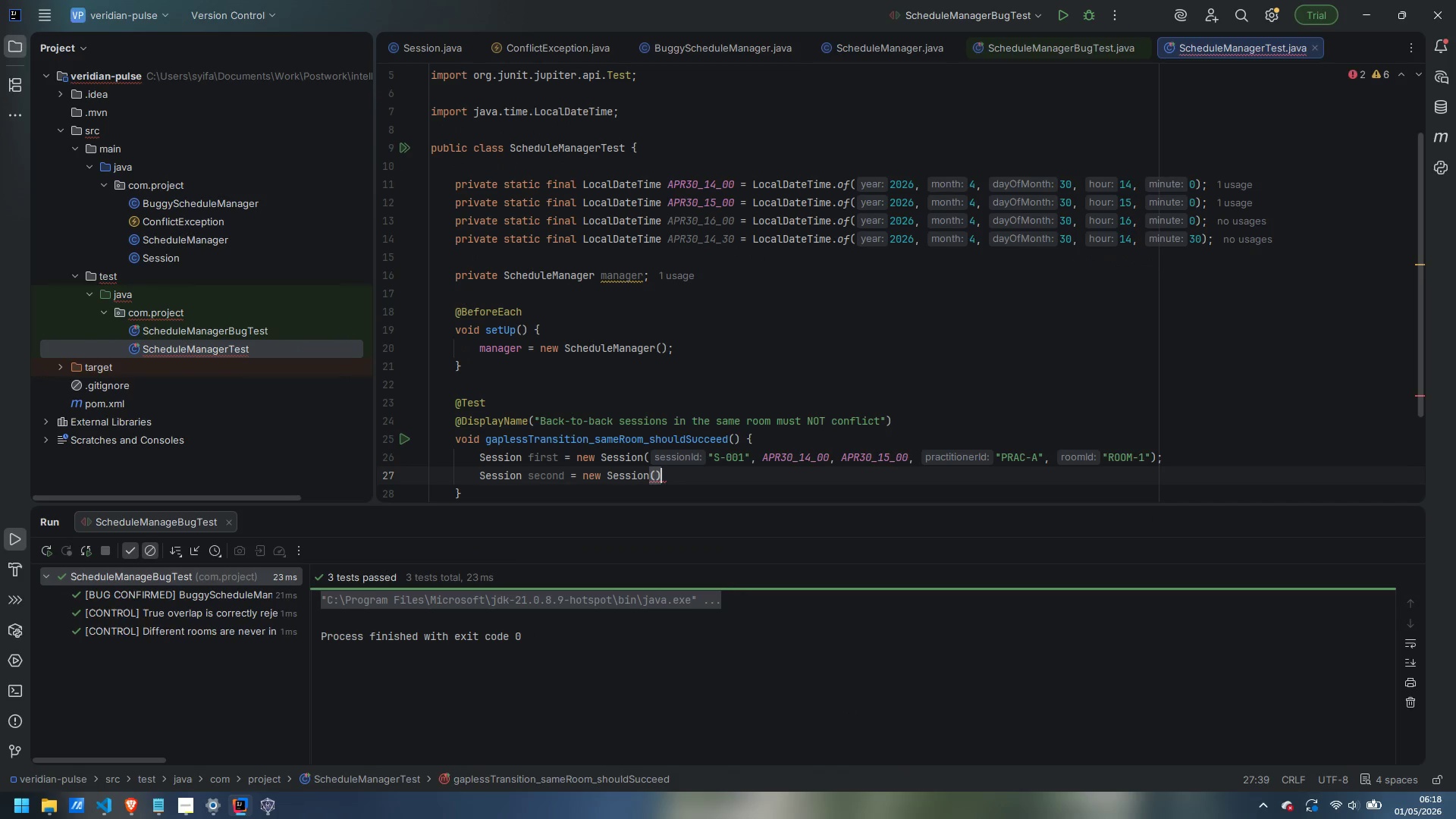 
key(ArrowLeft)
 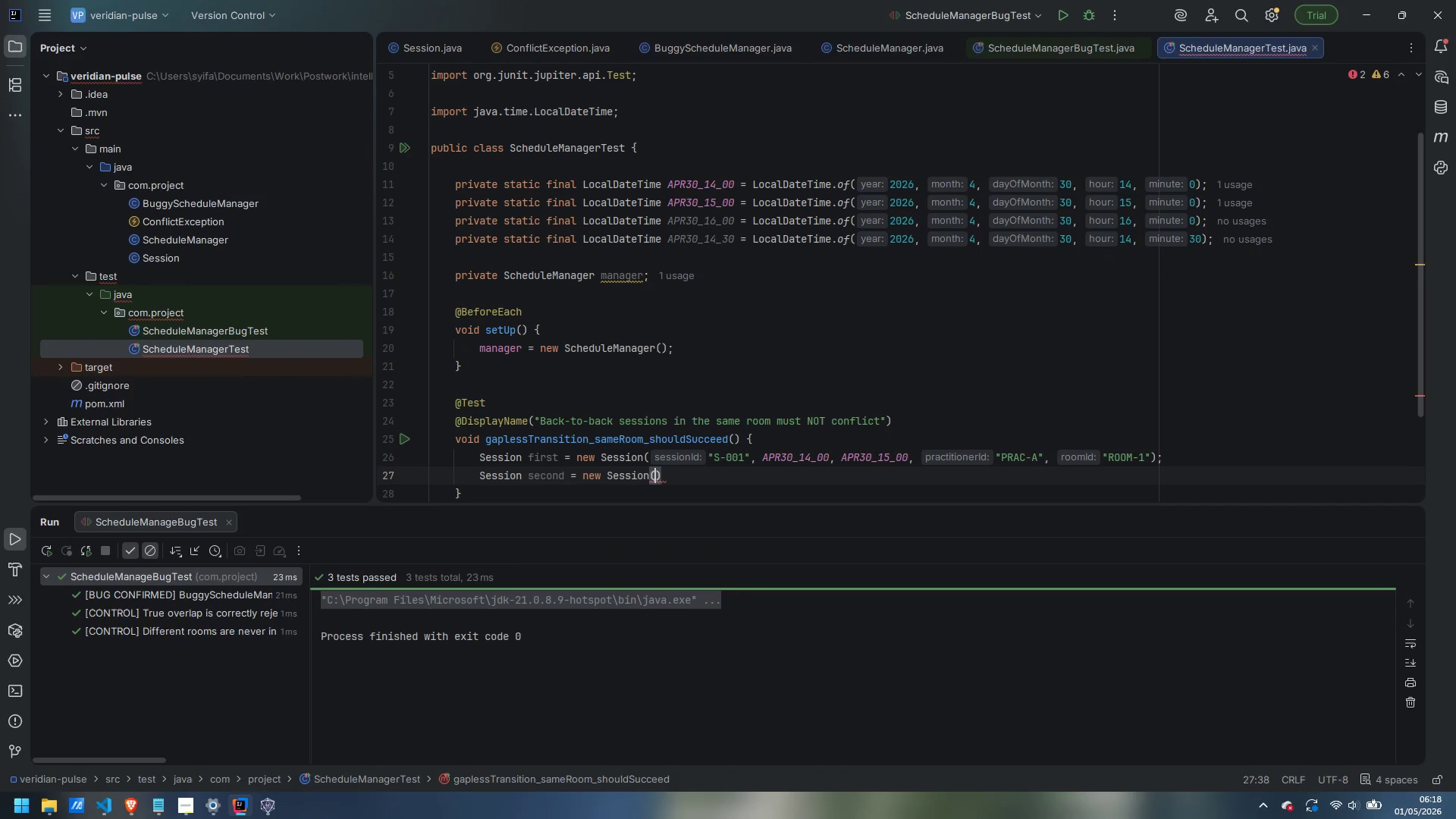 
type("S-002)
 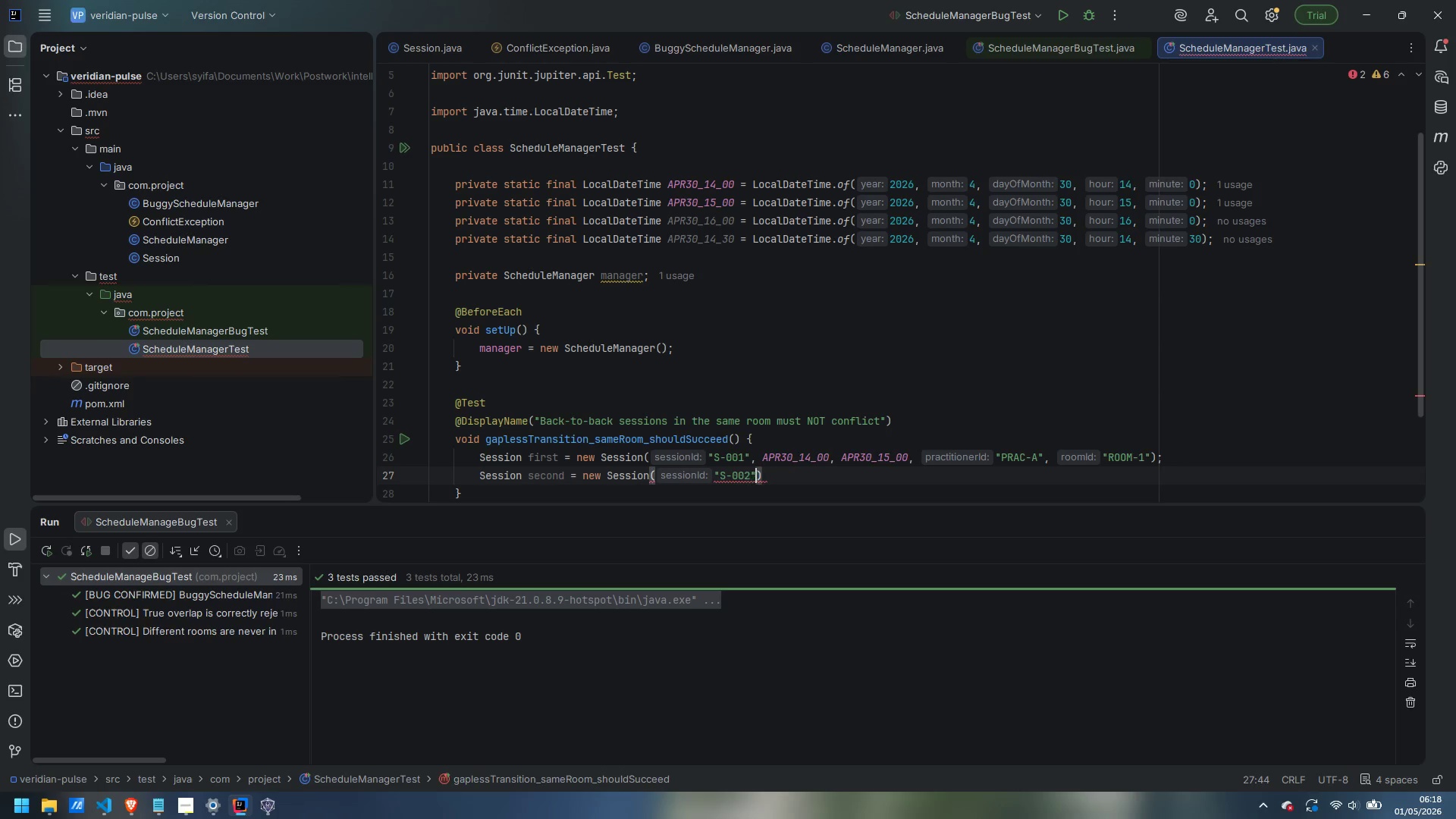 
key(ArrowRight)
 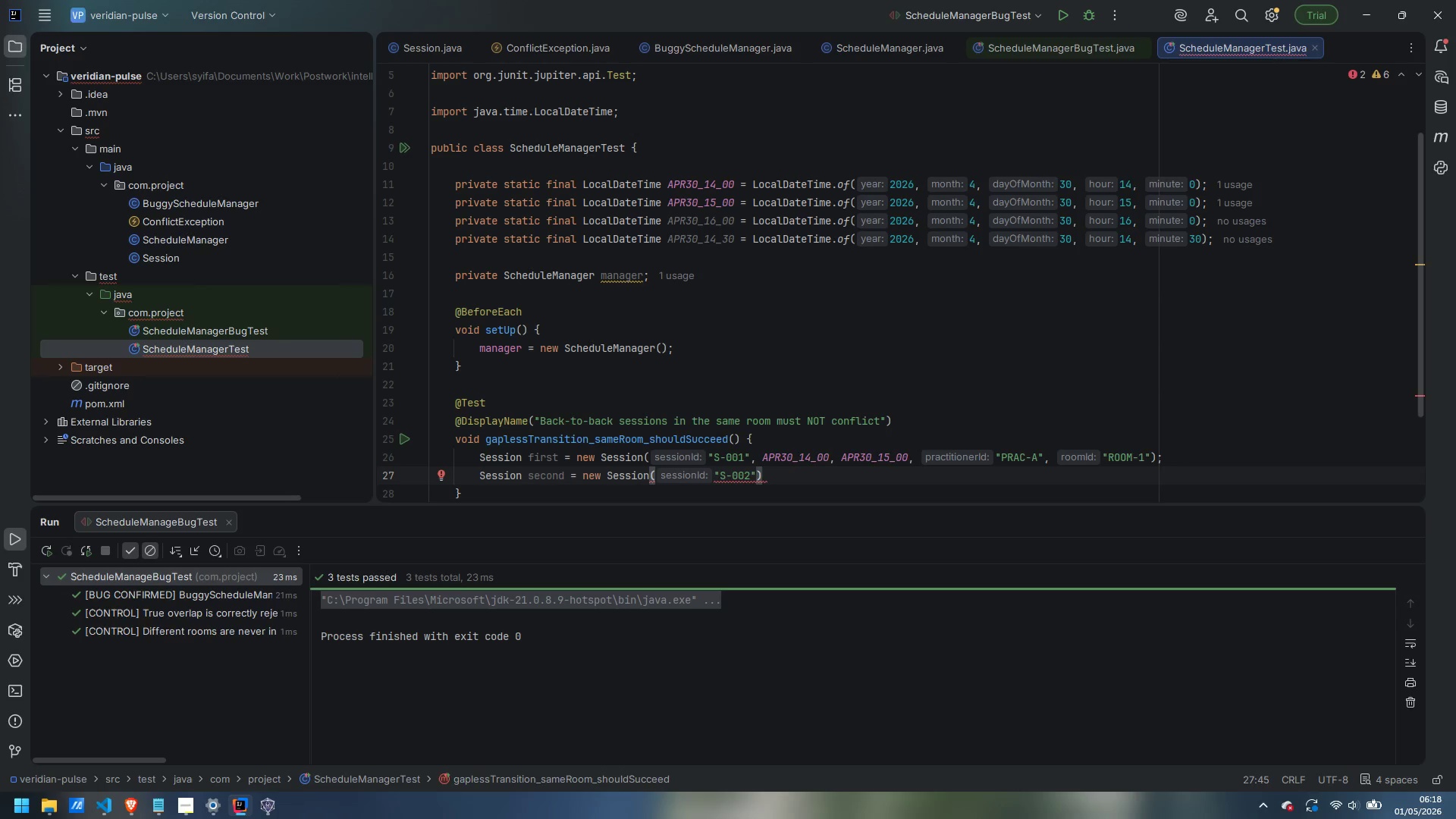 
type(, APR3-)
key(Backspace)
type(0_15_00m )
key(Backspace)
key(Backspace)
type(, APR30_16_00, "PRAC-B)
 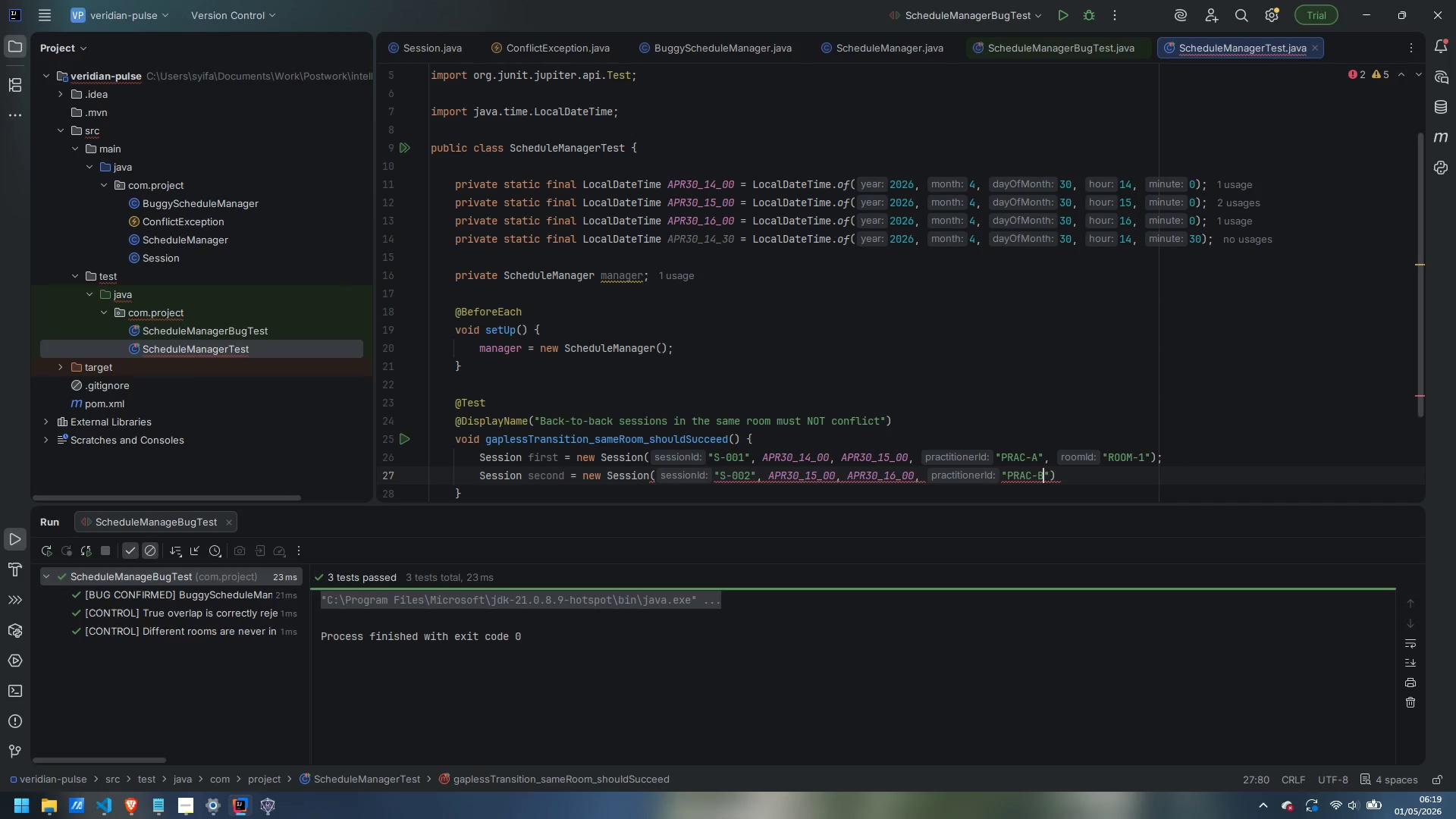 
 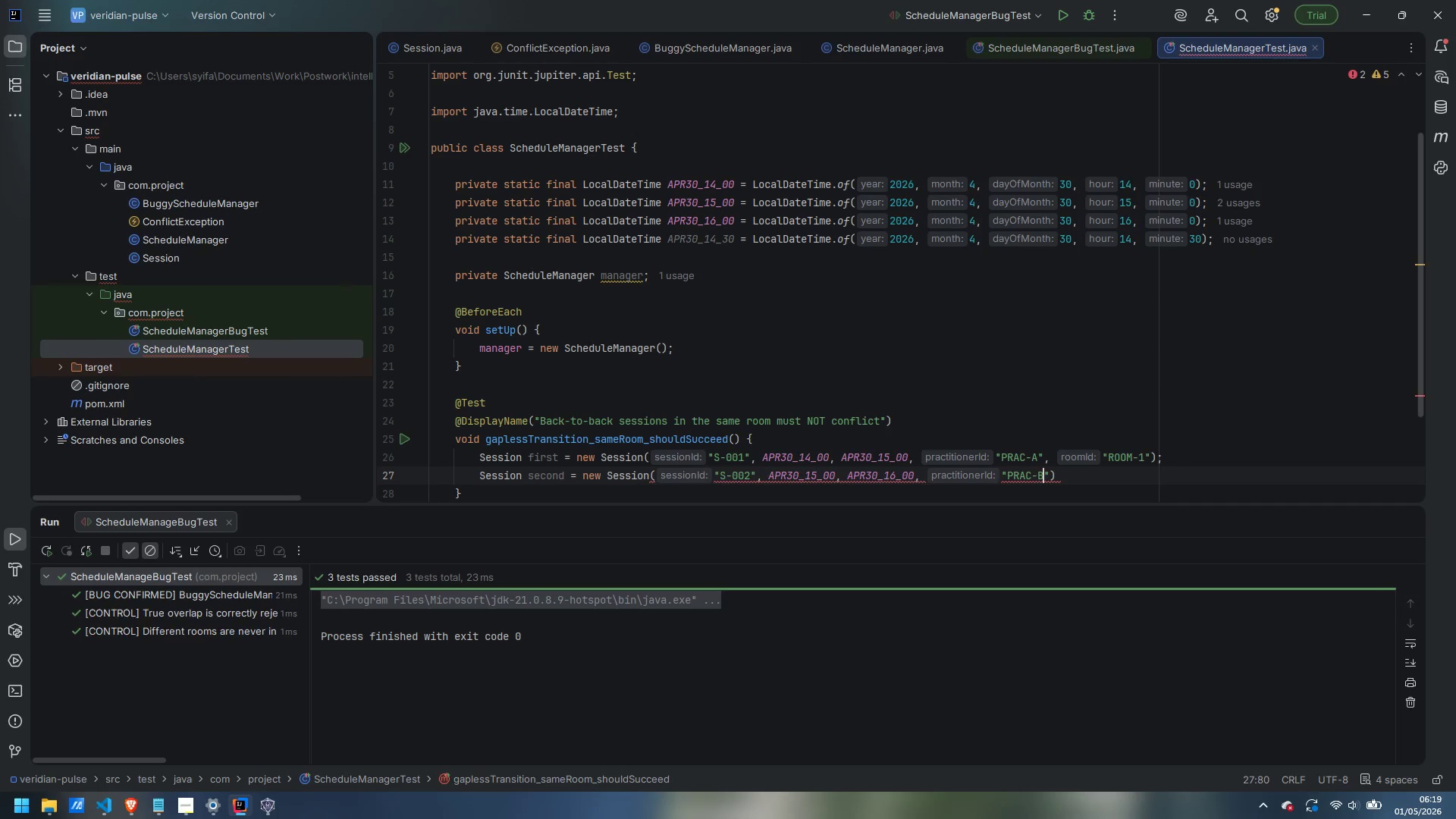 
key(ArrowRight)
 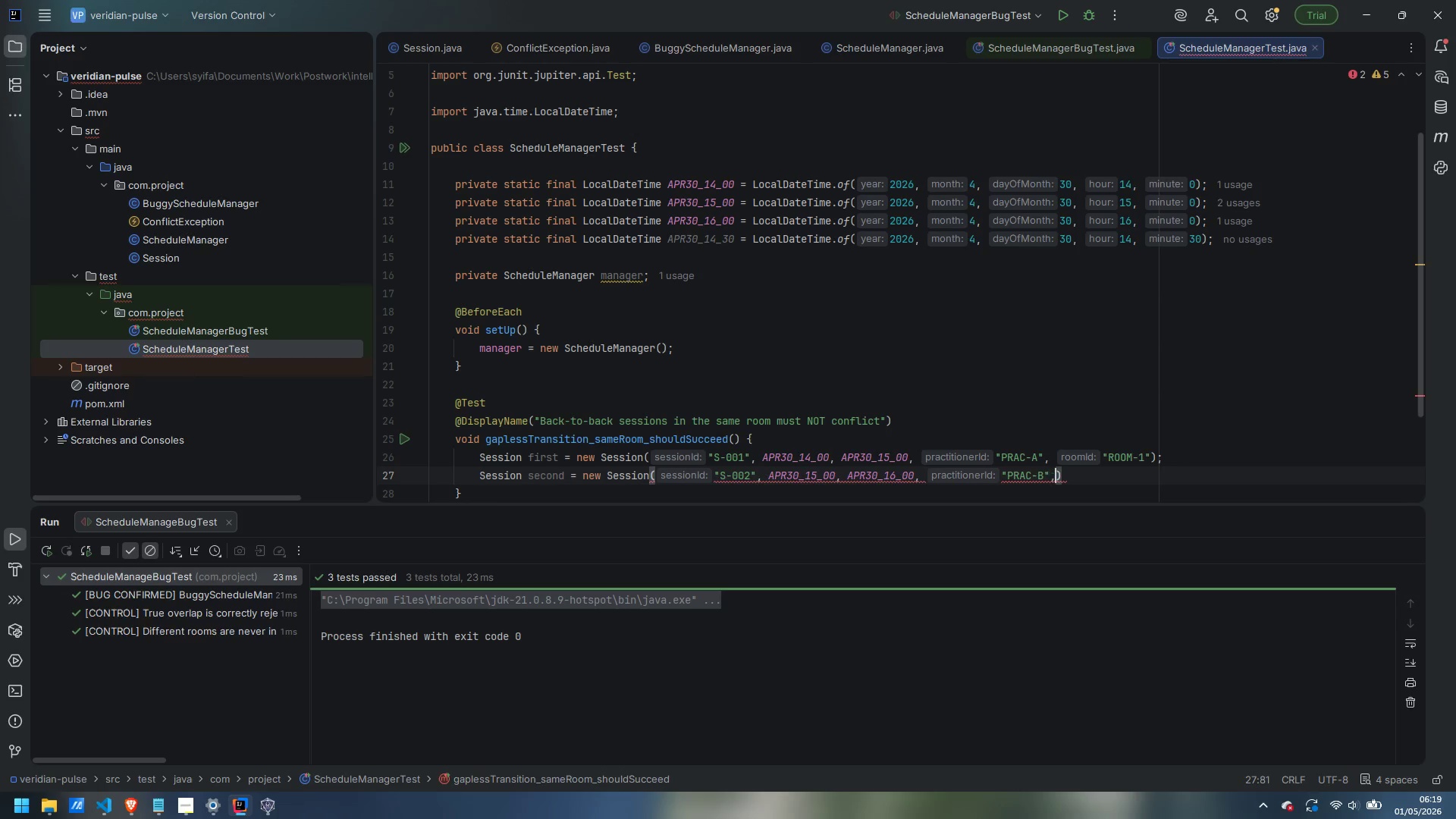 
key(Comma)
 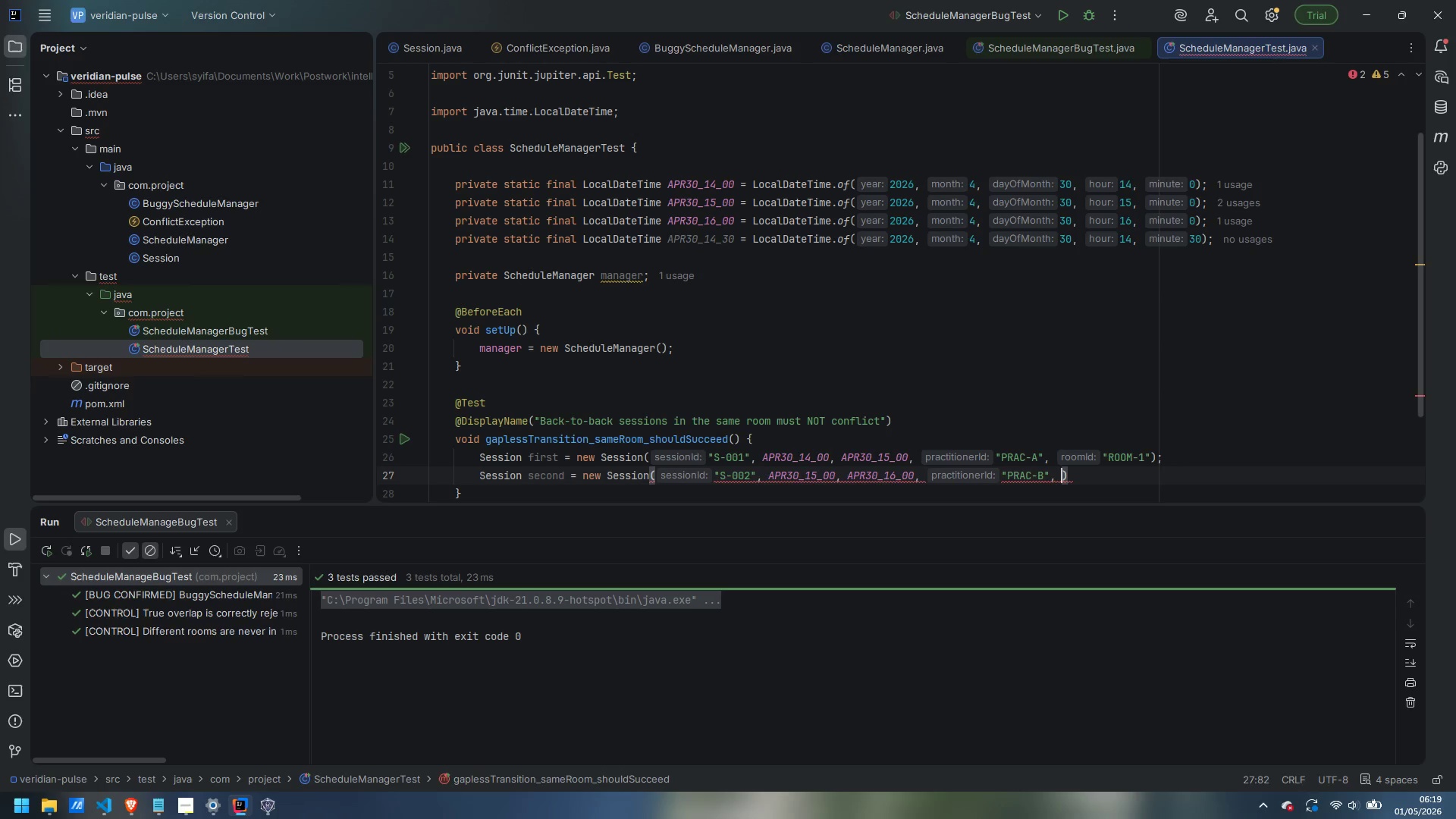 
key(Space)
 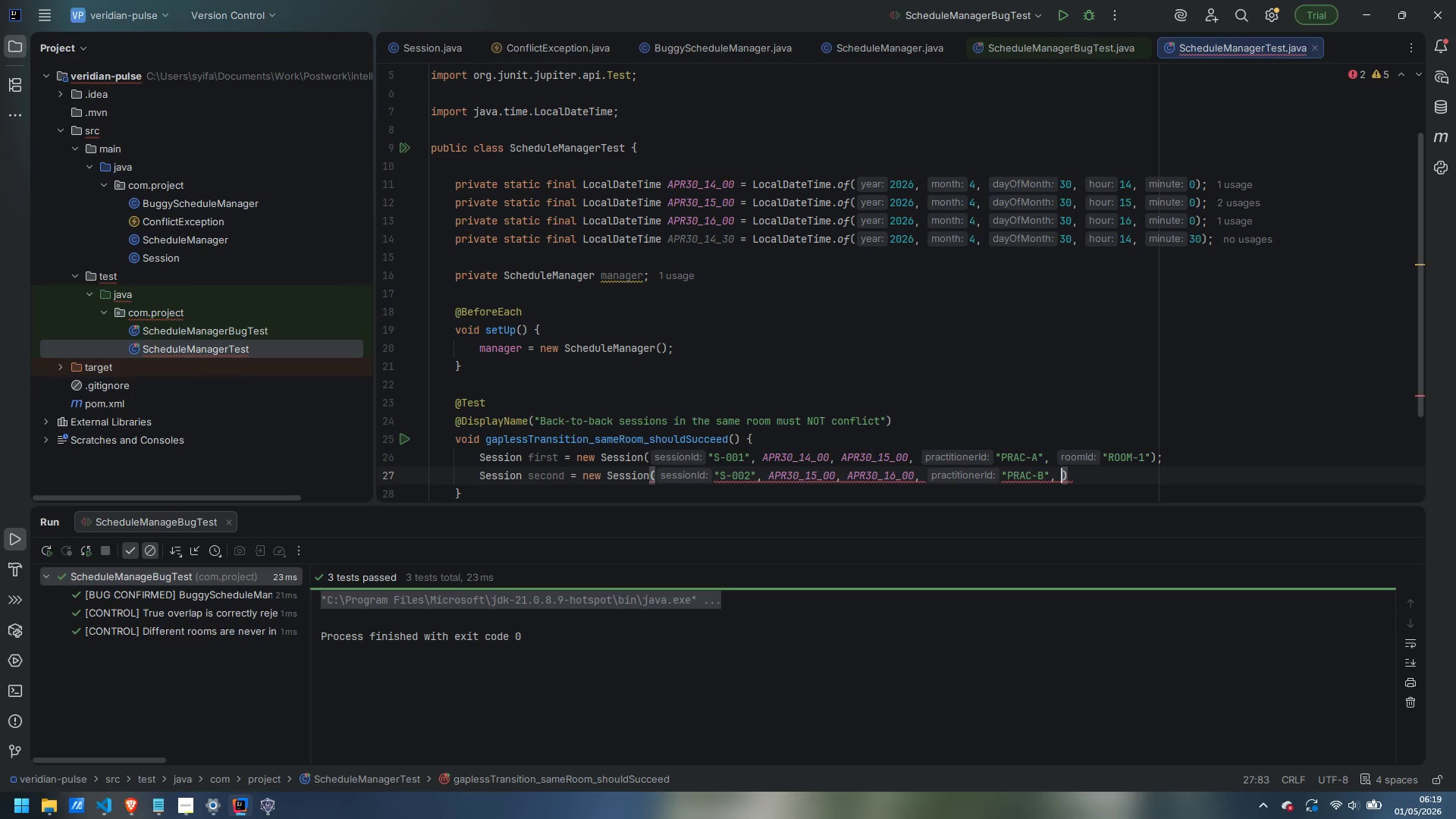 
key(Shift+Quote)
 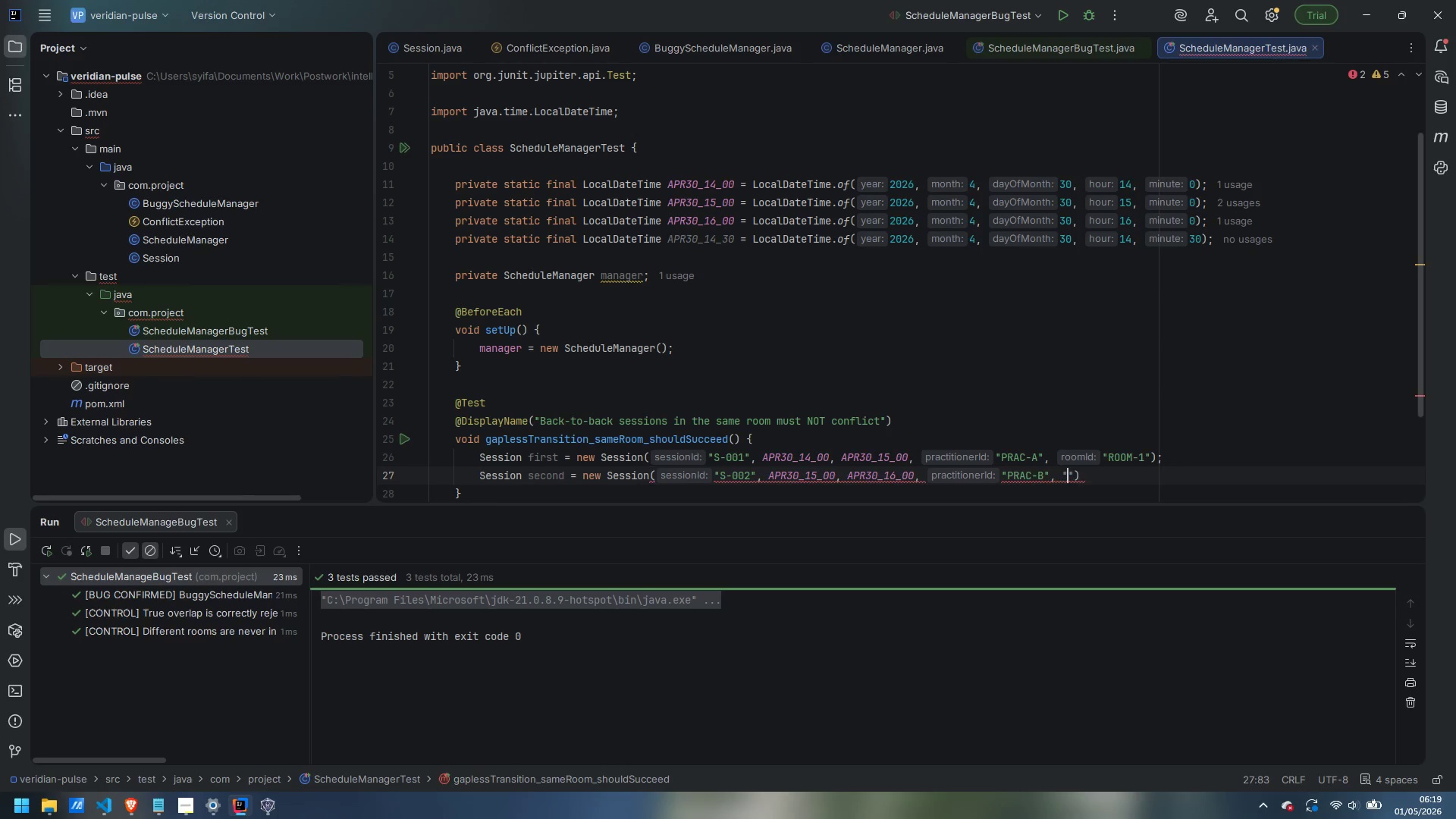 
key(Shift+Enter)
 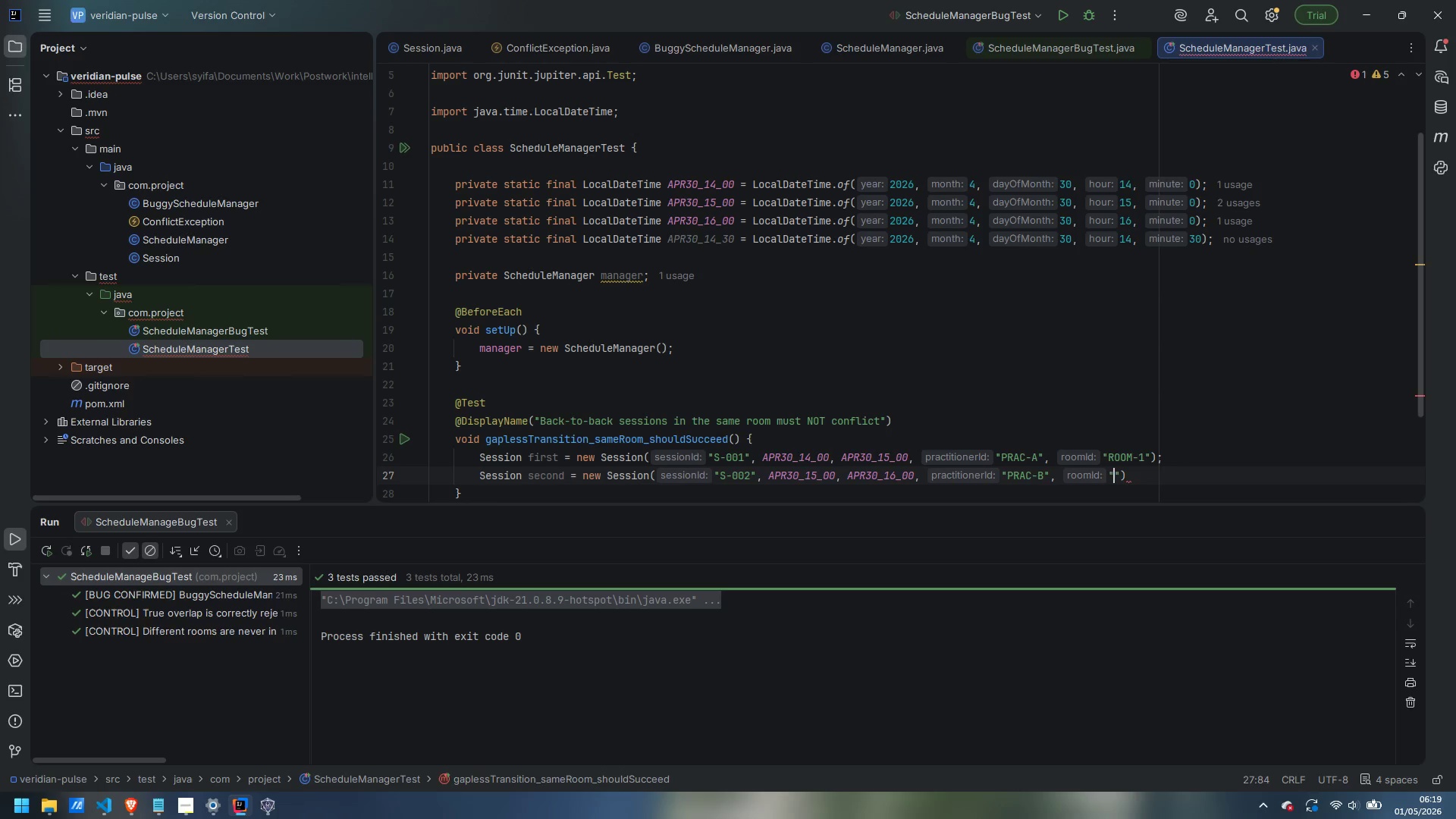 
type(ROOM-1)
 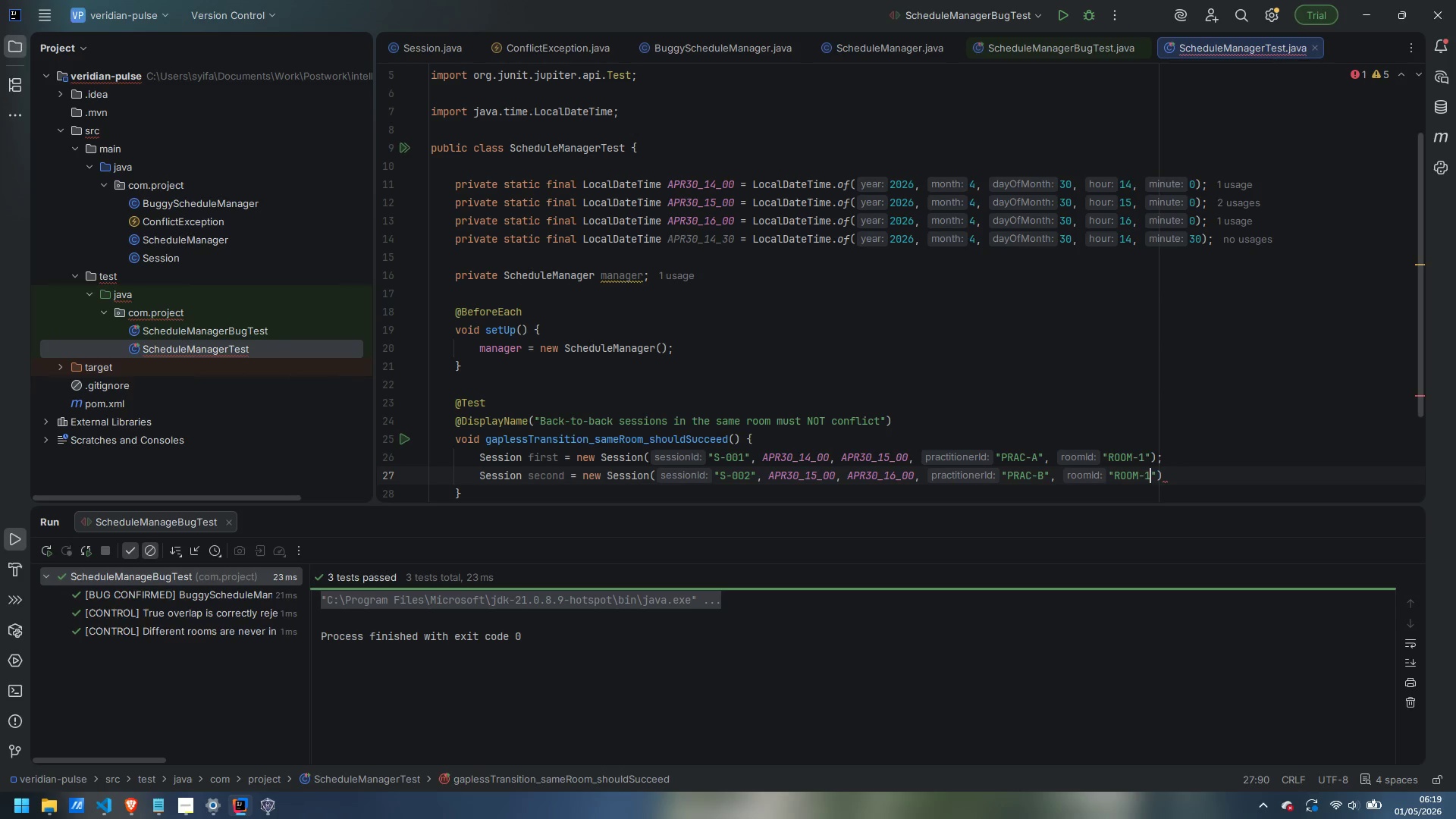 
key(ArrowRight)
 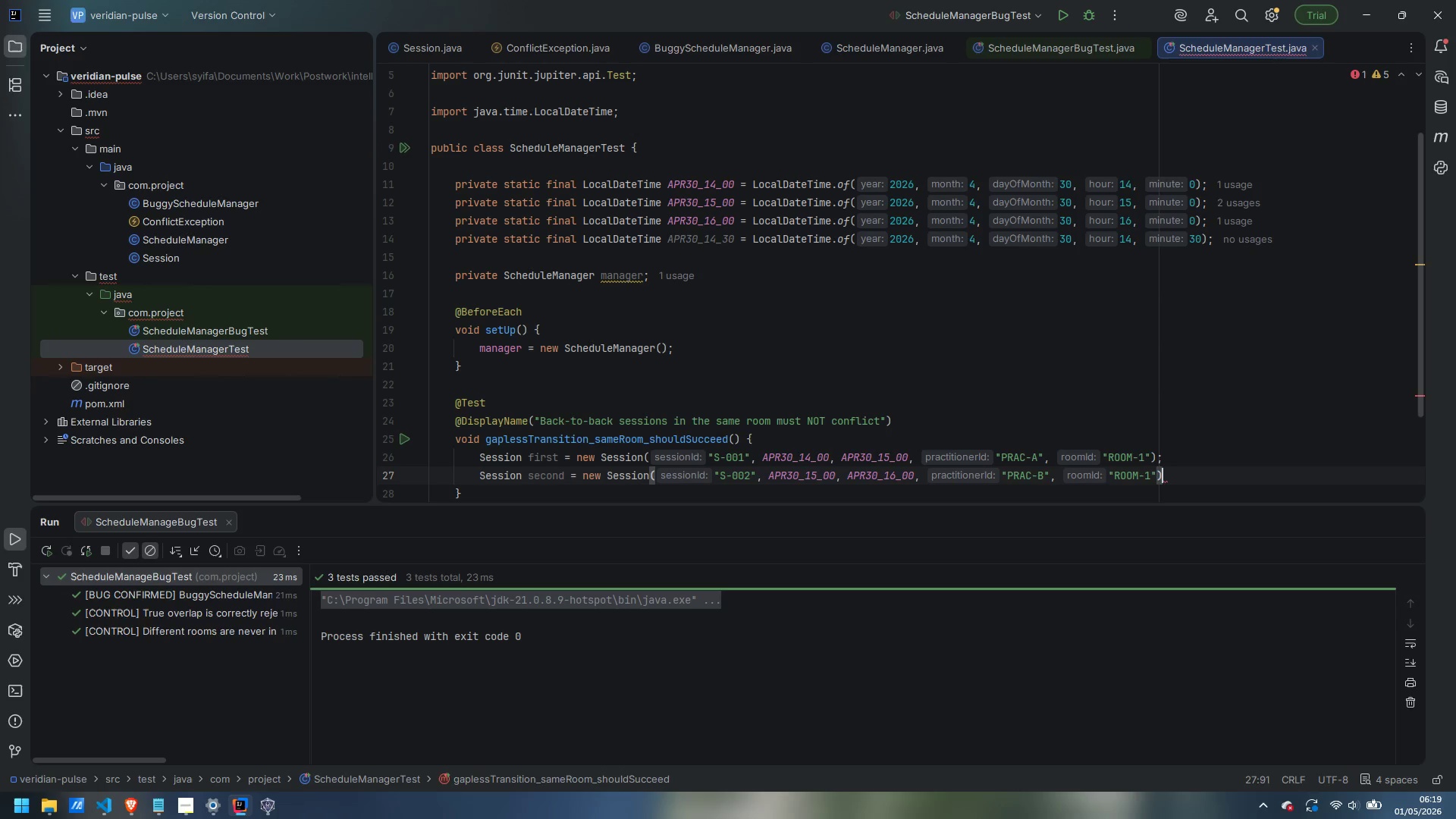 
key(ArrowRight)
 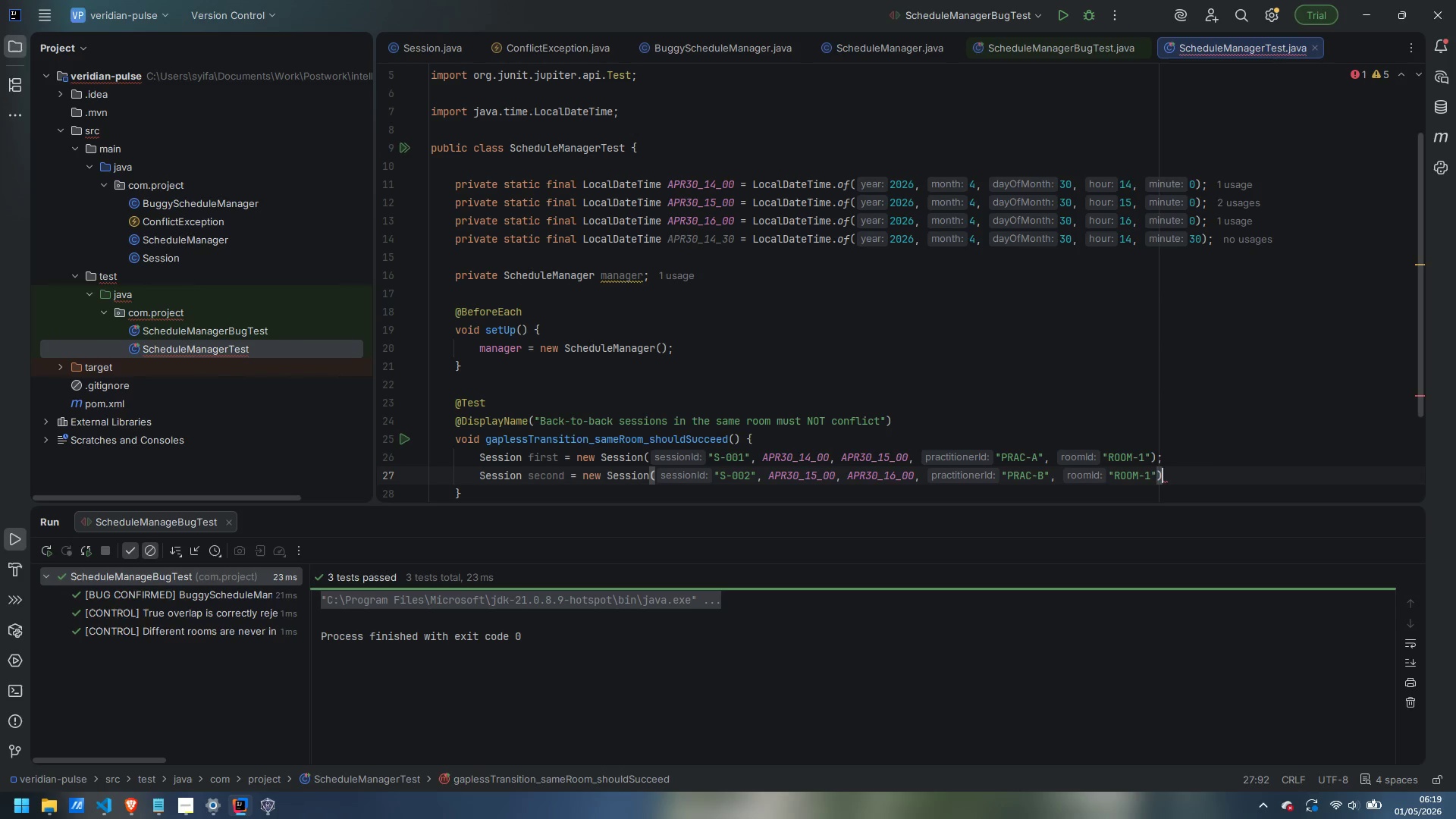 
key(Semicolon)
 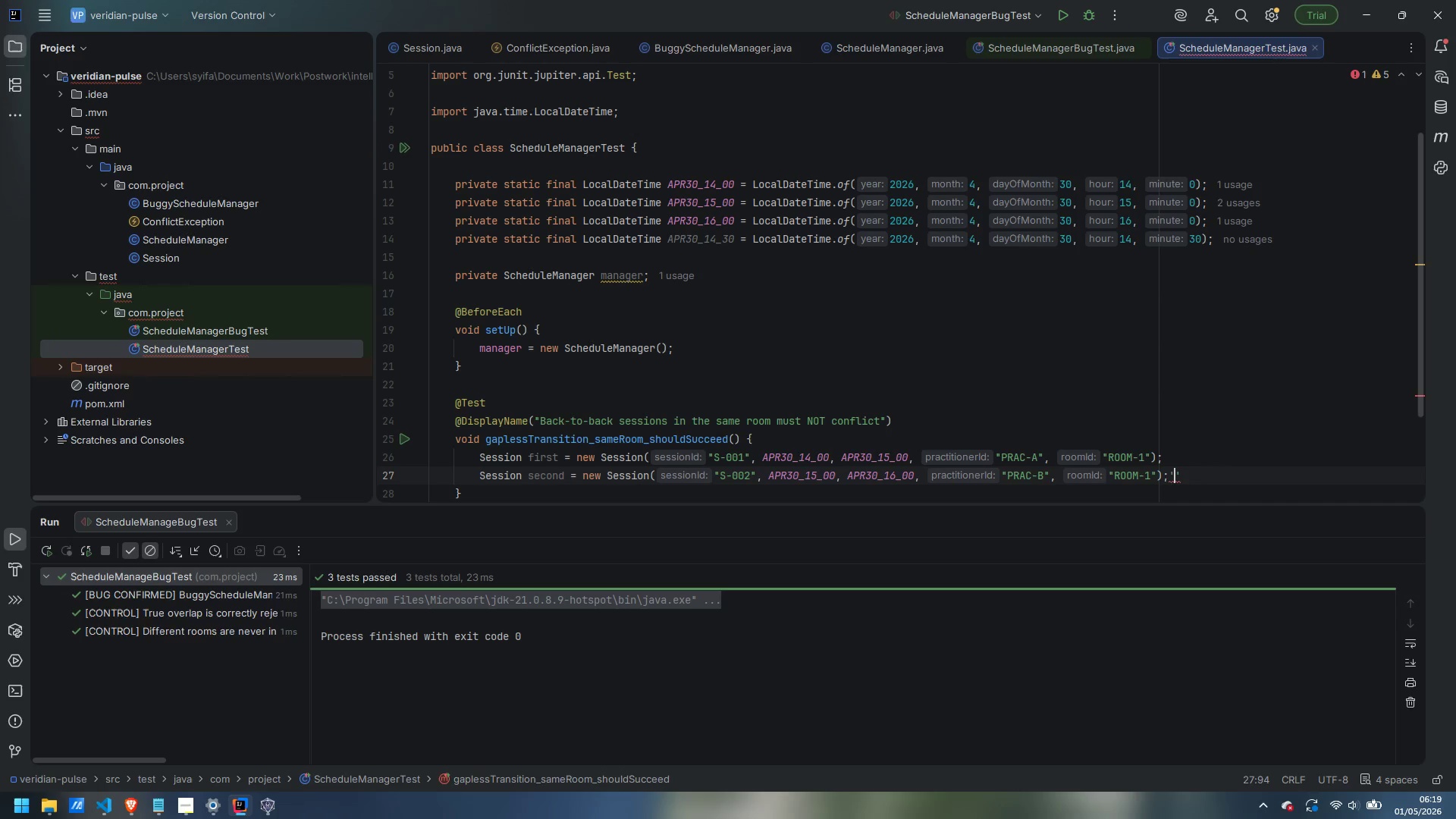 
key(Quote)
 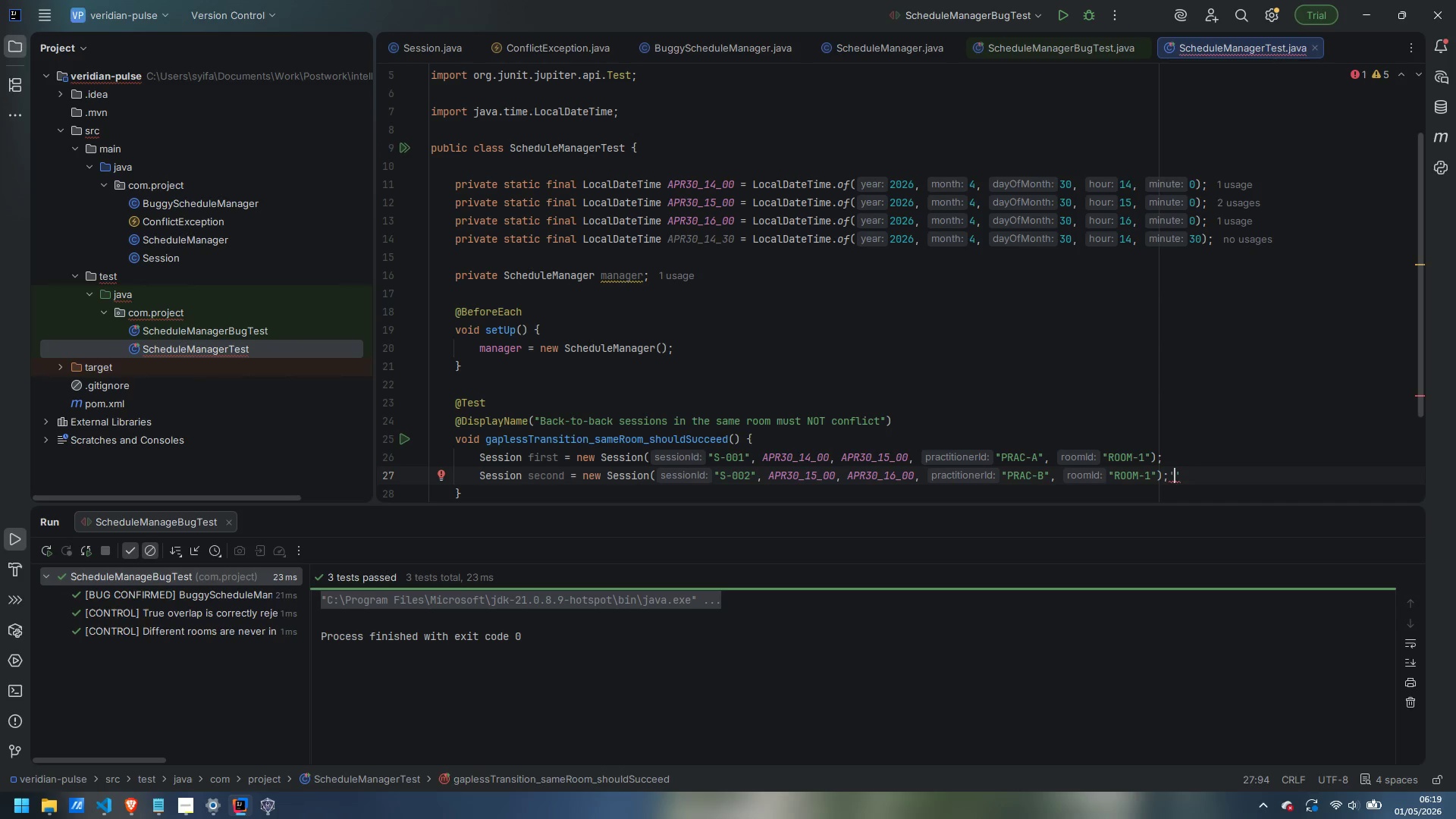 
key(Backspace)
 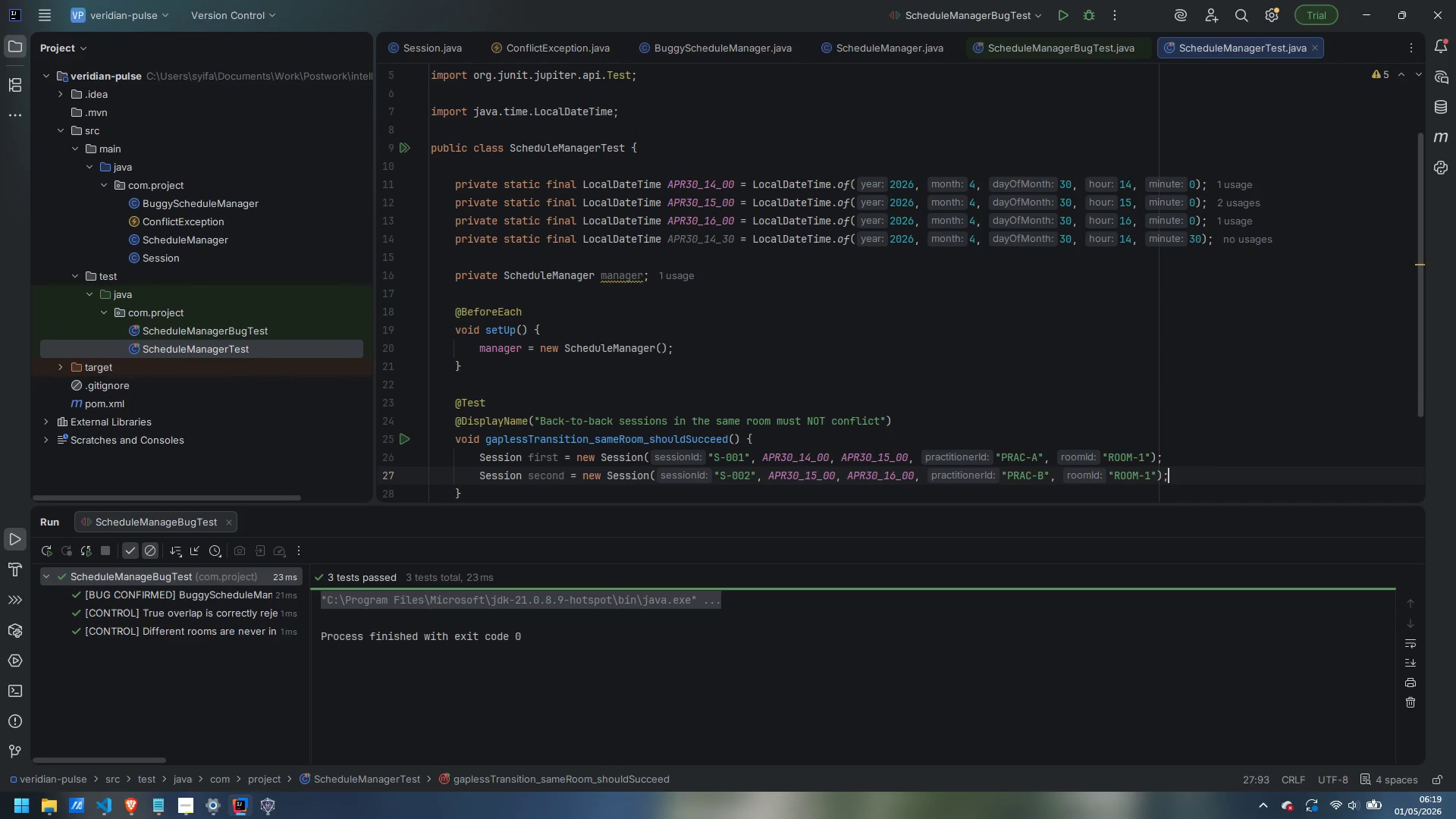 
key(Enter)
 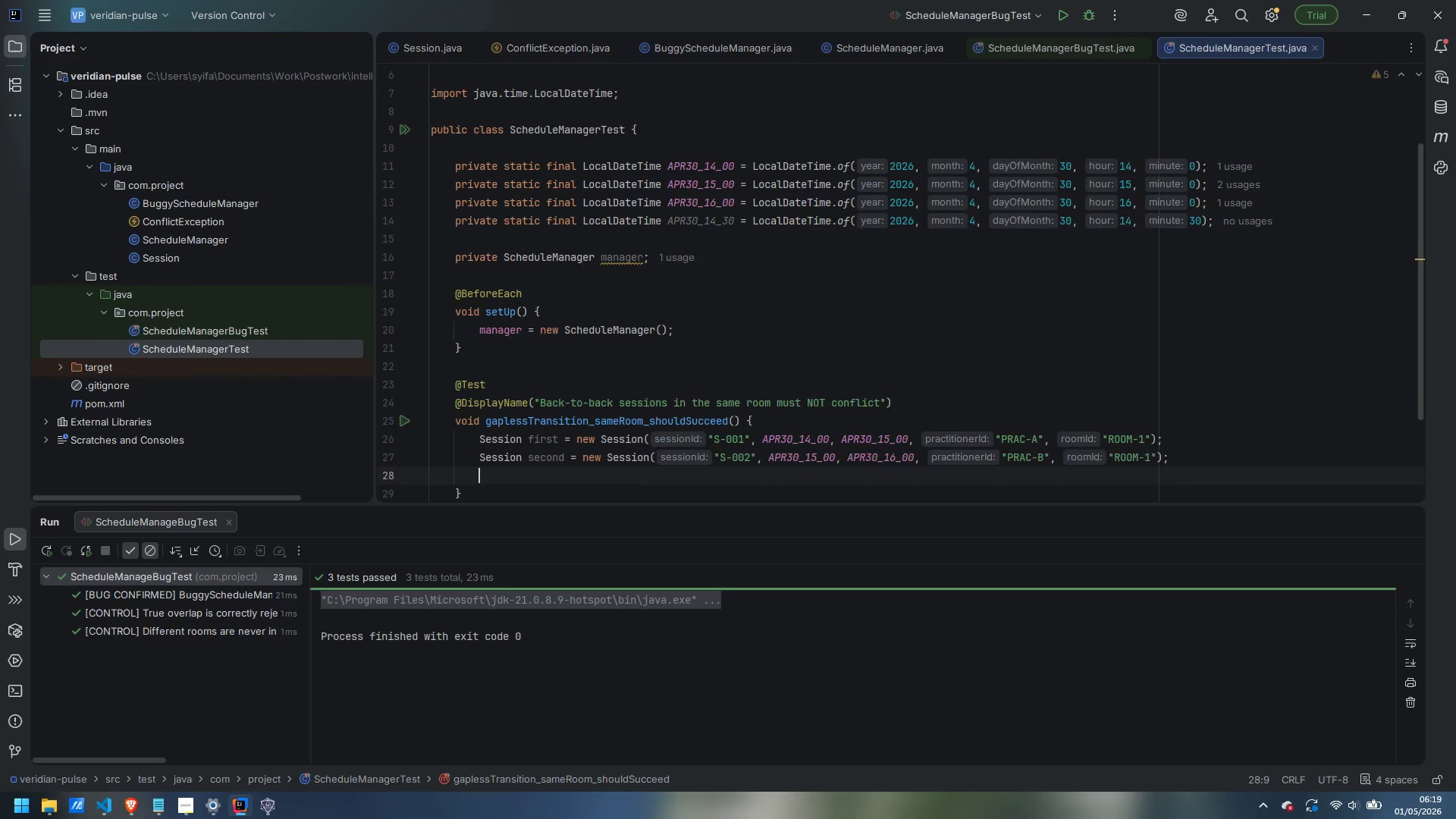 
key(Enter)
 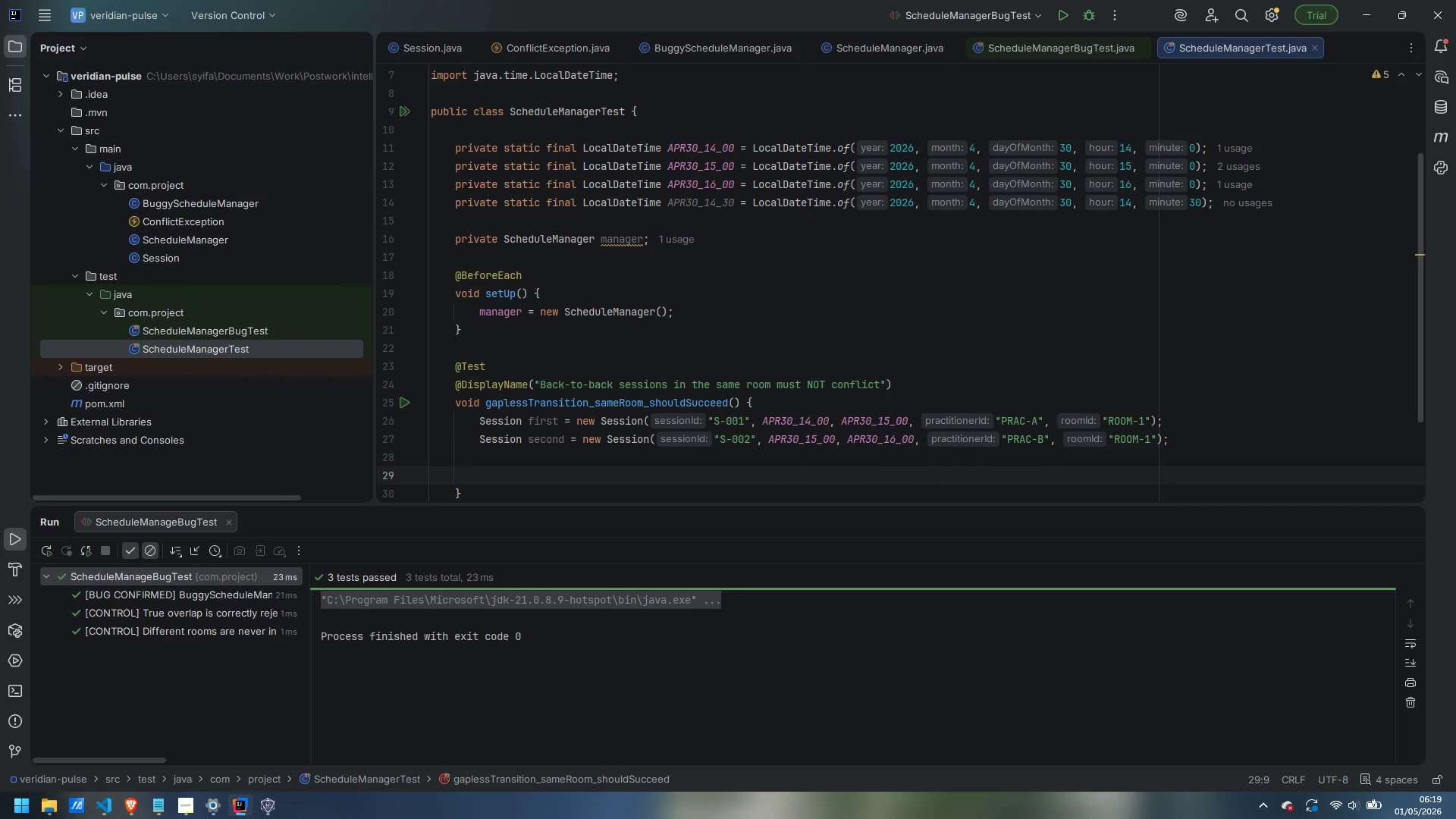 
type(manager.book(fist)
key(Backspace)
key(Backspace)
type(rst)
 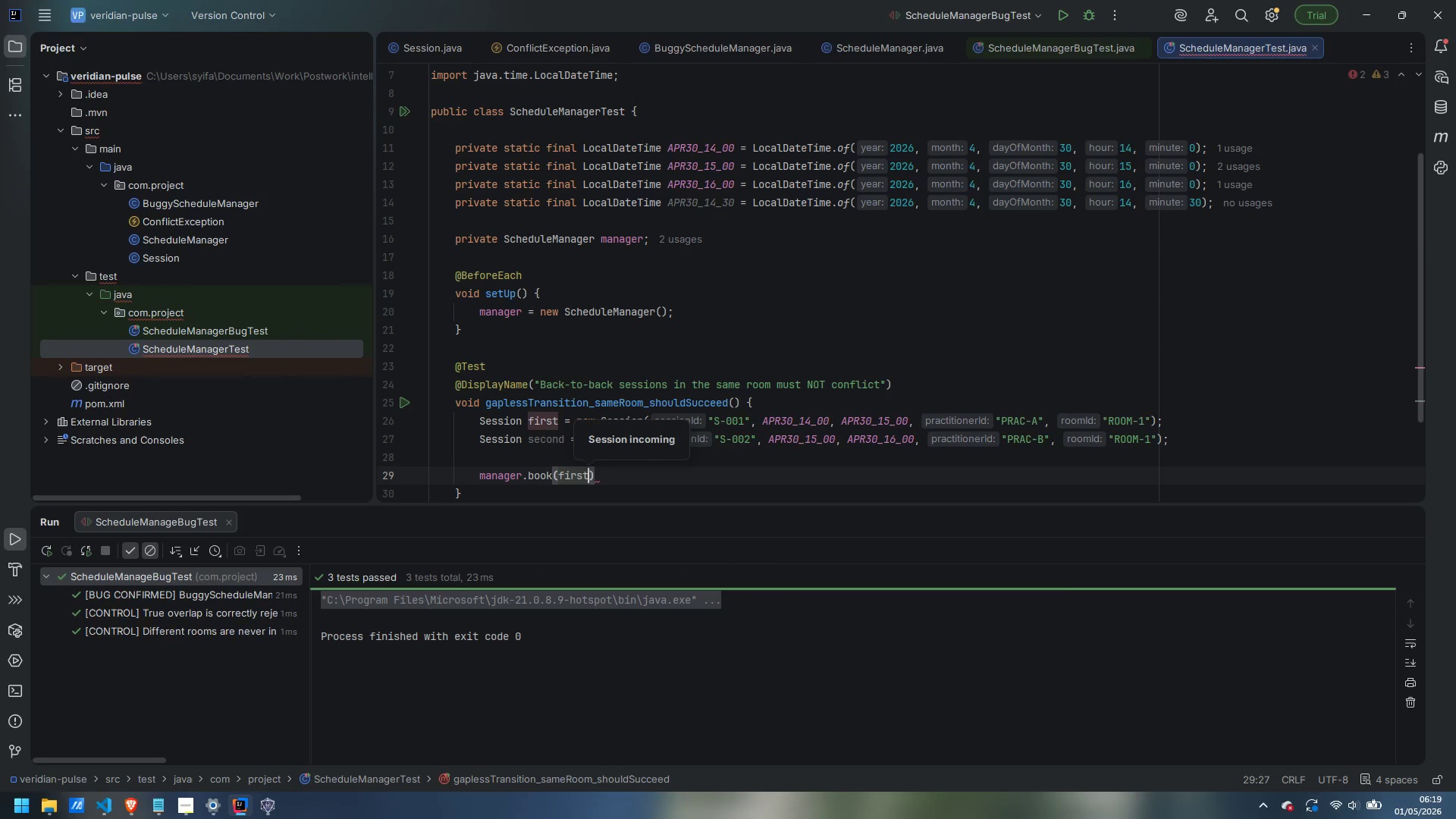 
 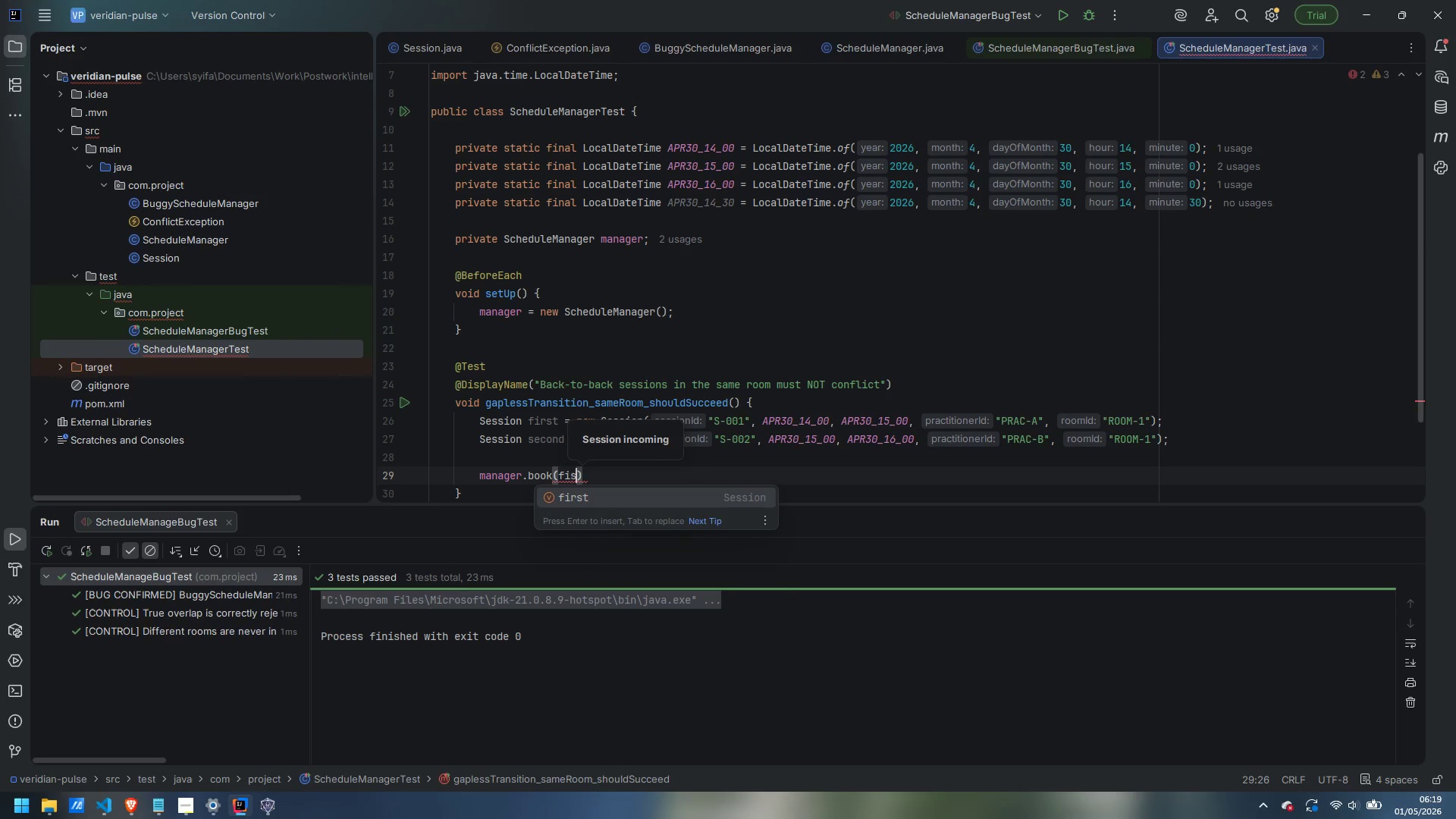 
key(ArrowRight)
 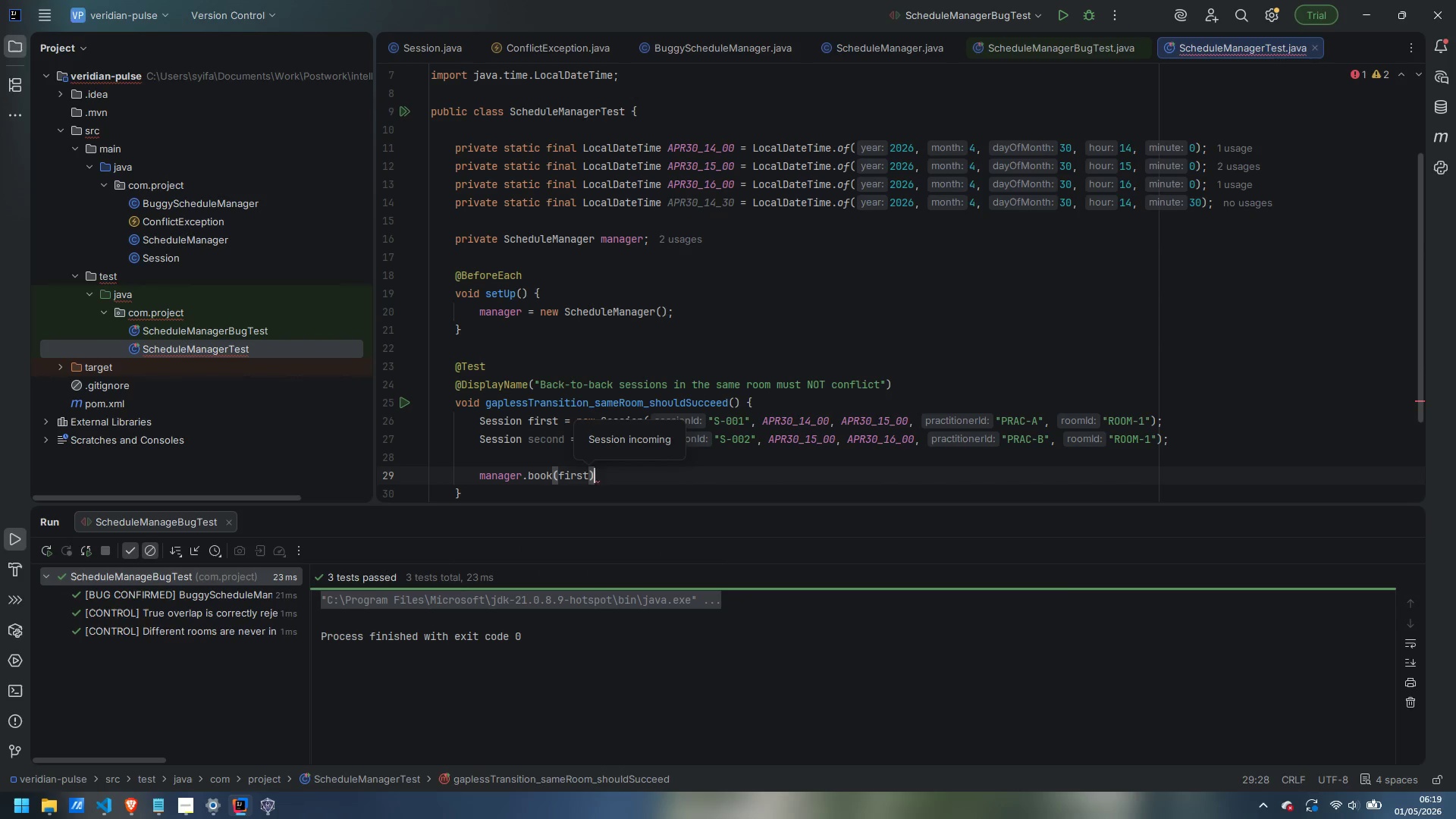 
key(Semicolon)
 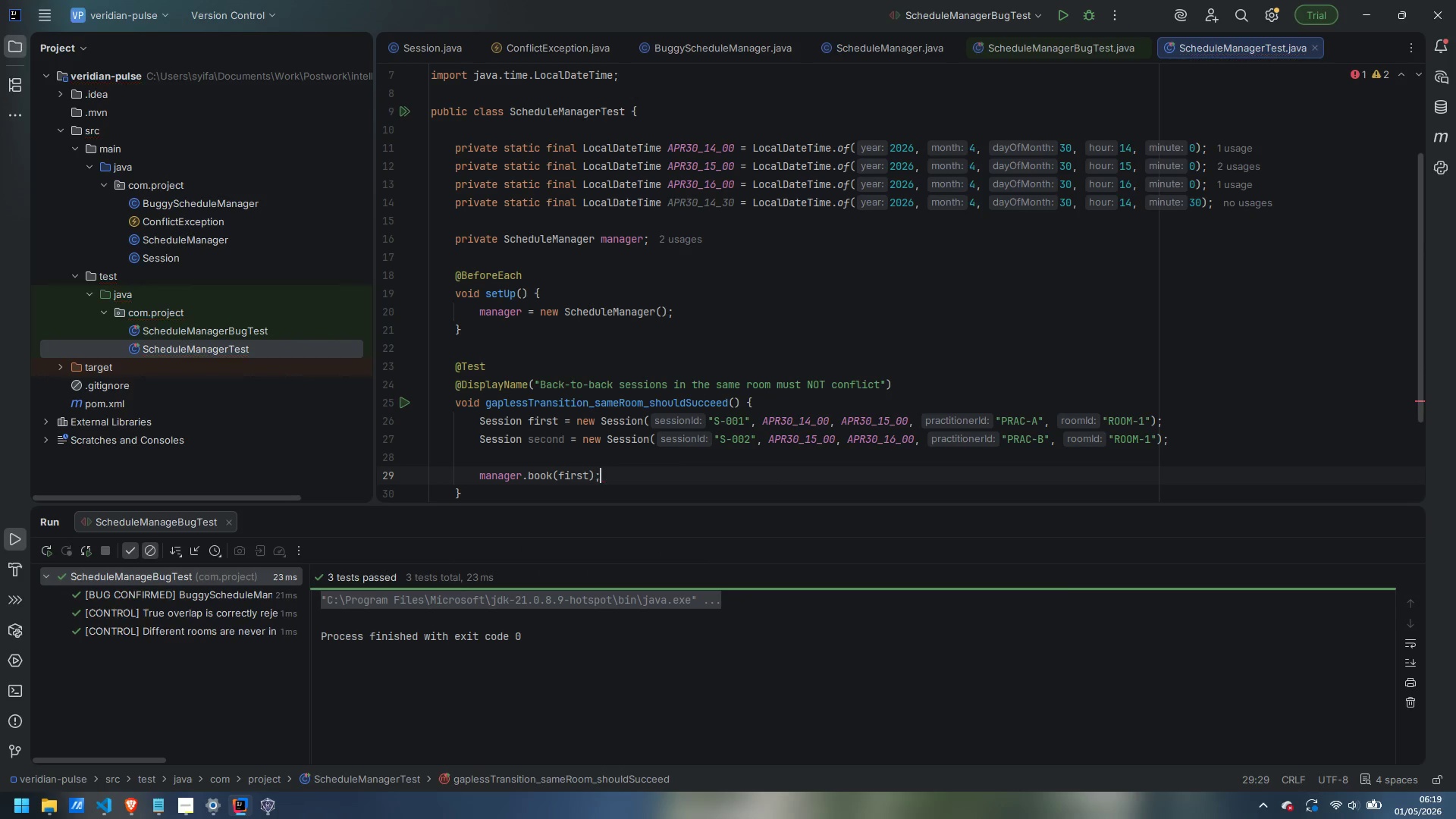 
key(Enter)
 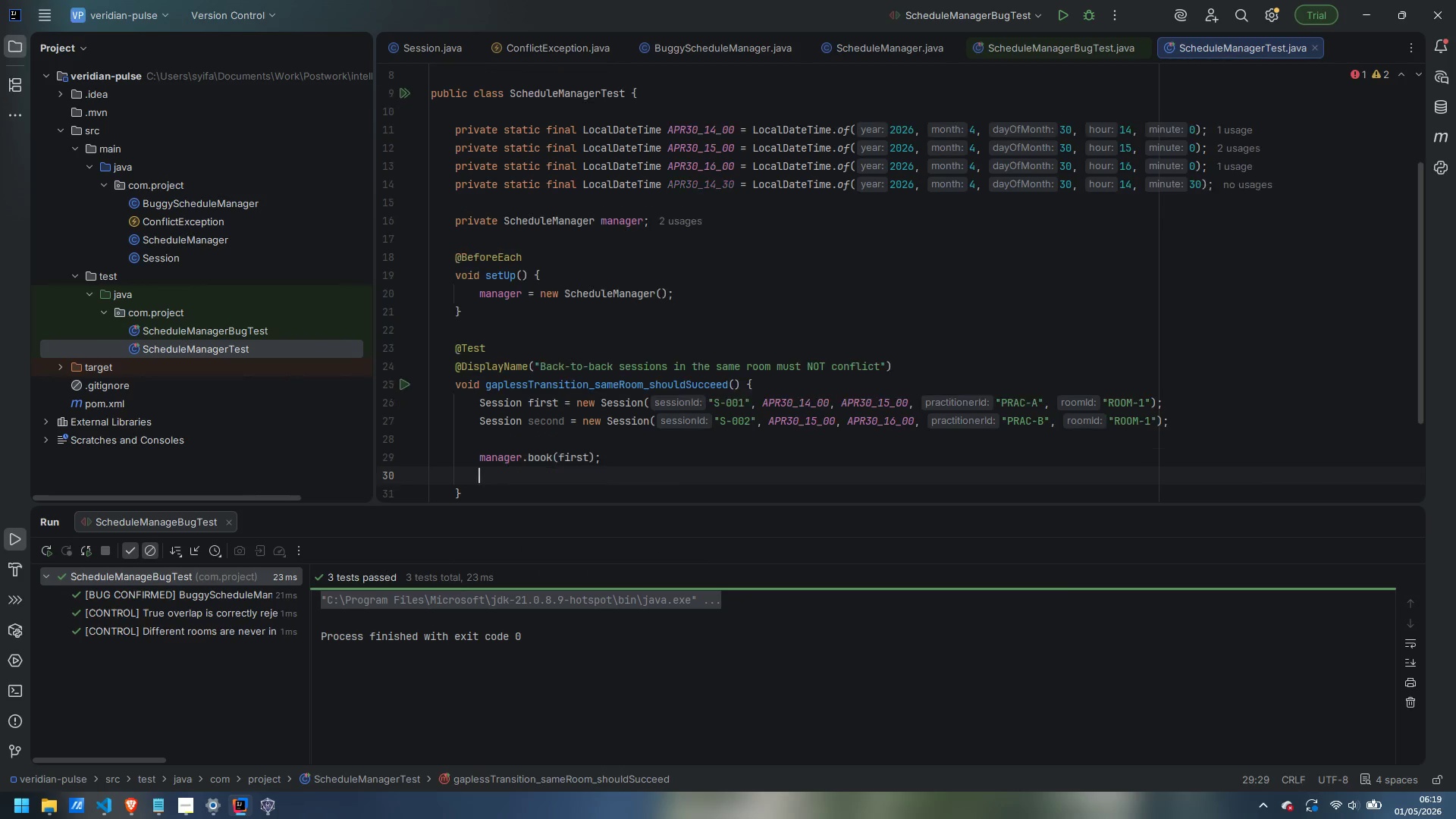 
key(Enter)
 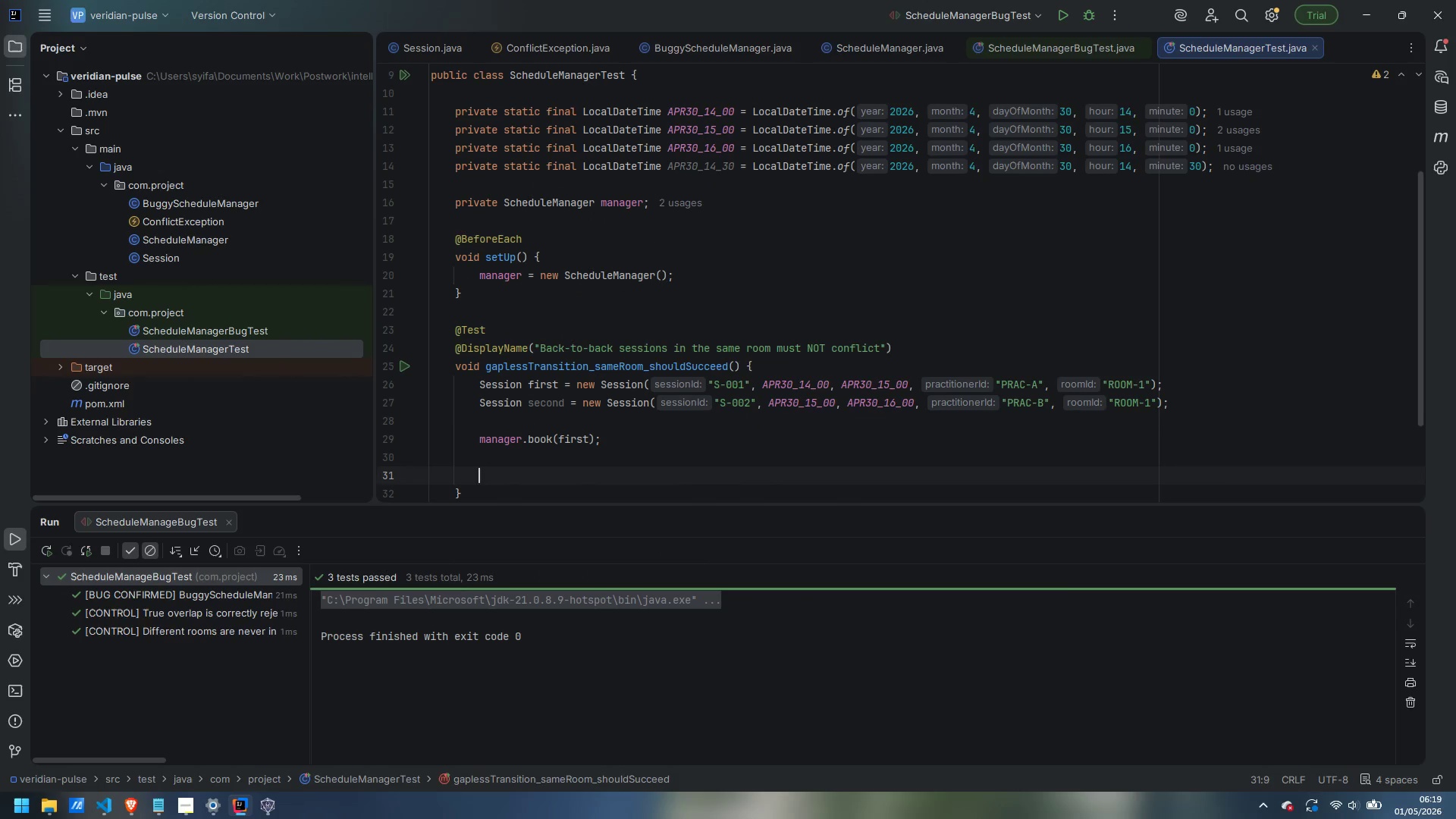 
type(see)
key(Backspace)
key(Backspace)
key(Backspace)
type(assertDoesNotThrown)
key(Backspace)
type(()
 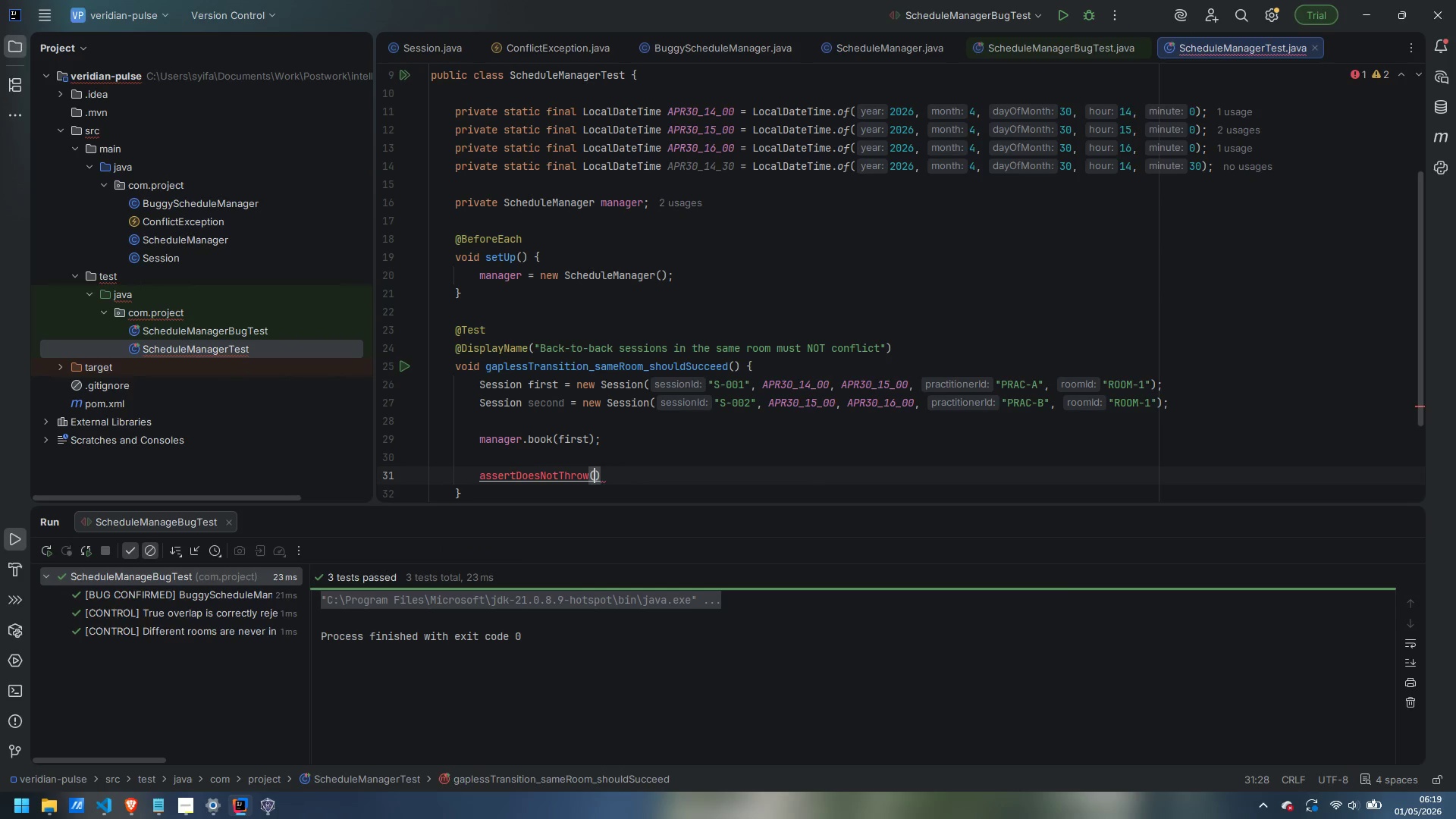 
key(Control+Period)
 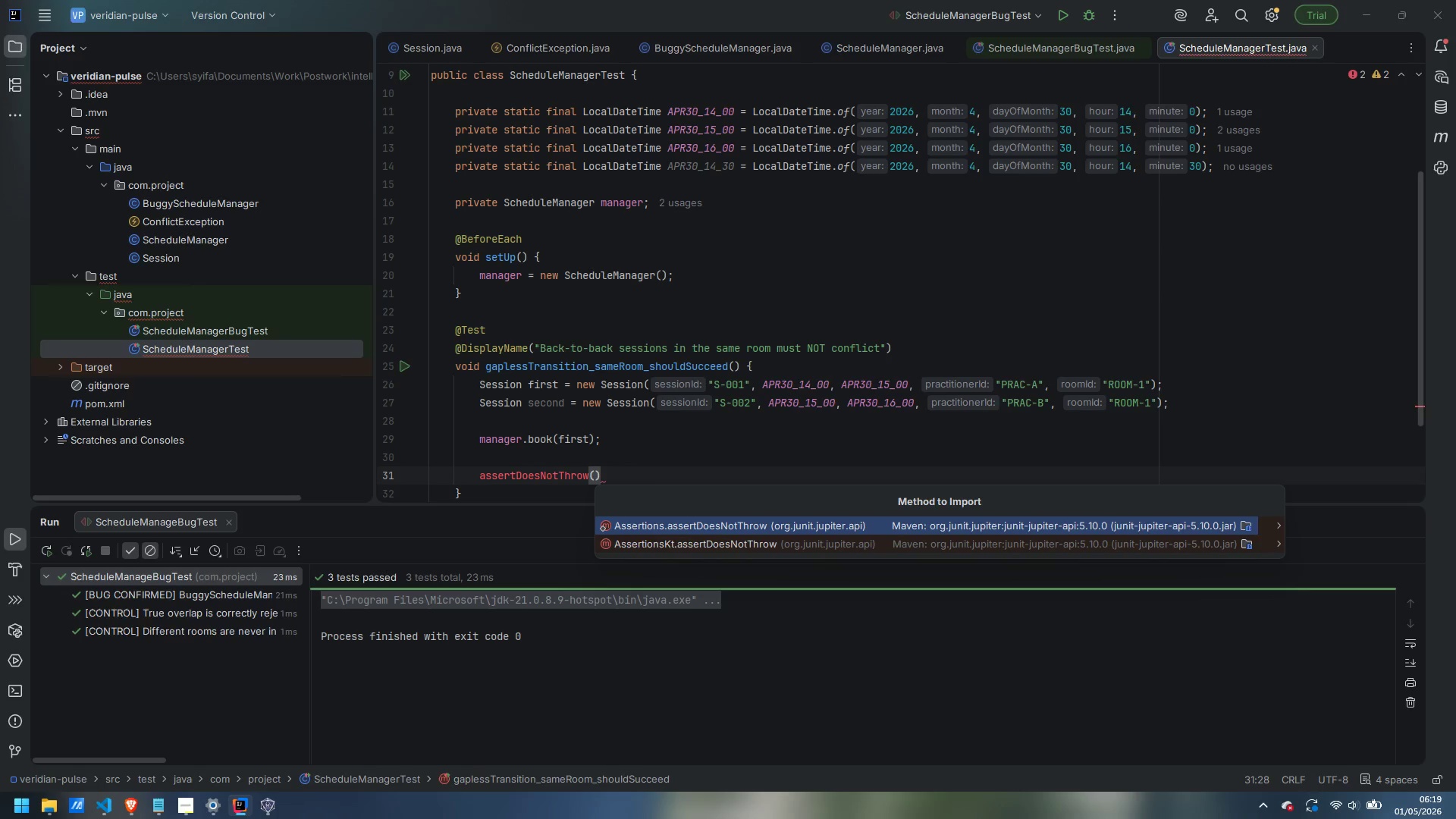 
key(Enter)
 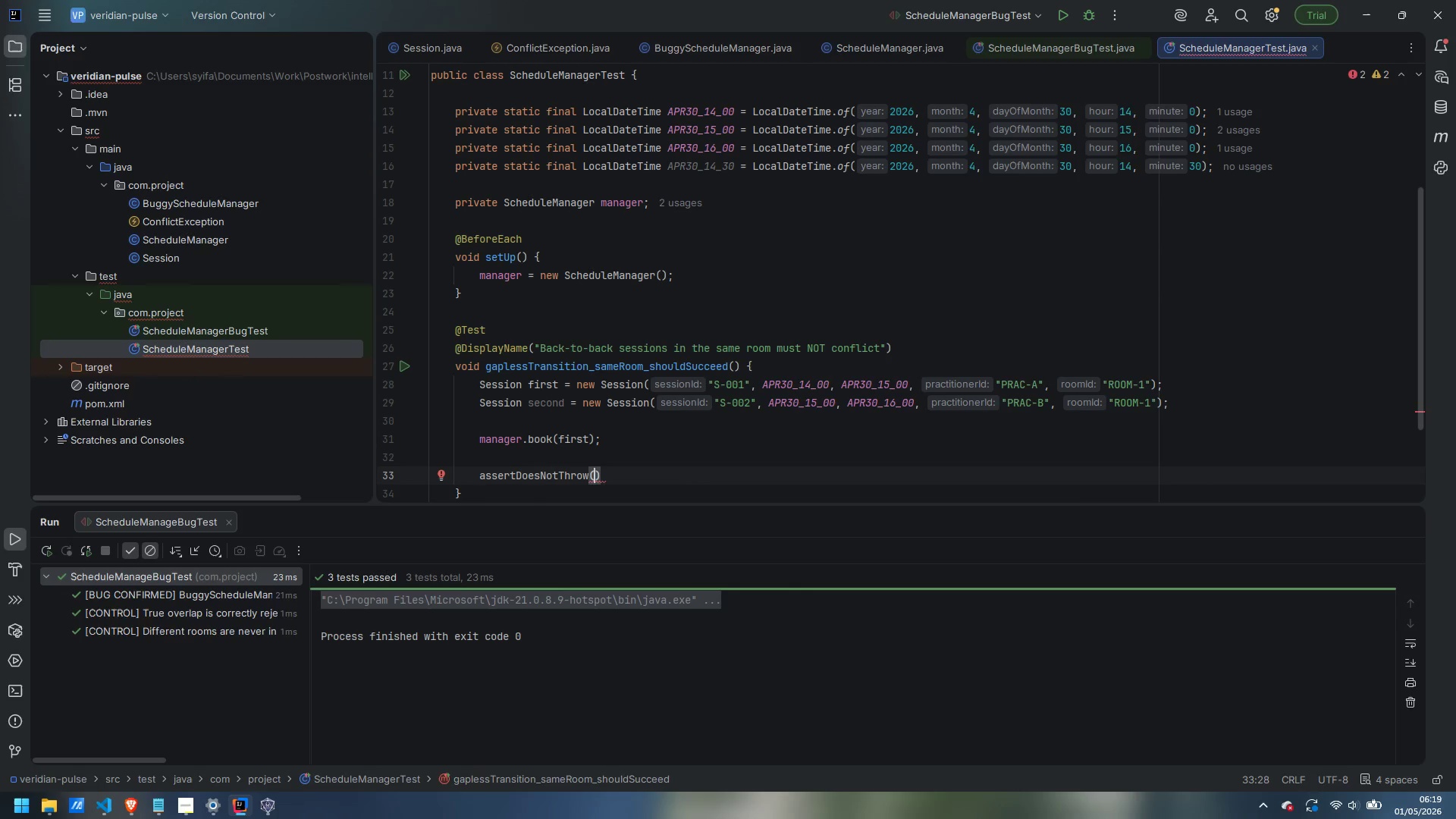 
key(Shift+9)
 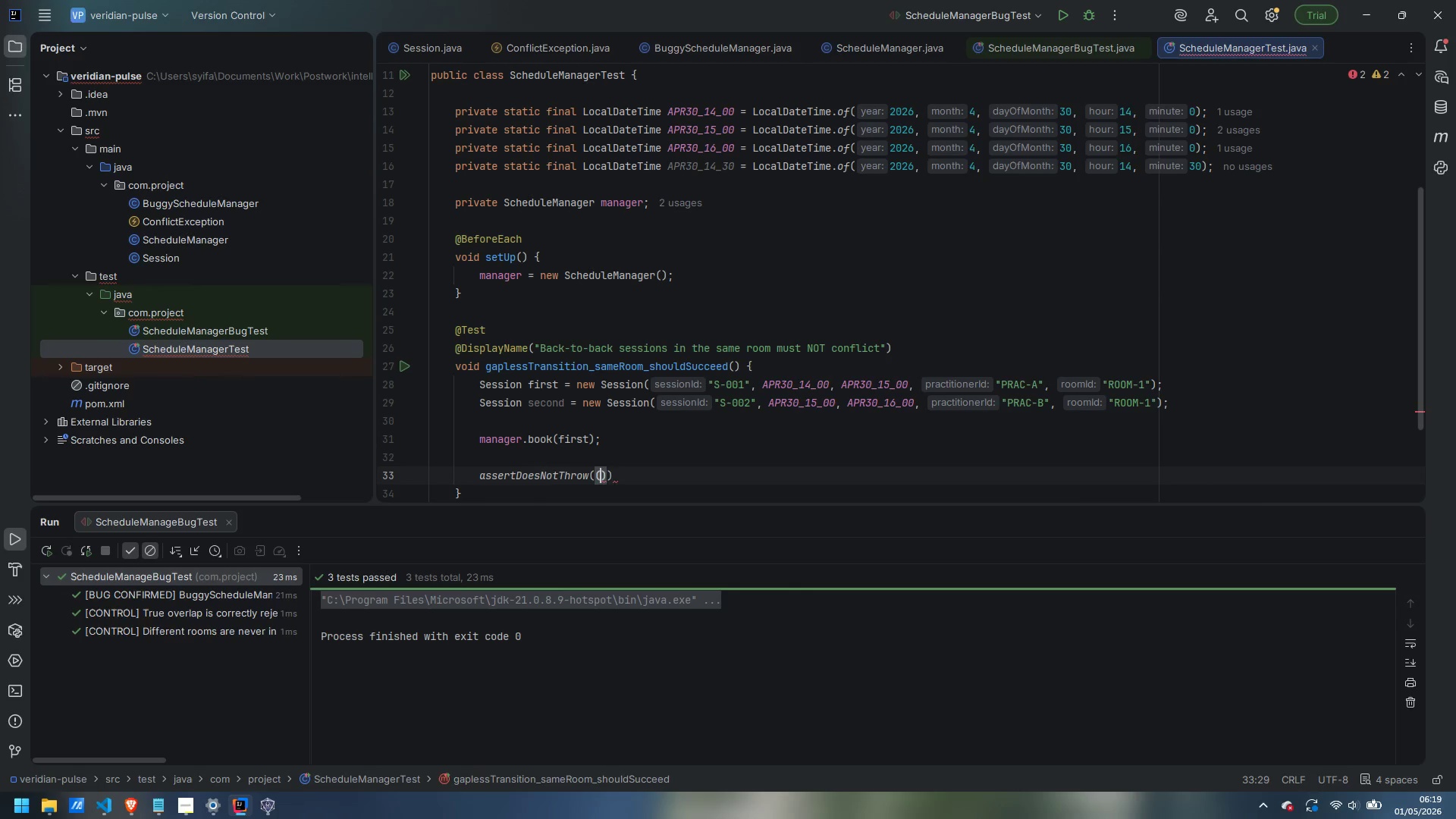 
key(ArrowRight)
 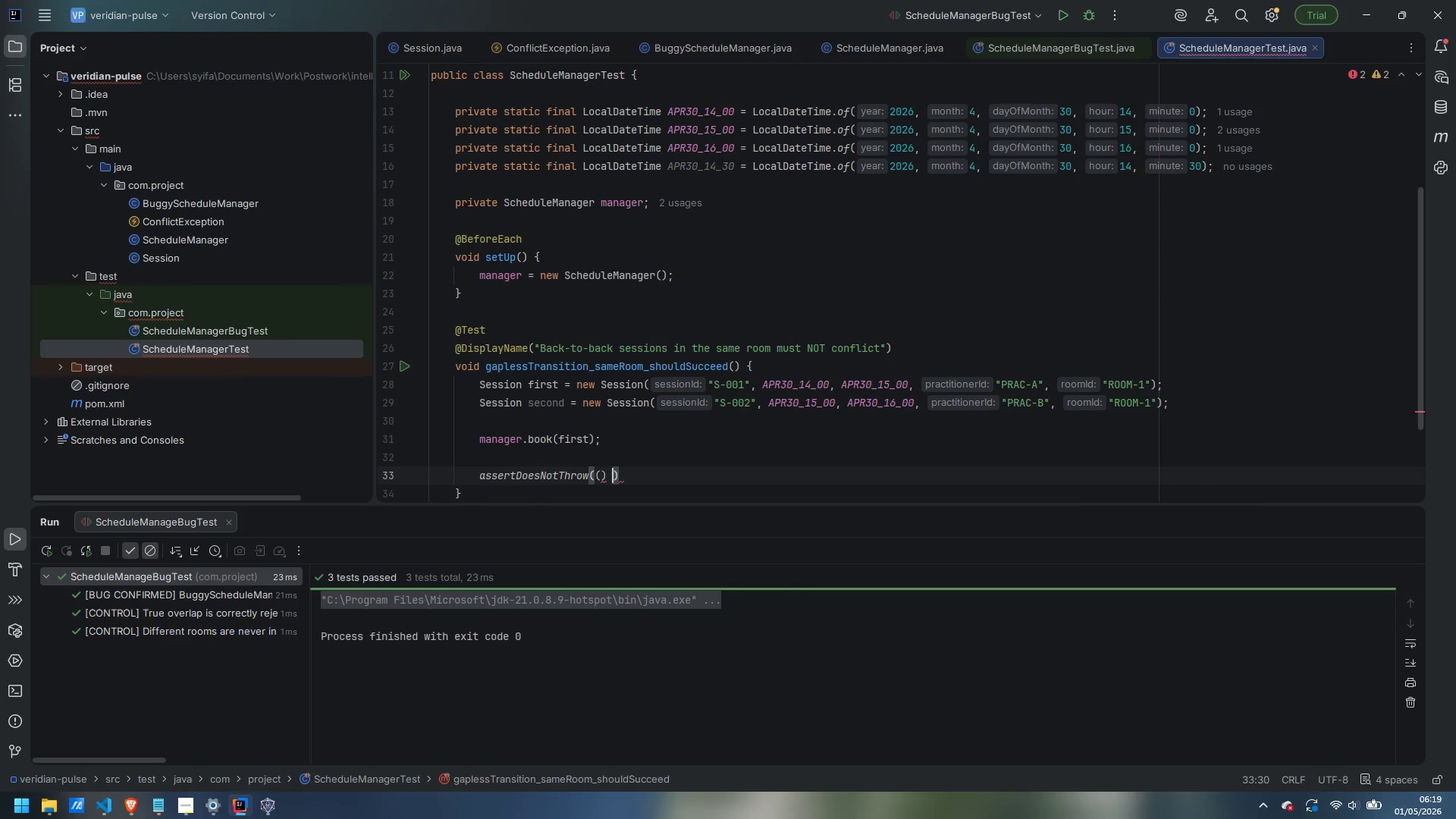 
type( -> manager.book(sedo)
key(Backspace)
key(Backspace)
type(cond)
 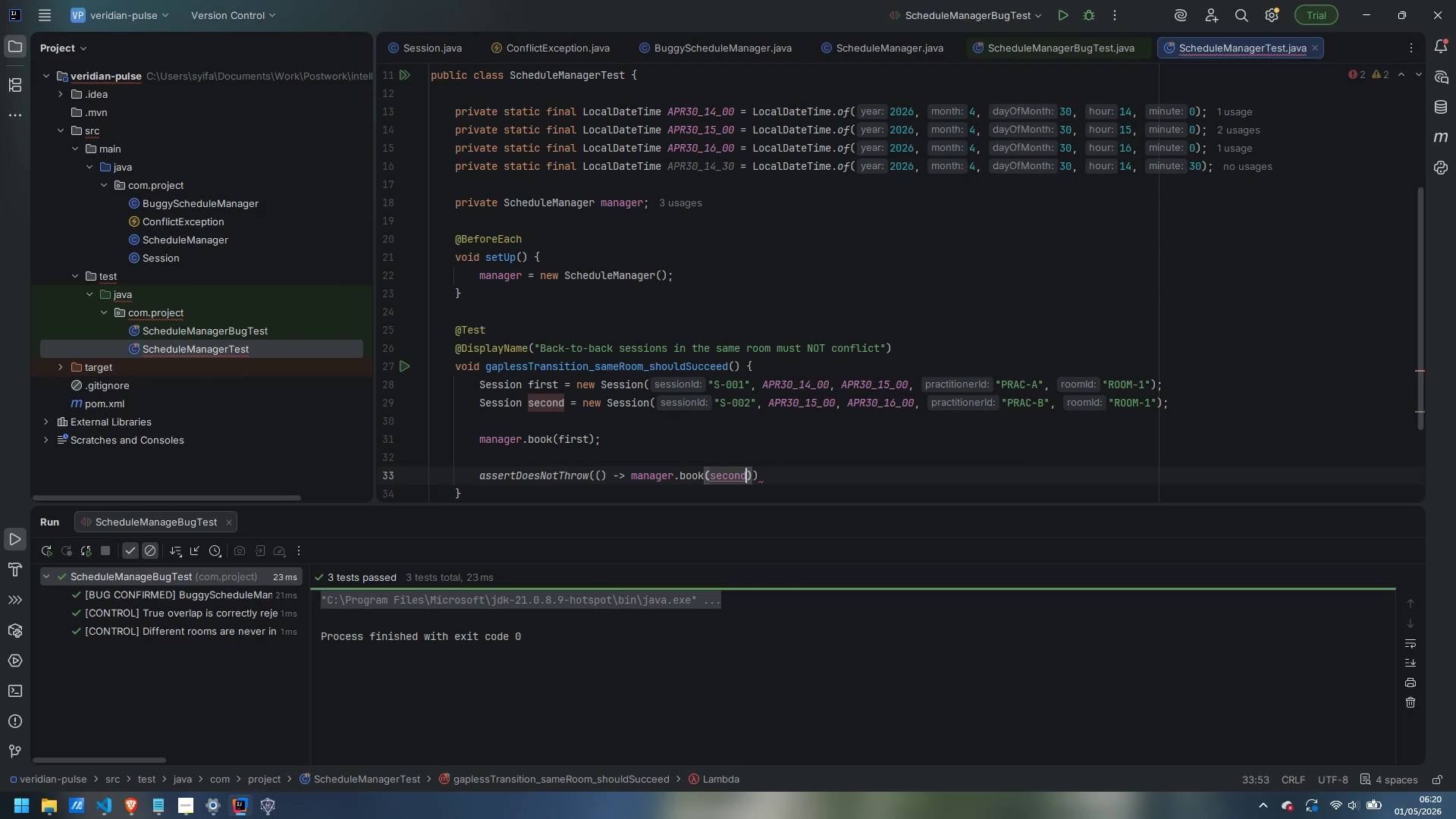 
key(ArrowRight)
 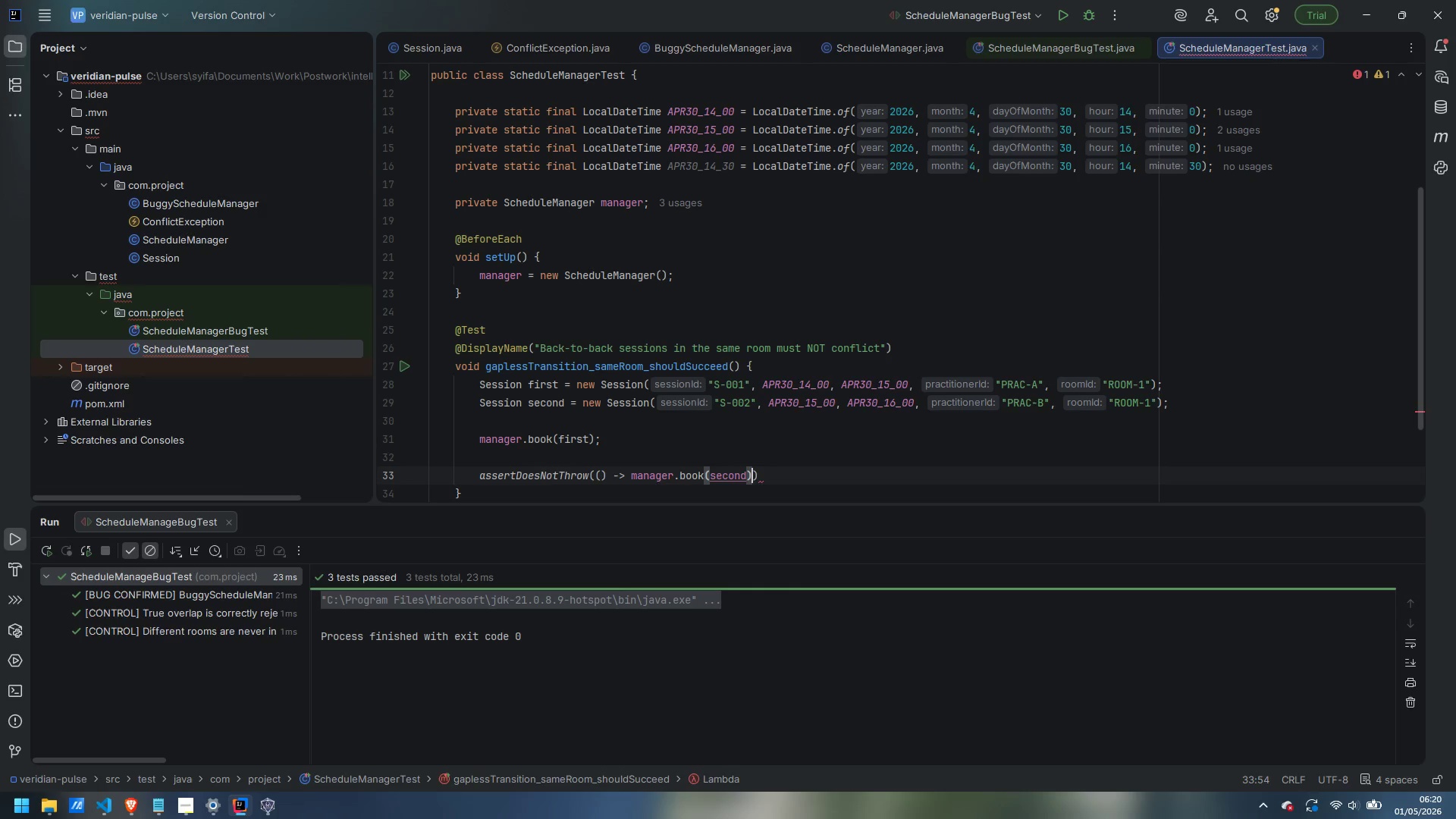 
type(, A session )
 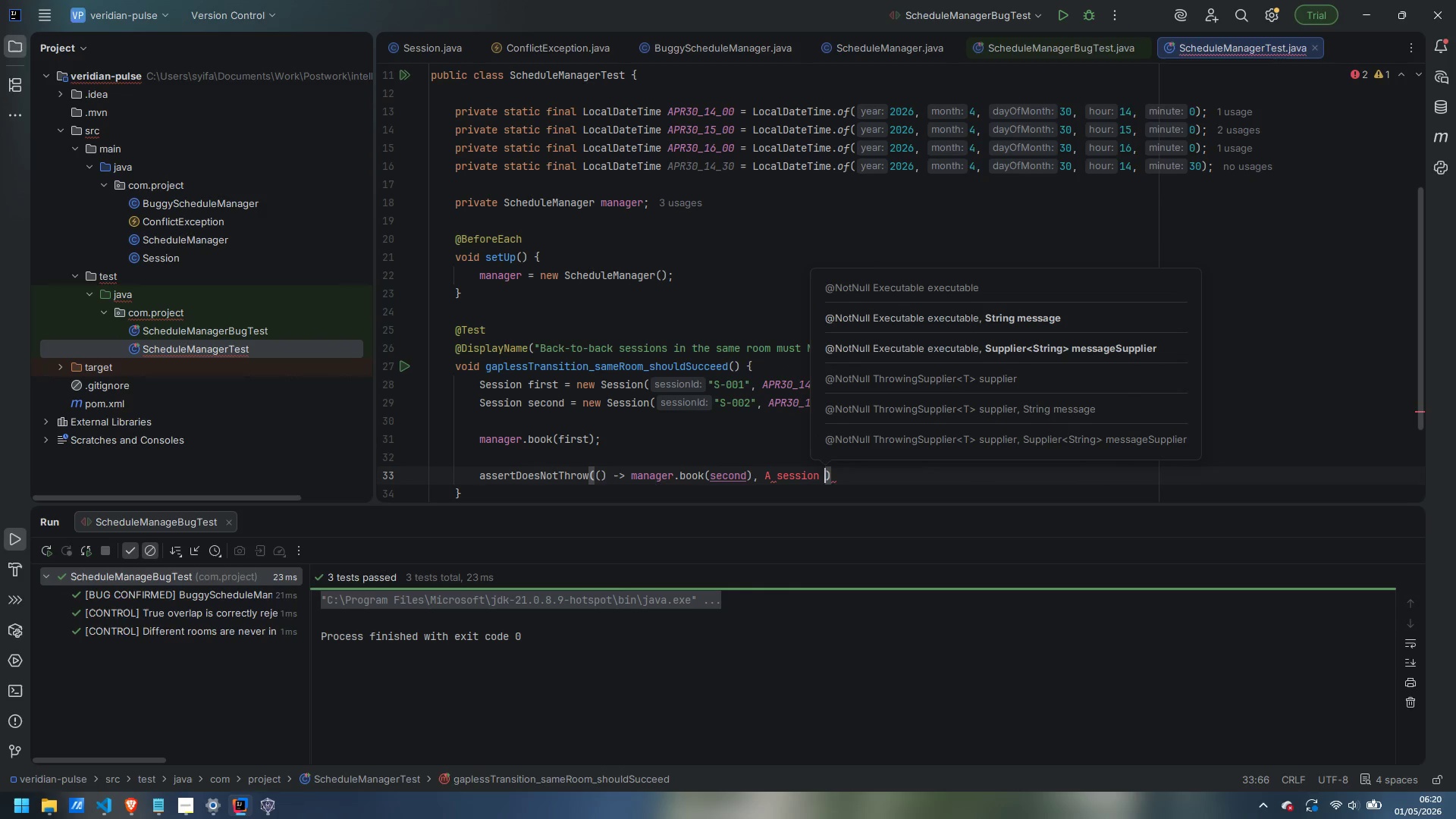 
key(Control+ControlLeft)
 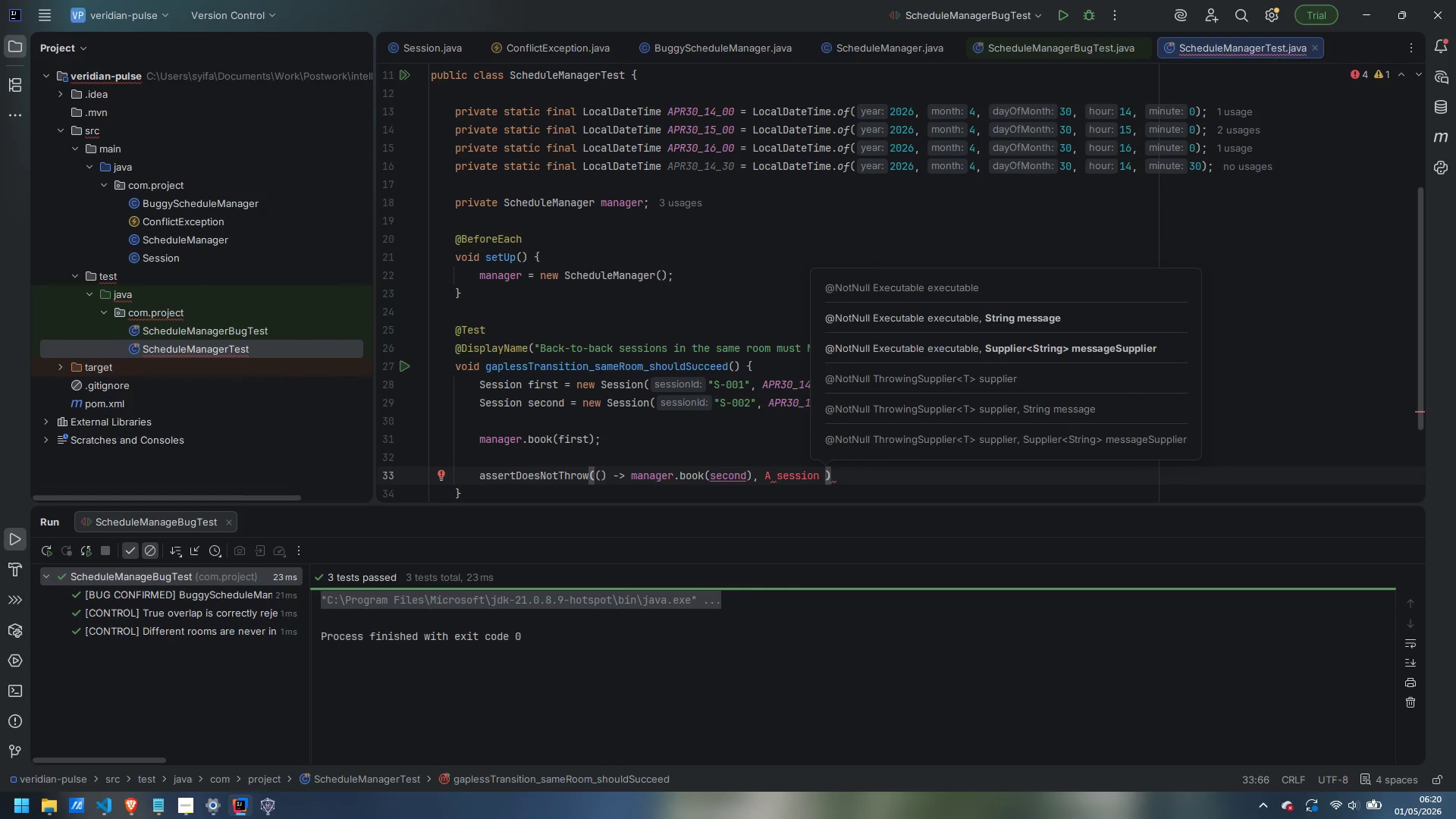 
key(Control+Shift+ArrowLeft)
 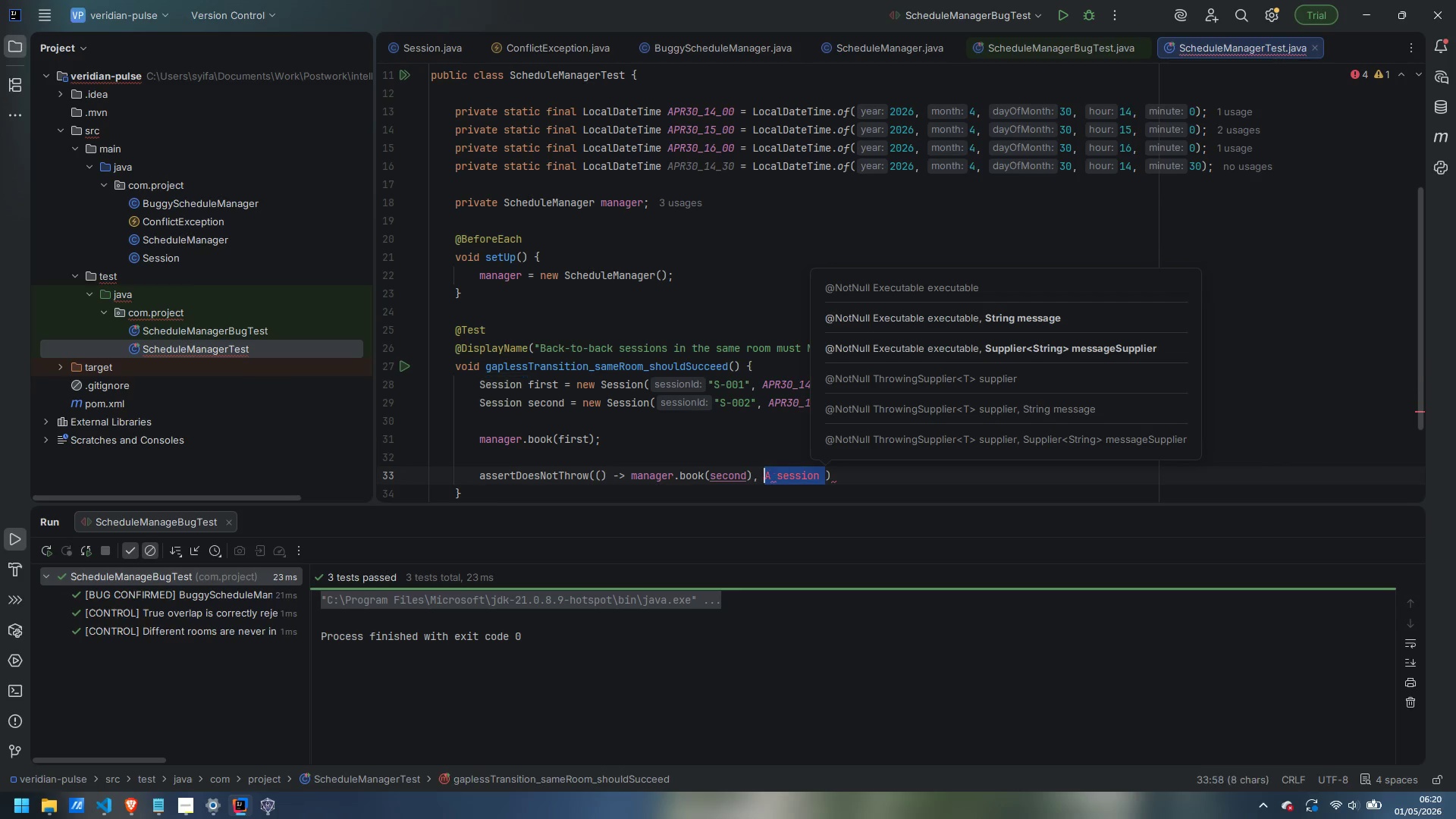 
key(Control+Shift+ArrowLeft)
 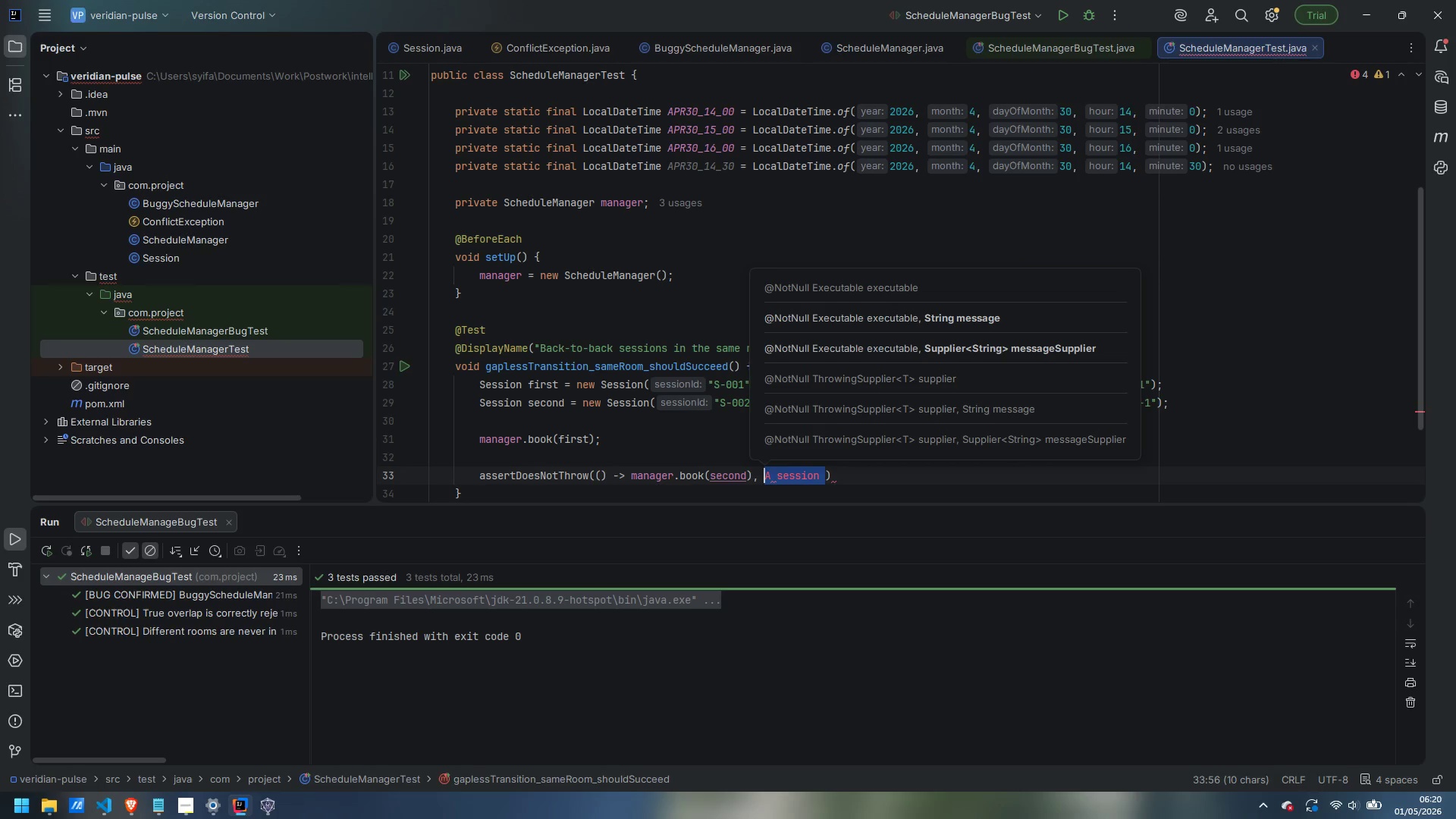 
key(Shift+Quote)
 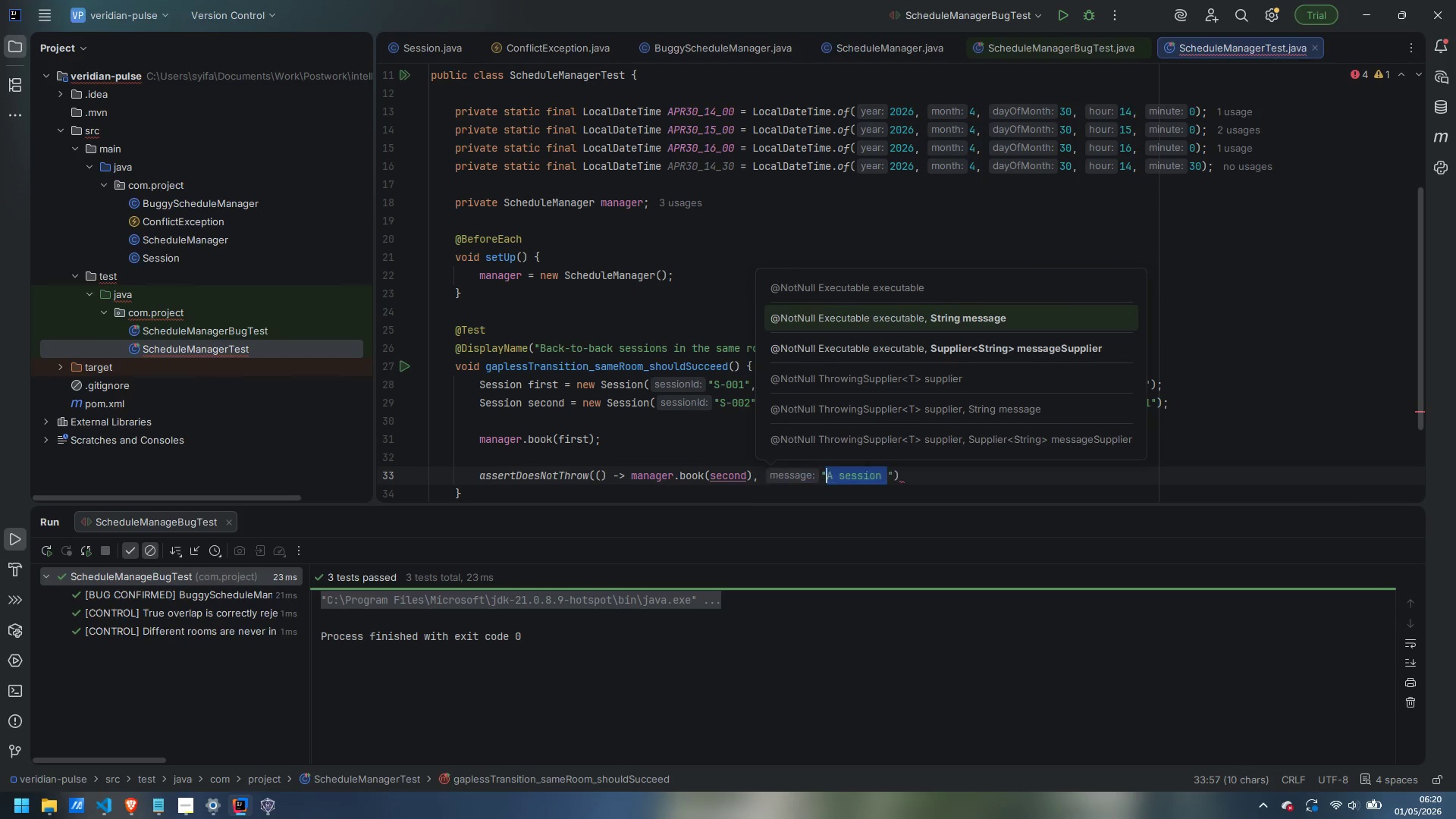 
key(ArrowRight)
 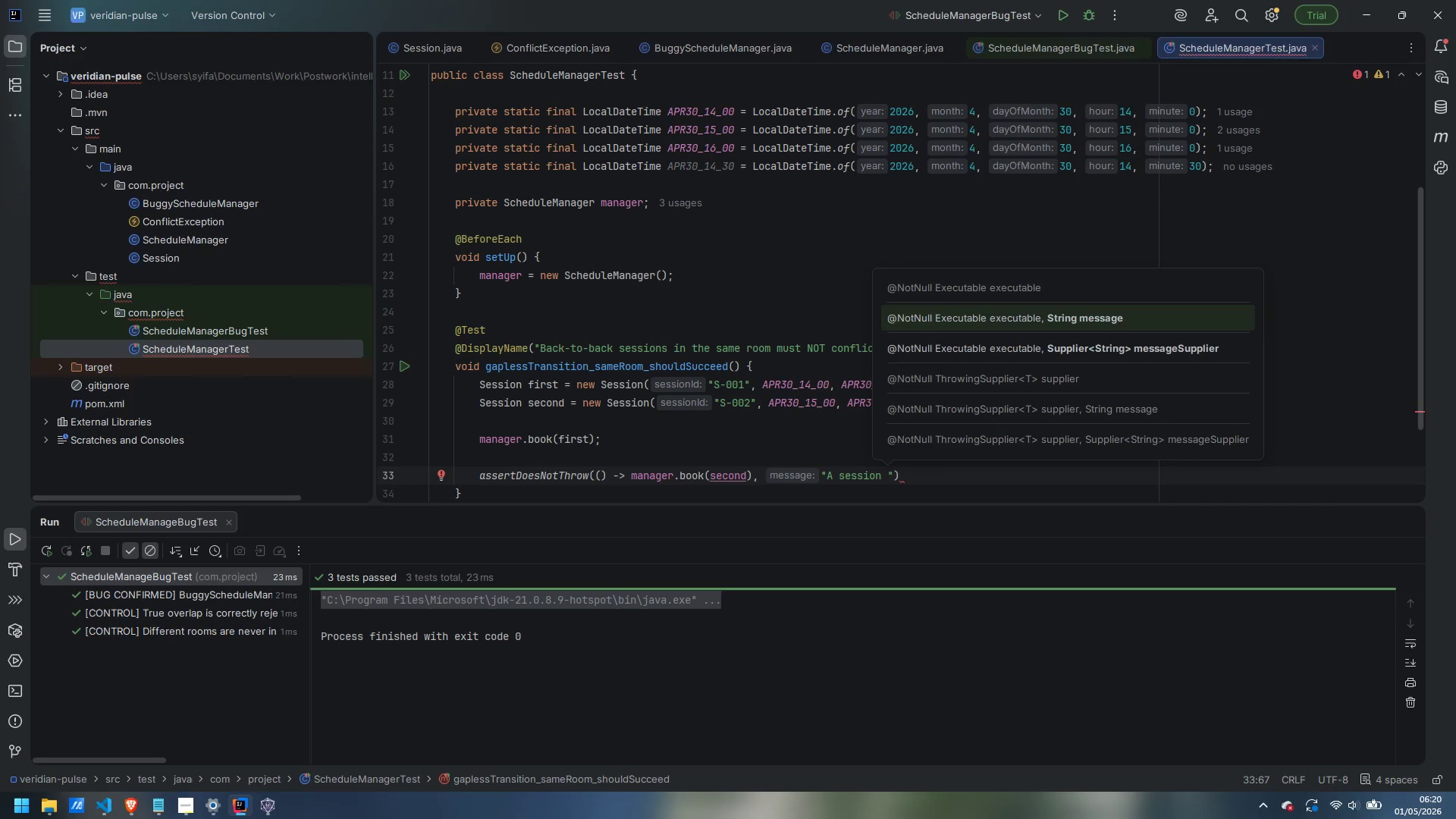 
type(starting the moment another ends should be allowed (*)
key(Backspace)
type(no gap request)
key(Backspace)
key(Backspace)
key(Backspace)
type(ired))
 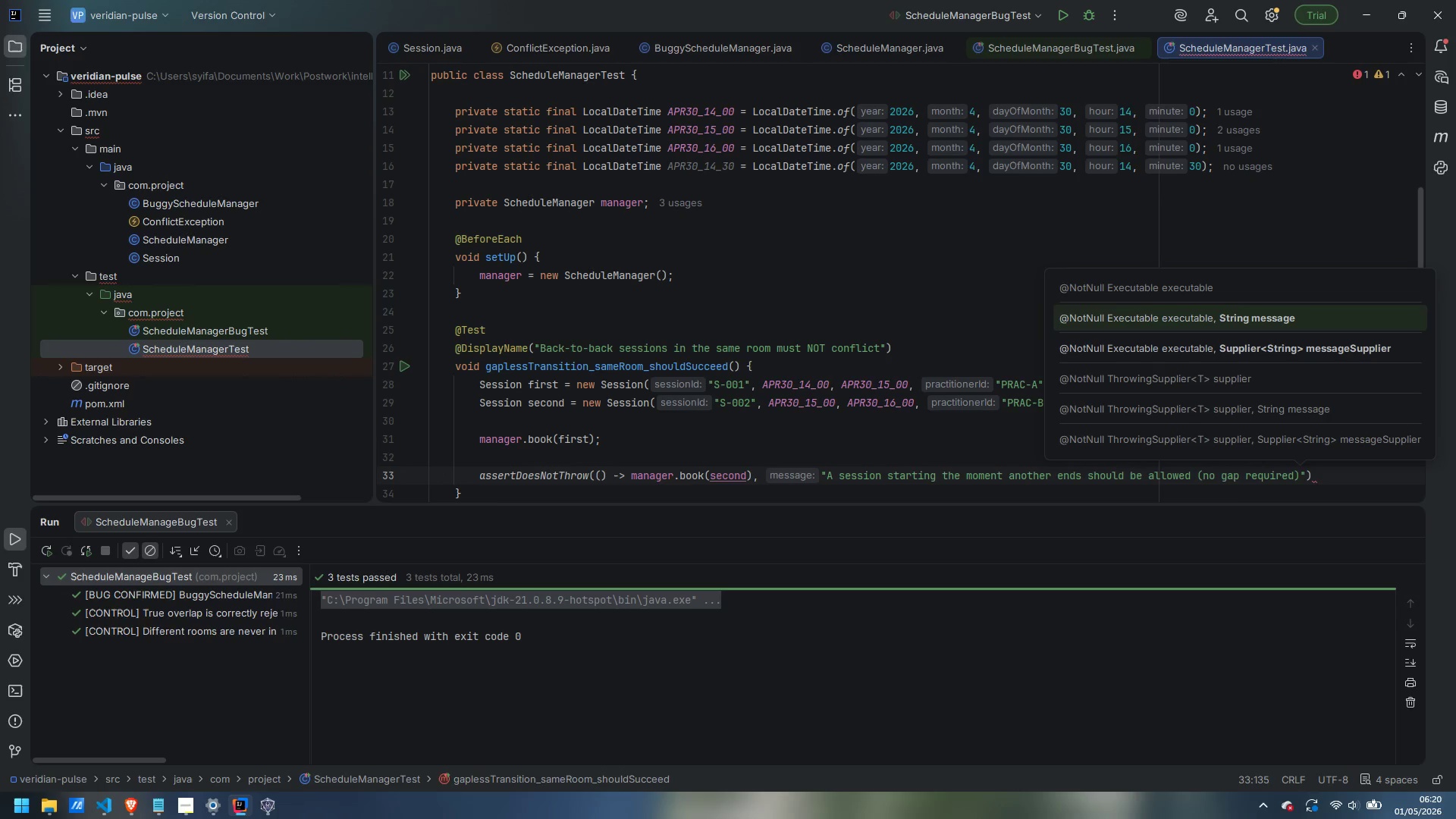 
key(ArrowRight)
 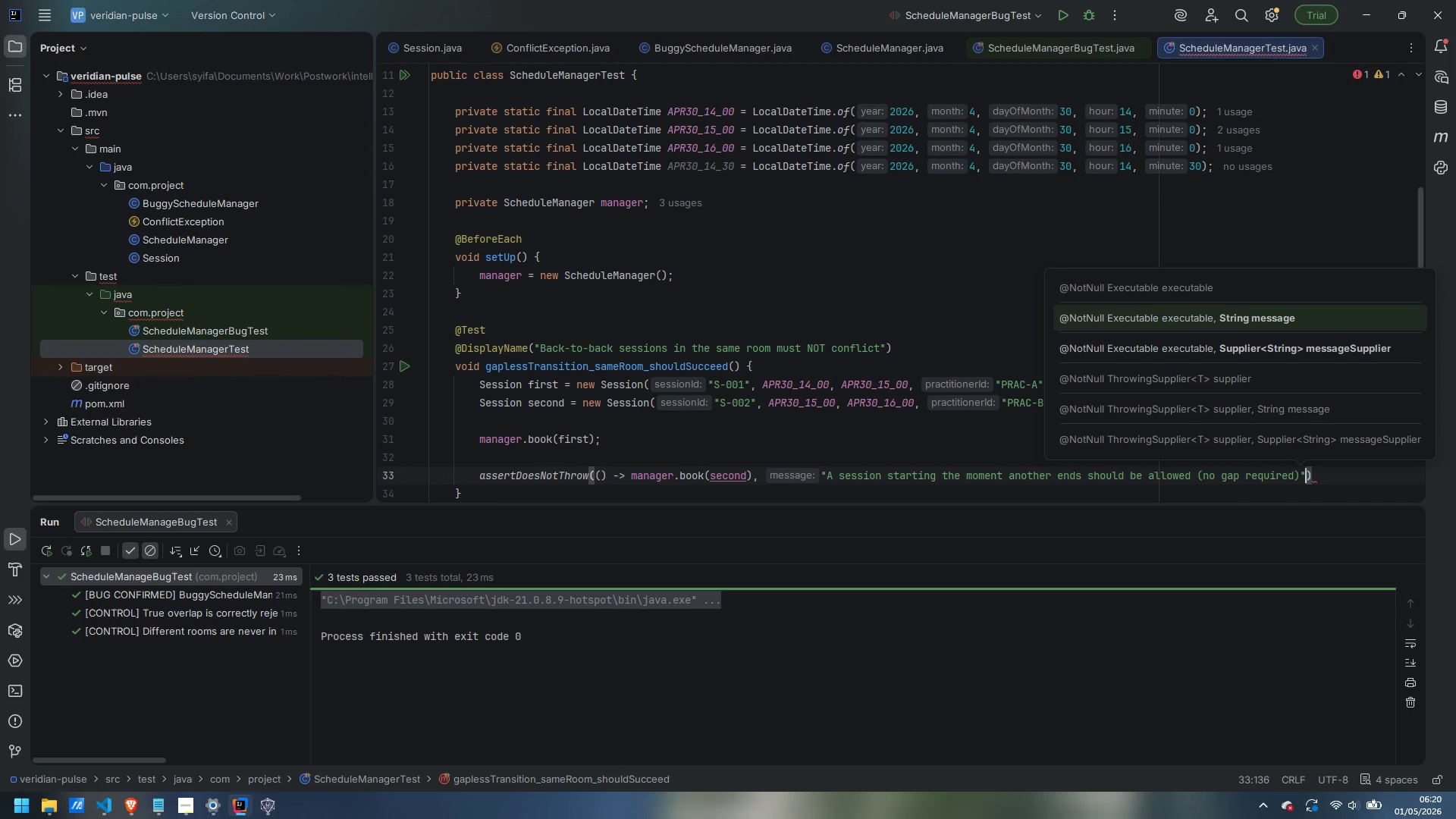 
key(ArrowRight)
 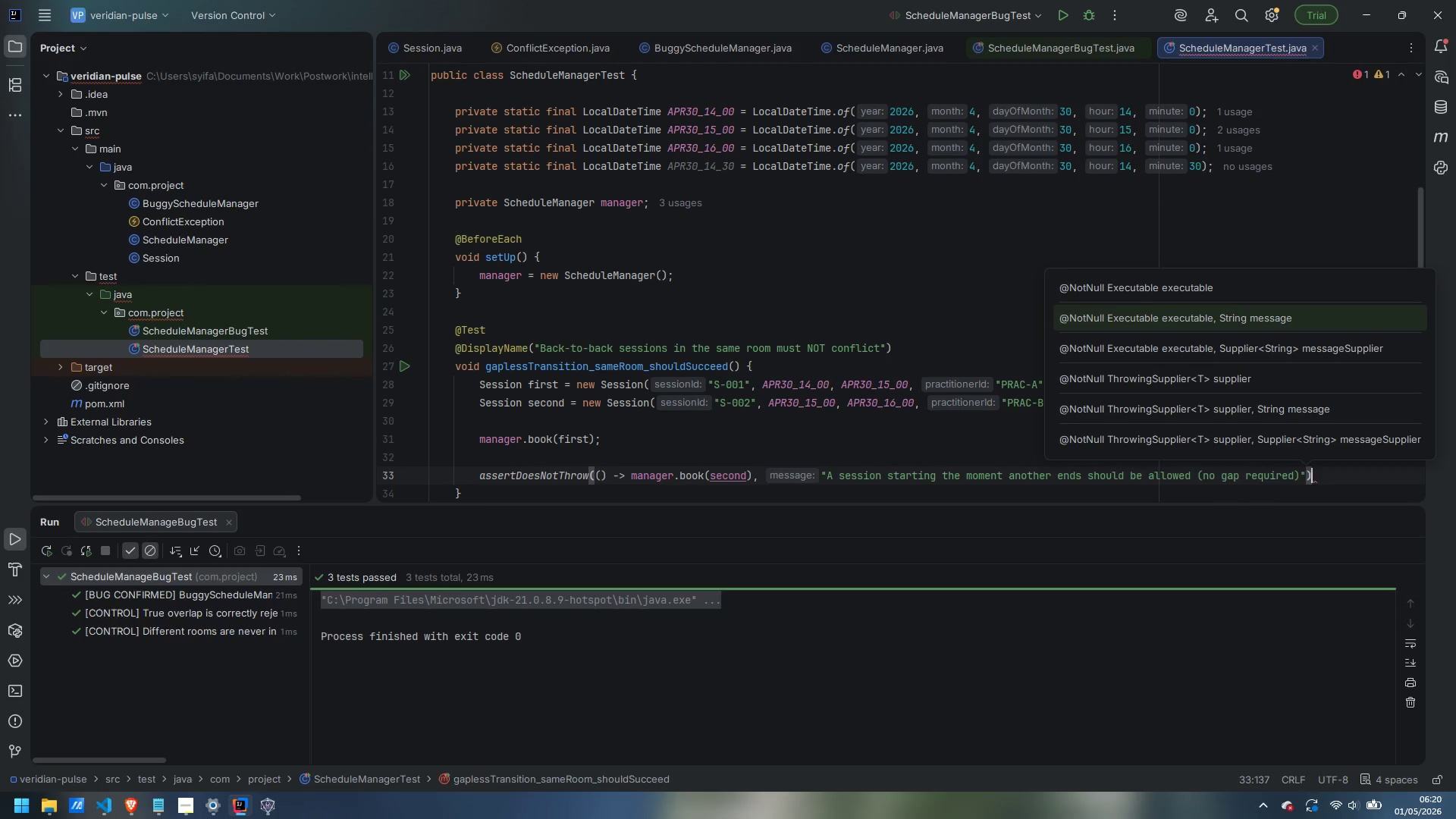 
key(L)
 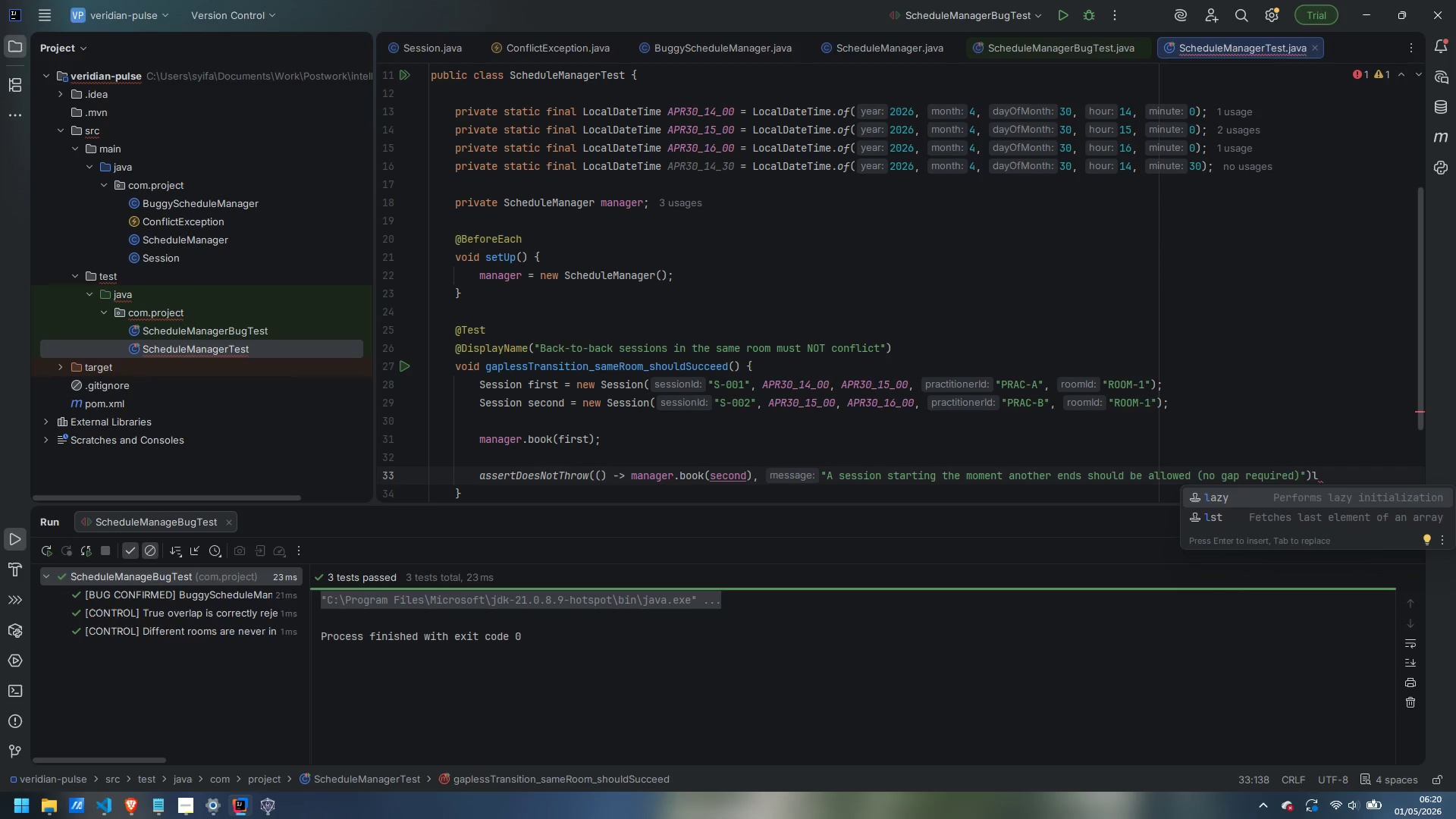 
key(Backspace)
 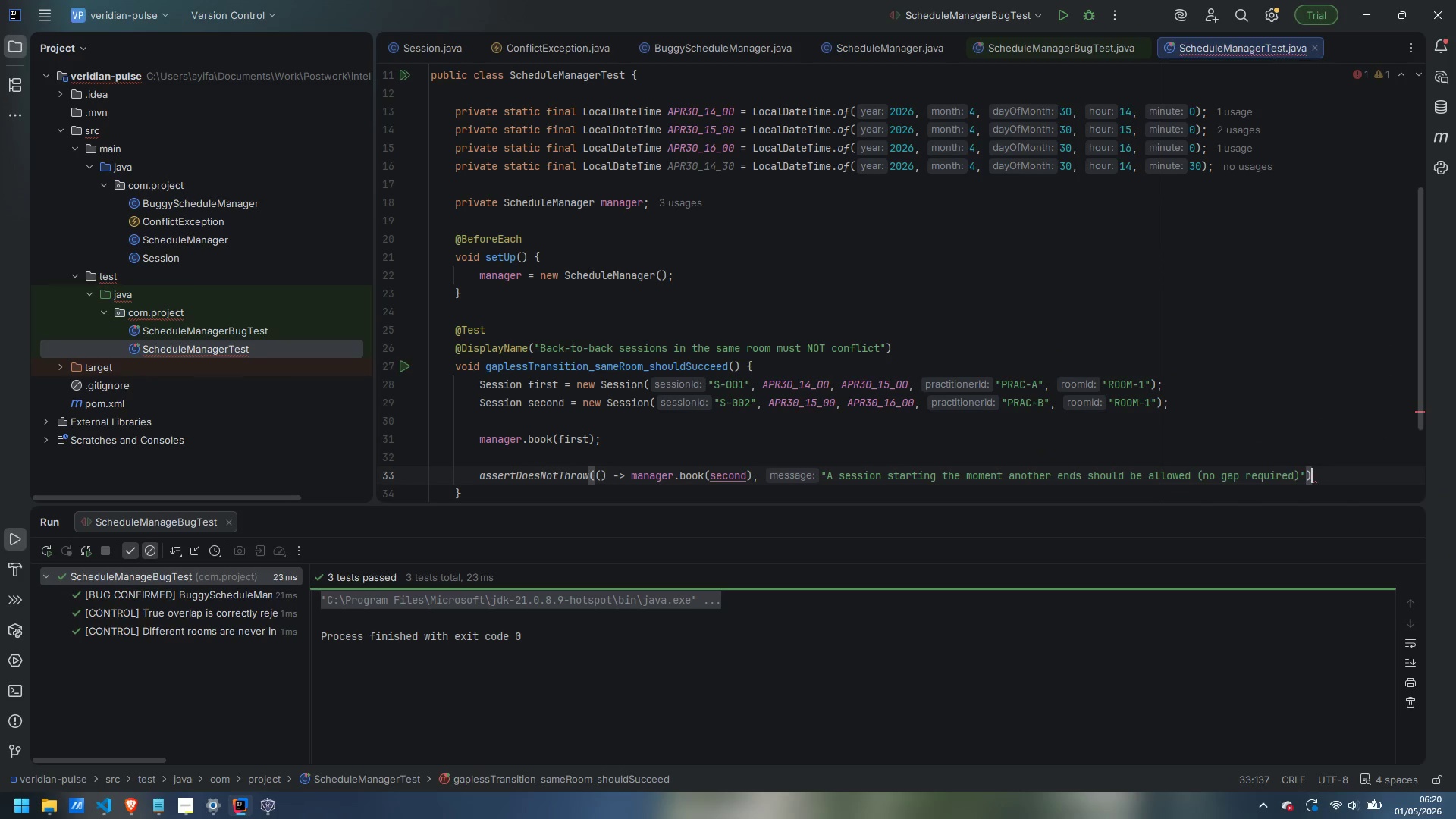 
key(Semicolon)
 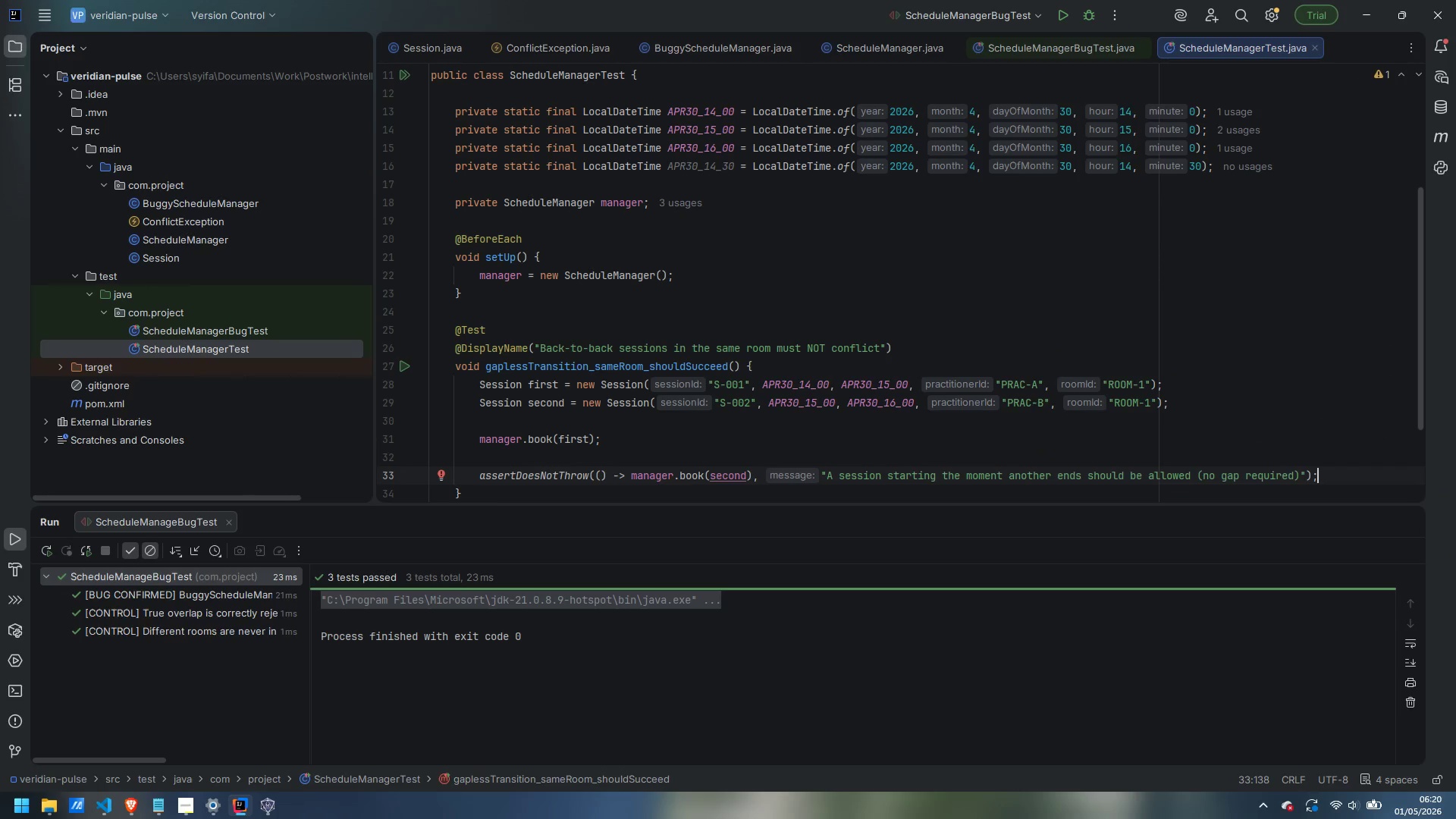 
key(Enter)
 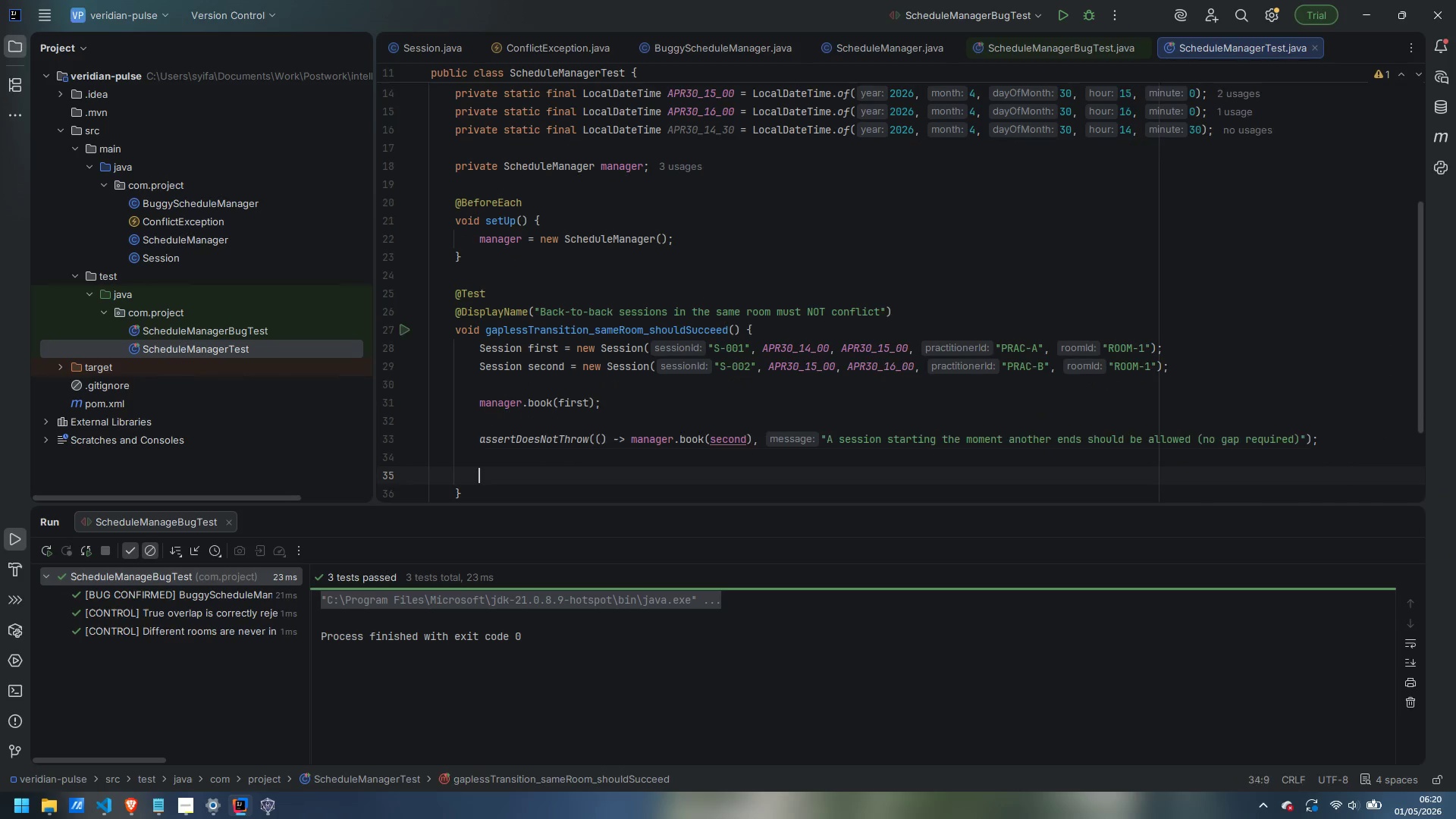 
key(Enter)
 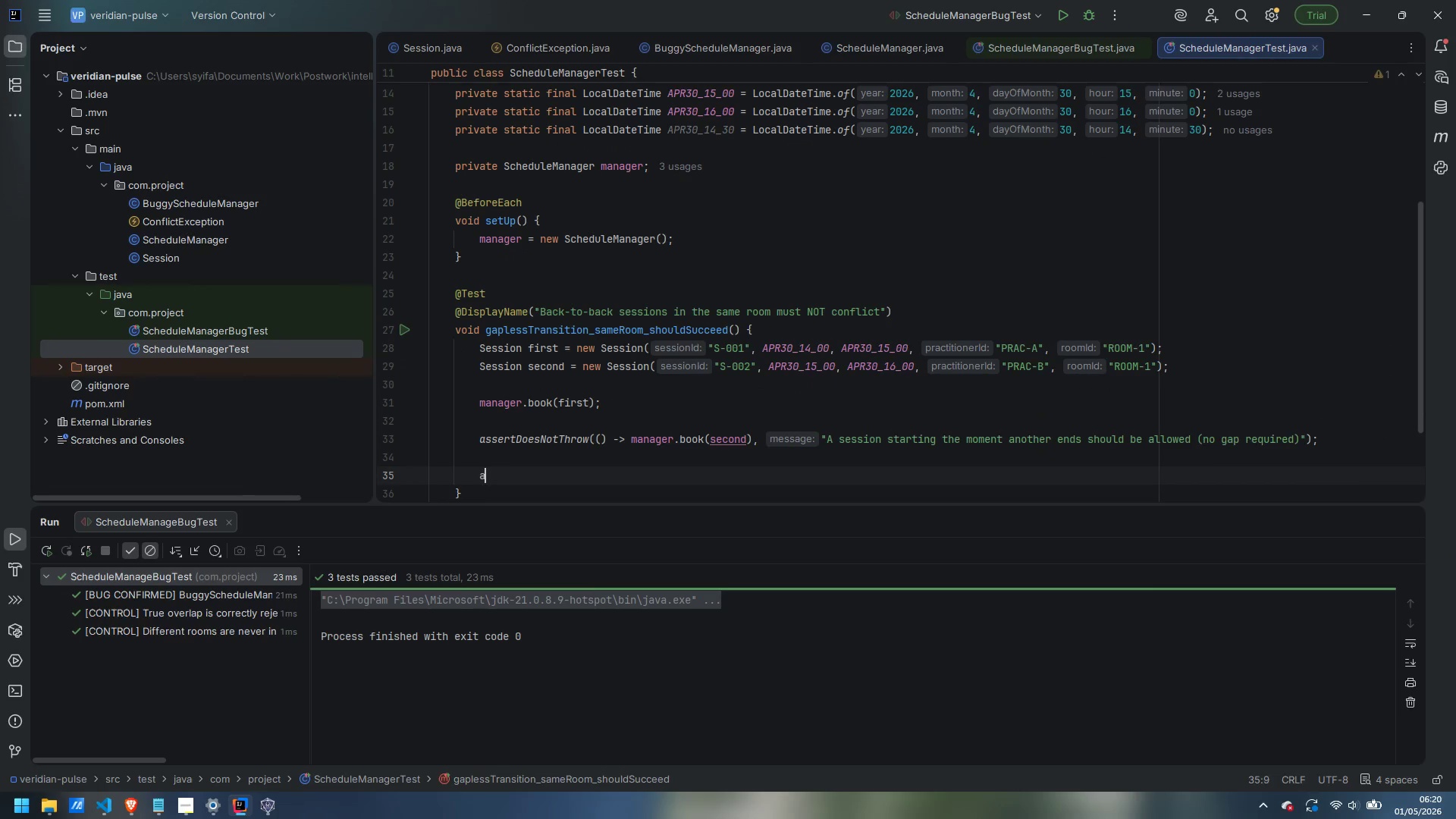 
type(asserteq)
key(Backspace)
key(Backspace)
type(Equals)
 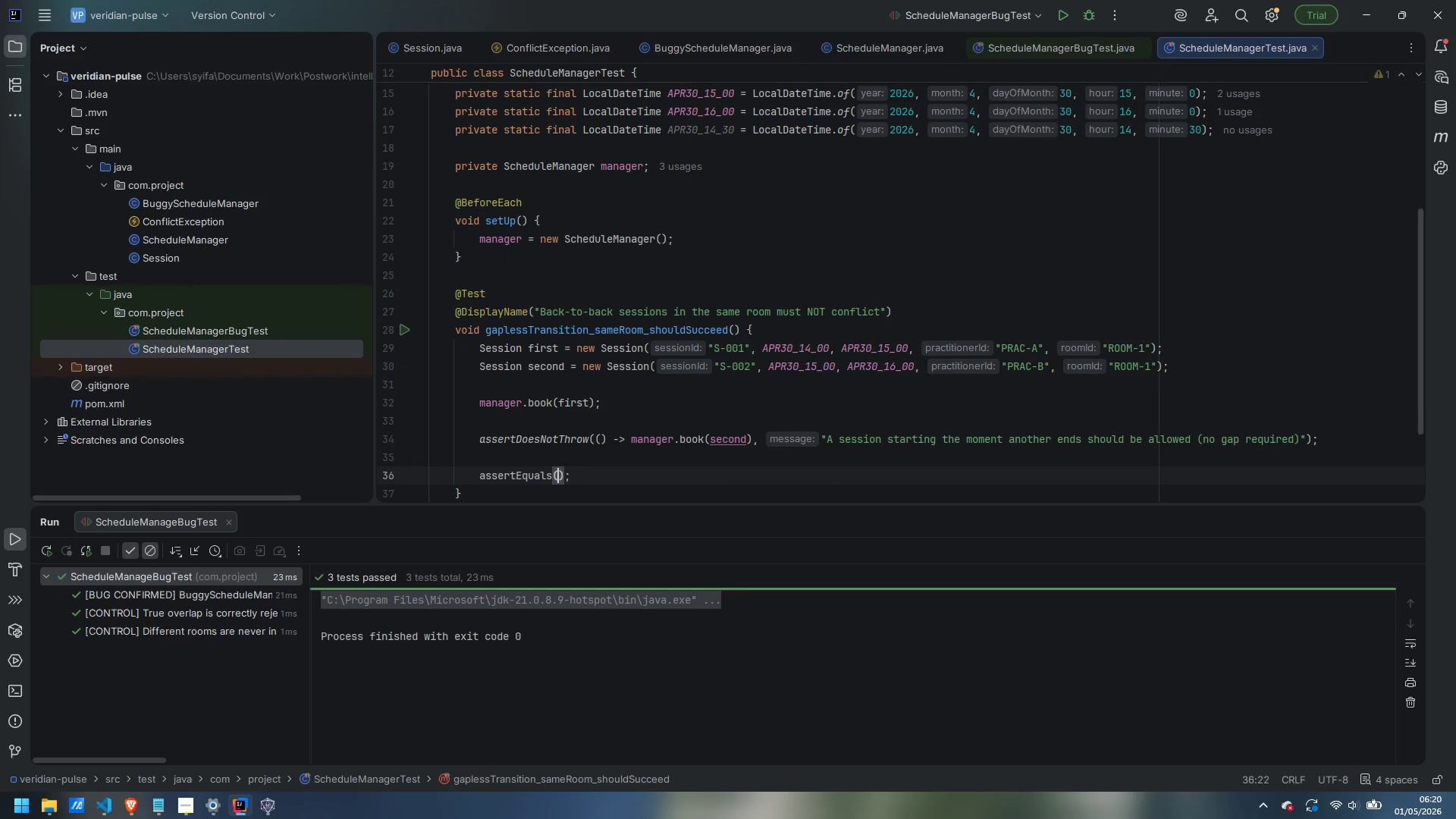 
 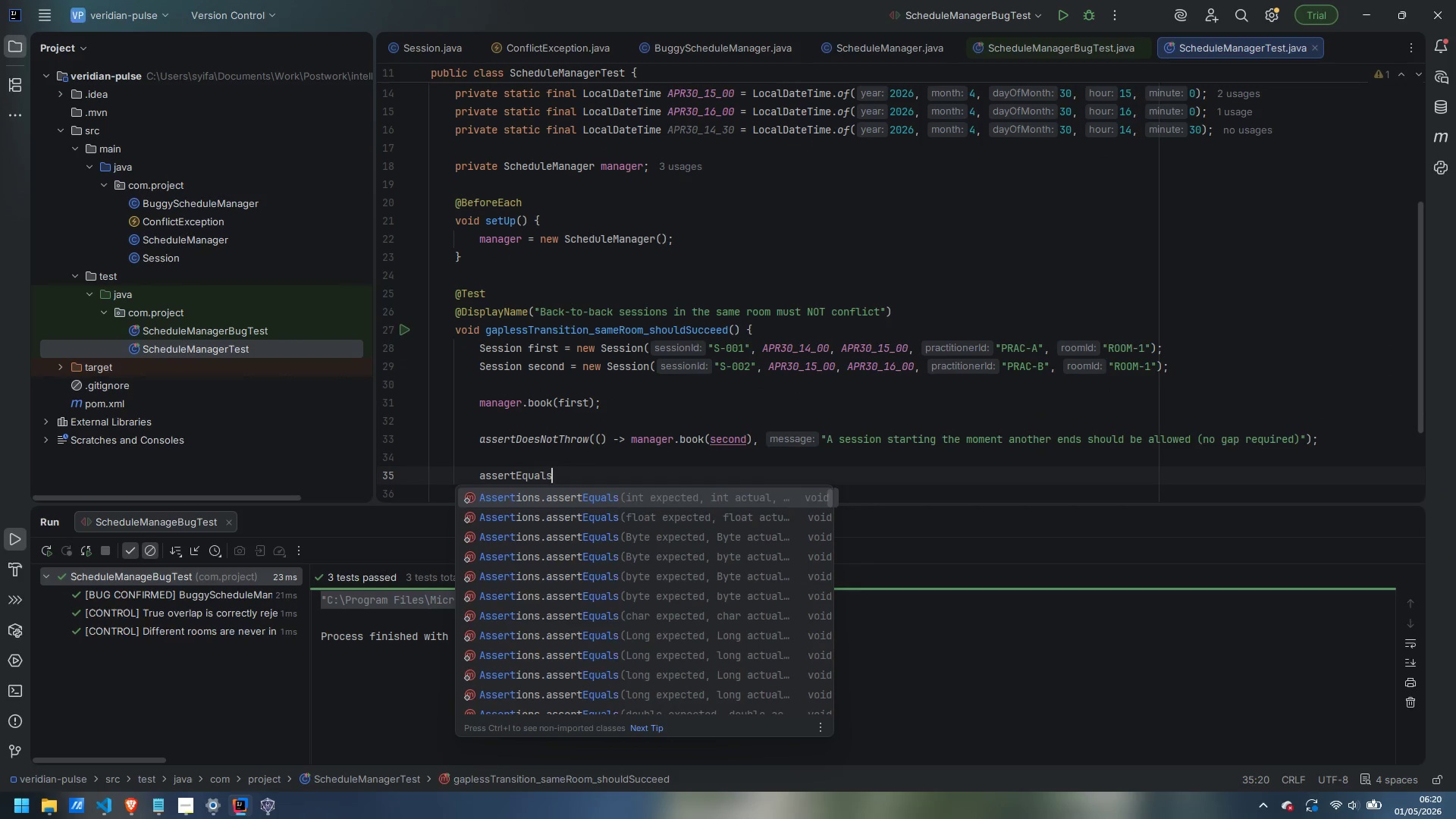 
key(Enter)
 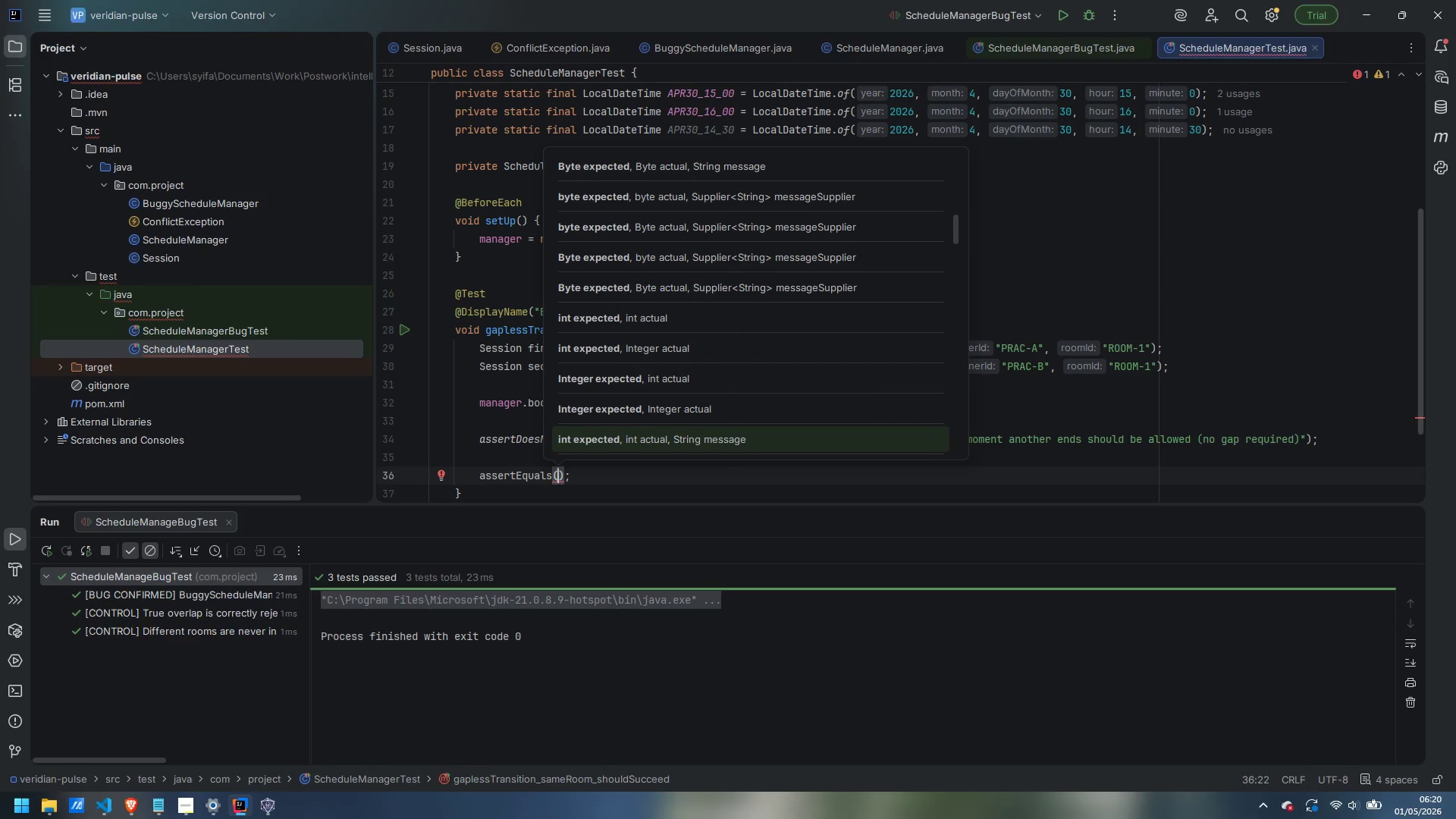 
type(2, manager.getSessions().sizwe)
key(Backspace)
type(())
 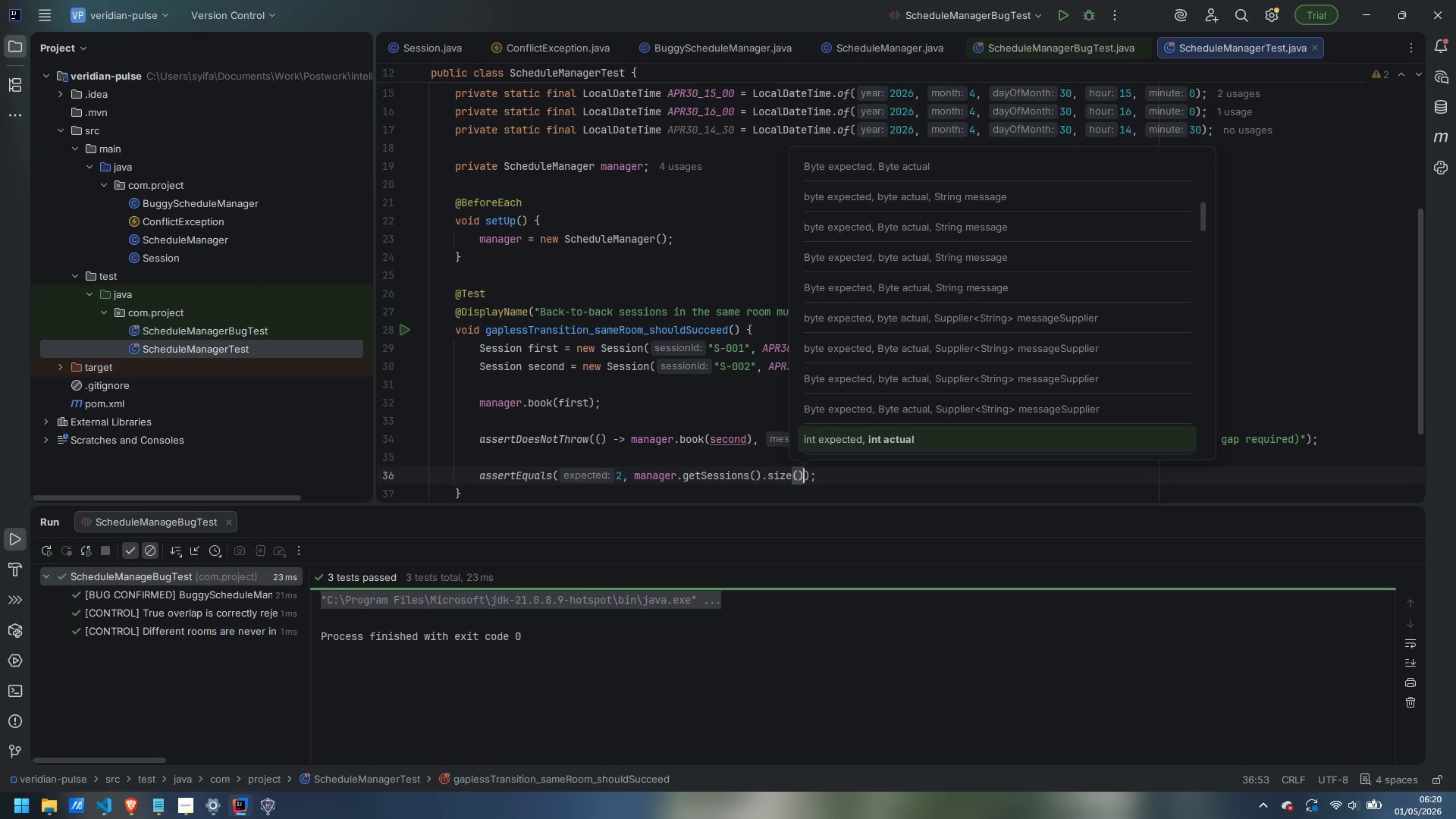 
key(ArrowRight)
 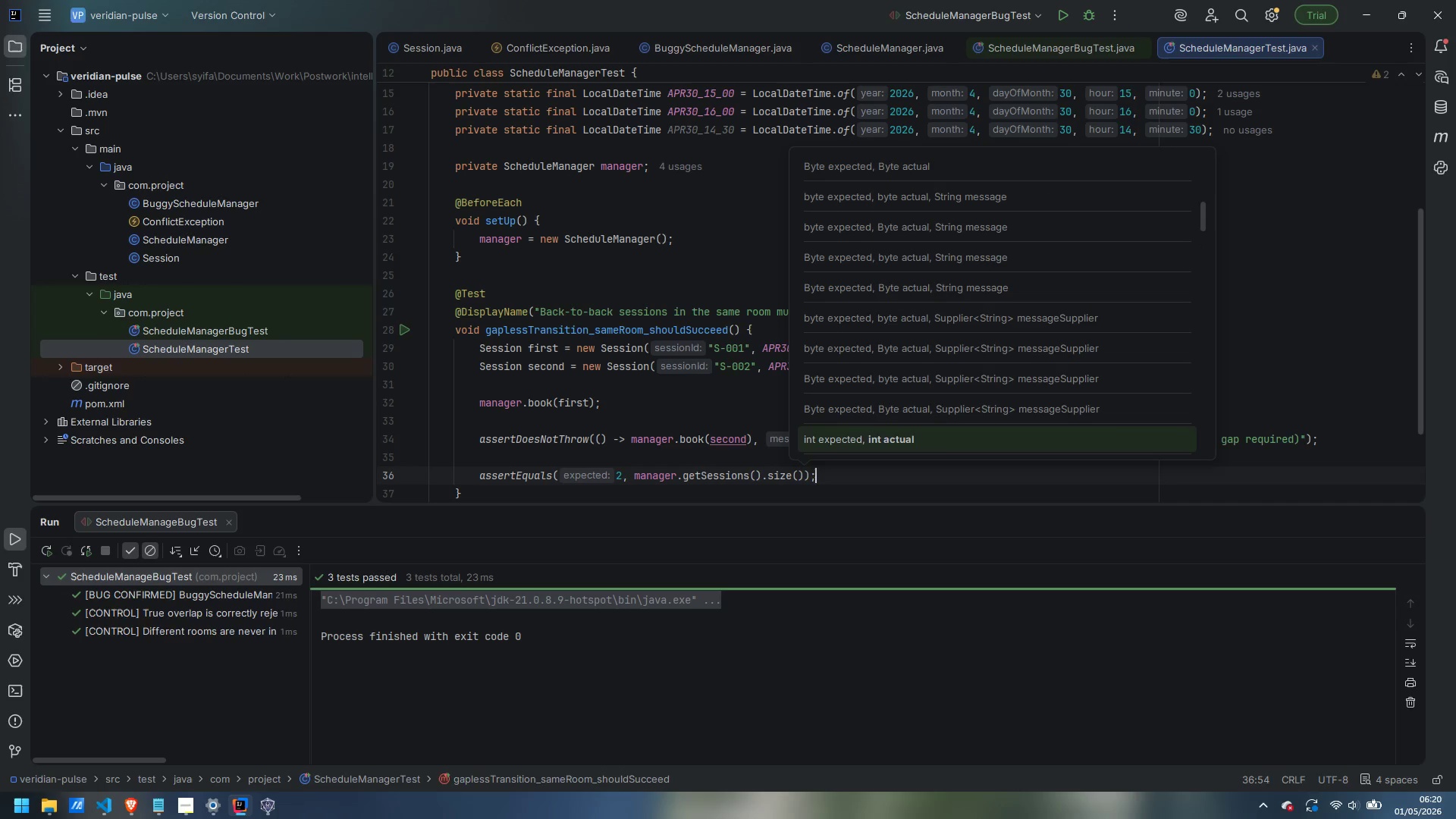 
key(ArrowRight)
 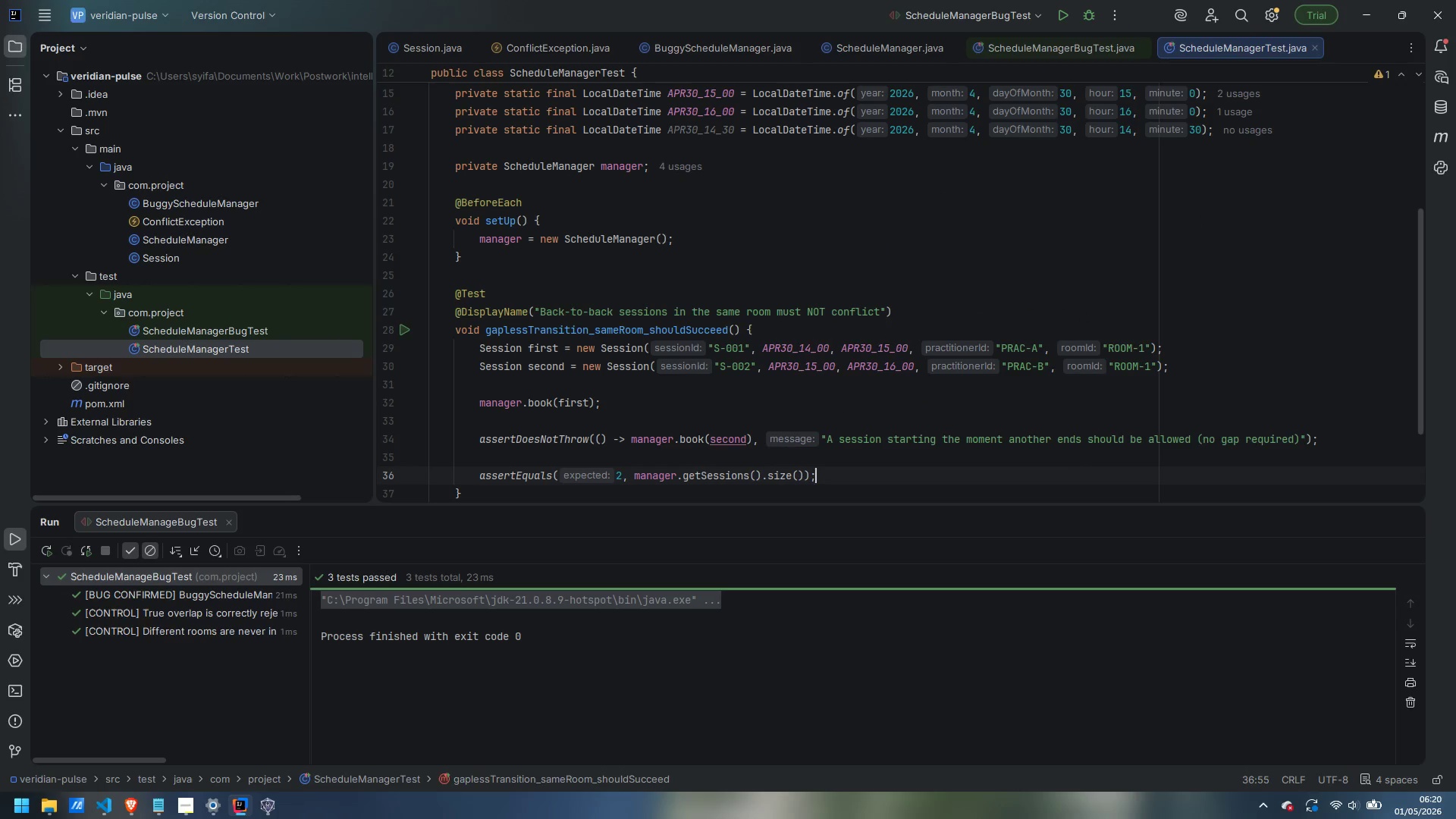 
key(ArrowDown)
 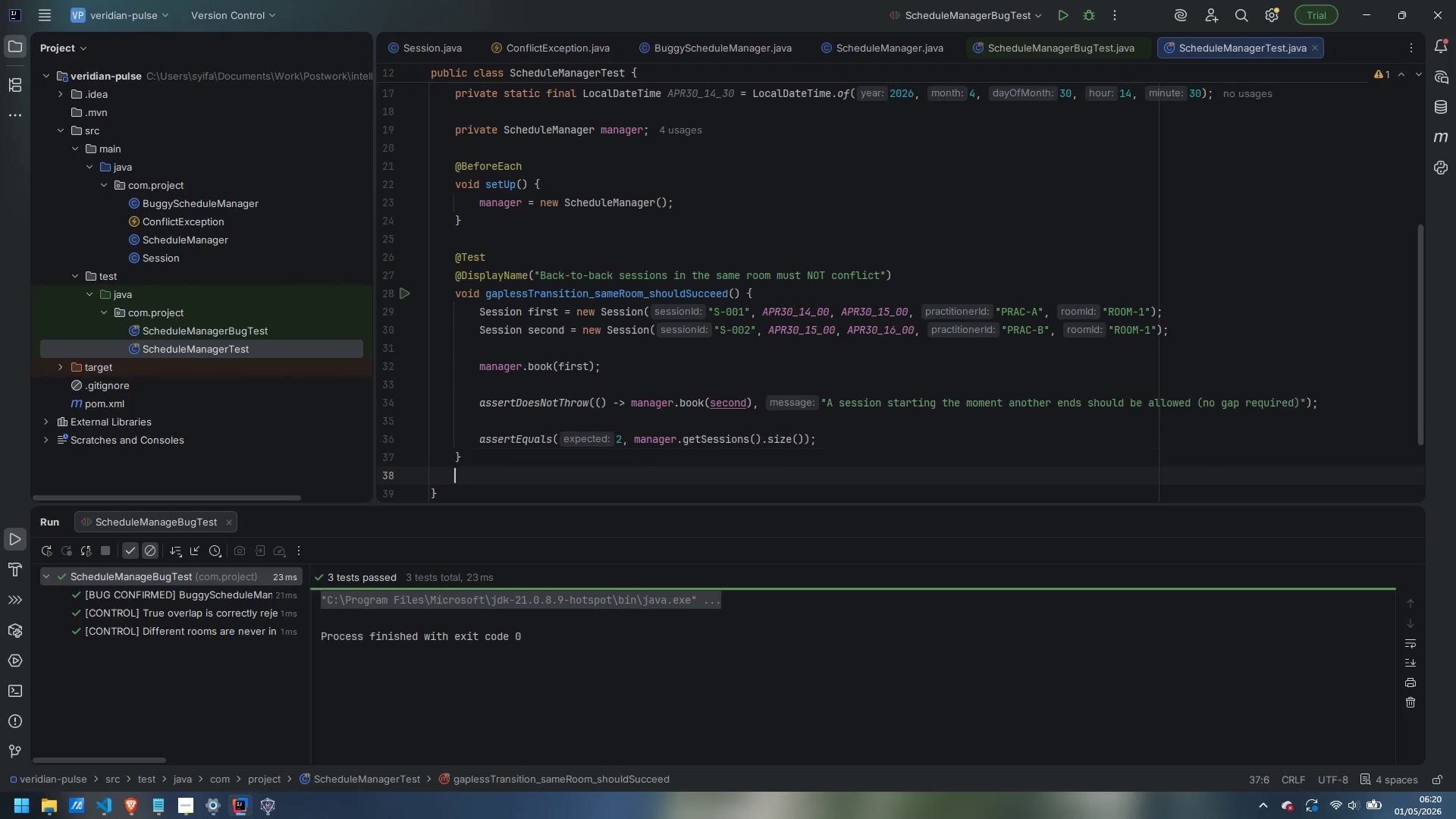 
key(Enter)
 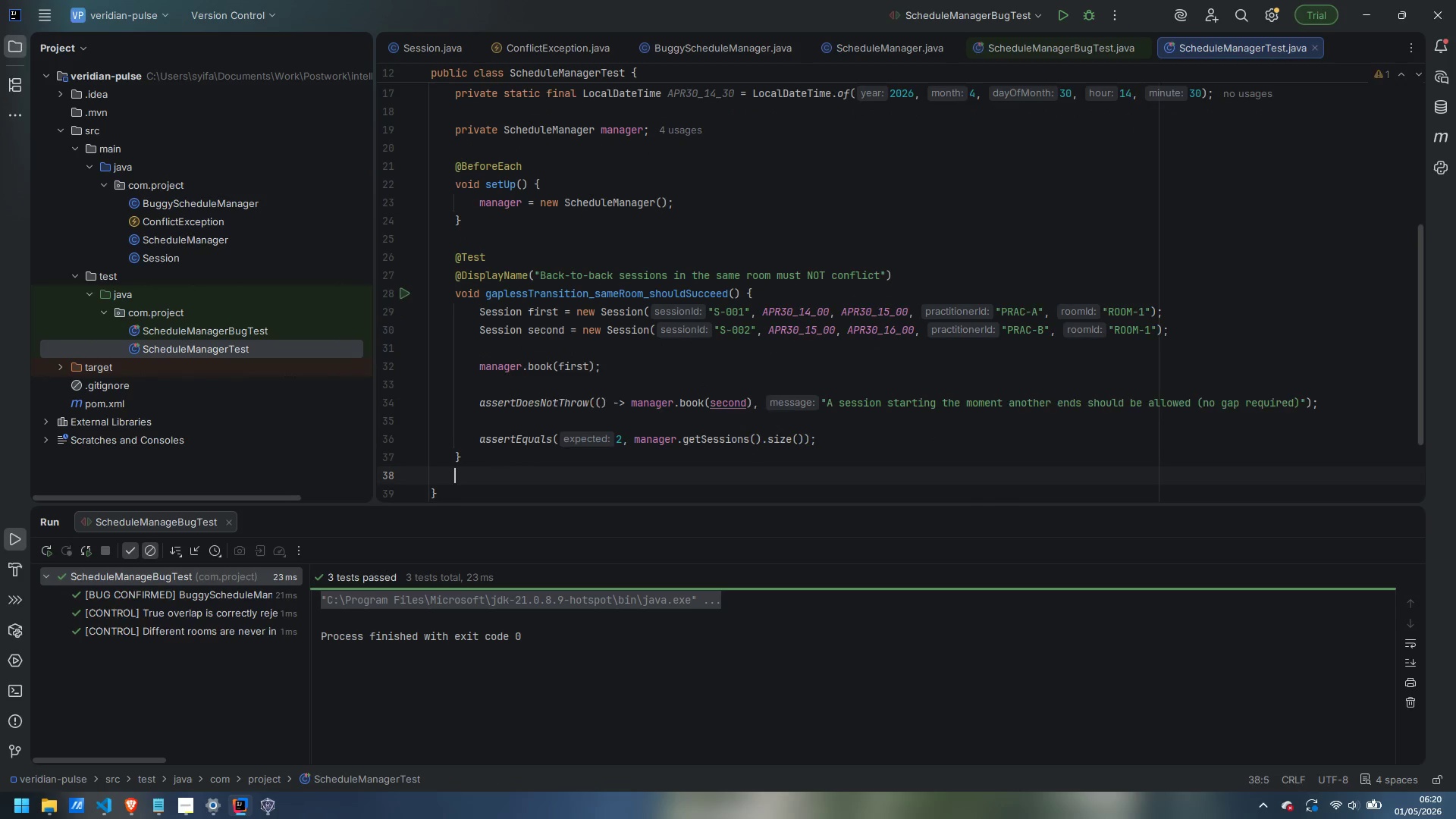 
key(Enter)
 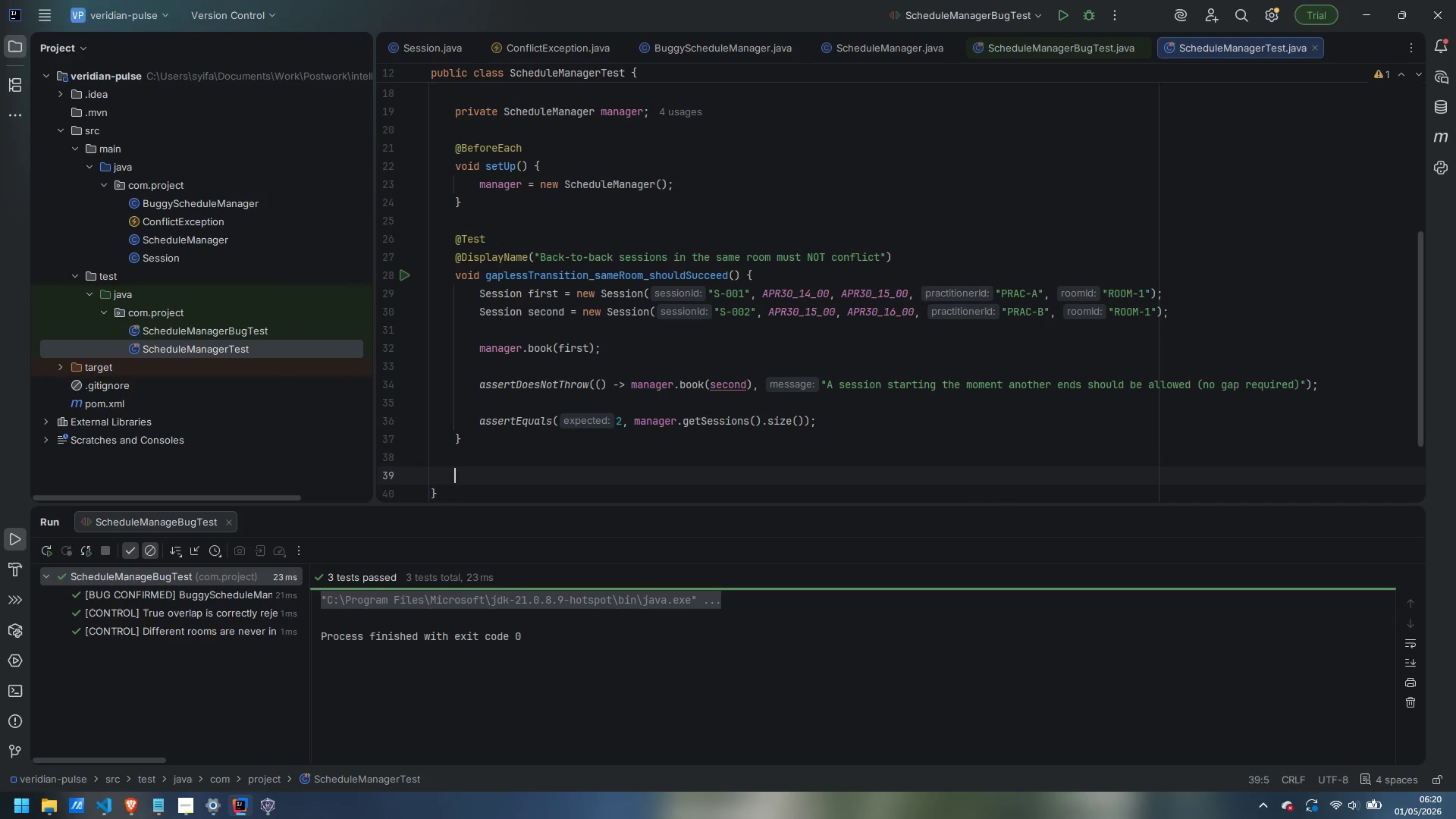 
type(@Test)
 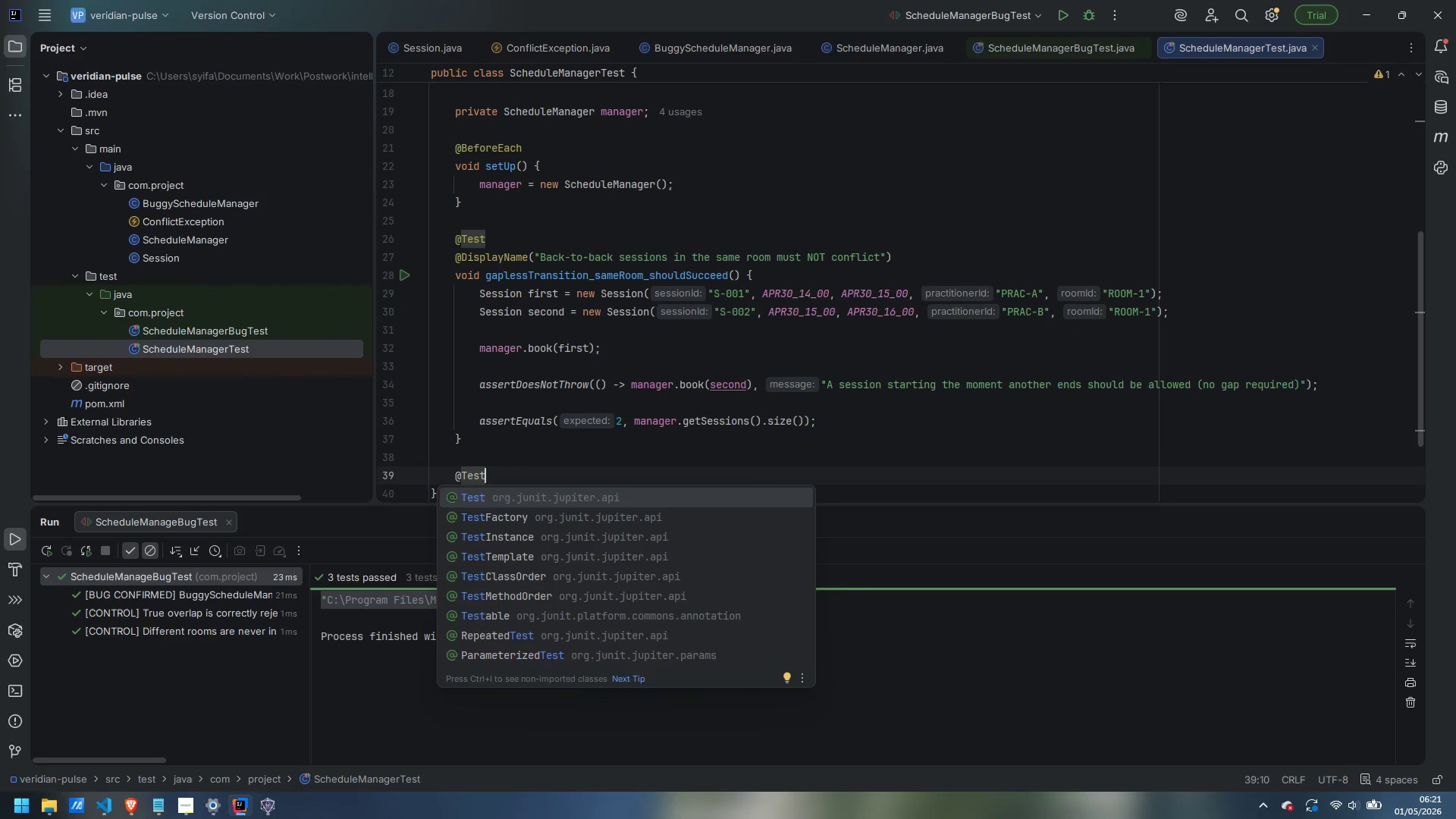 
key(Enter)
 